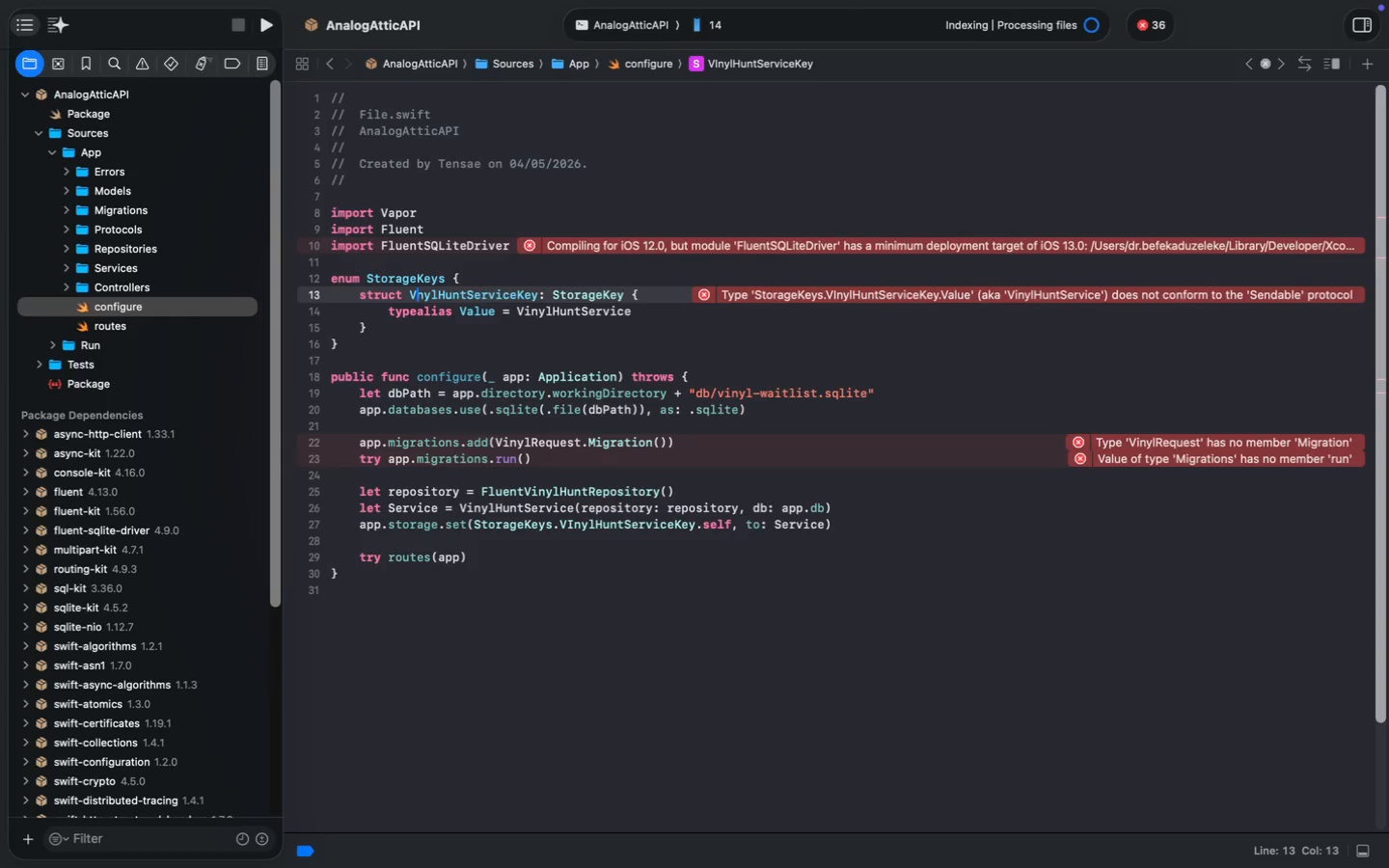 
key(I)
 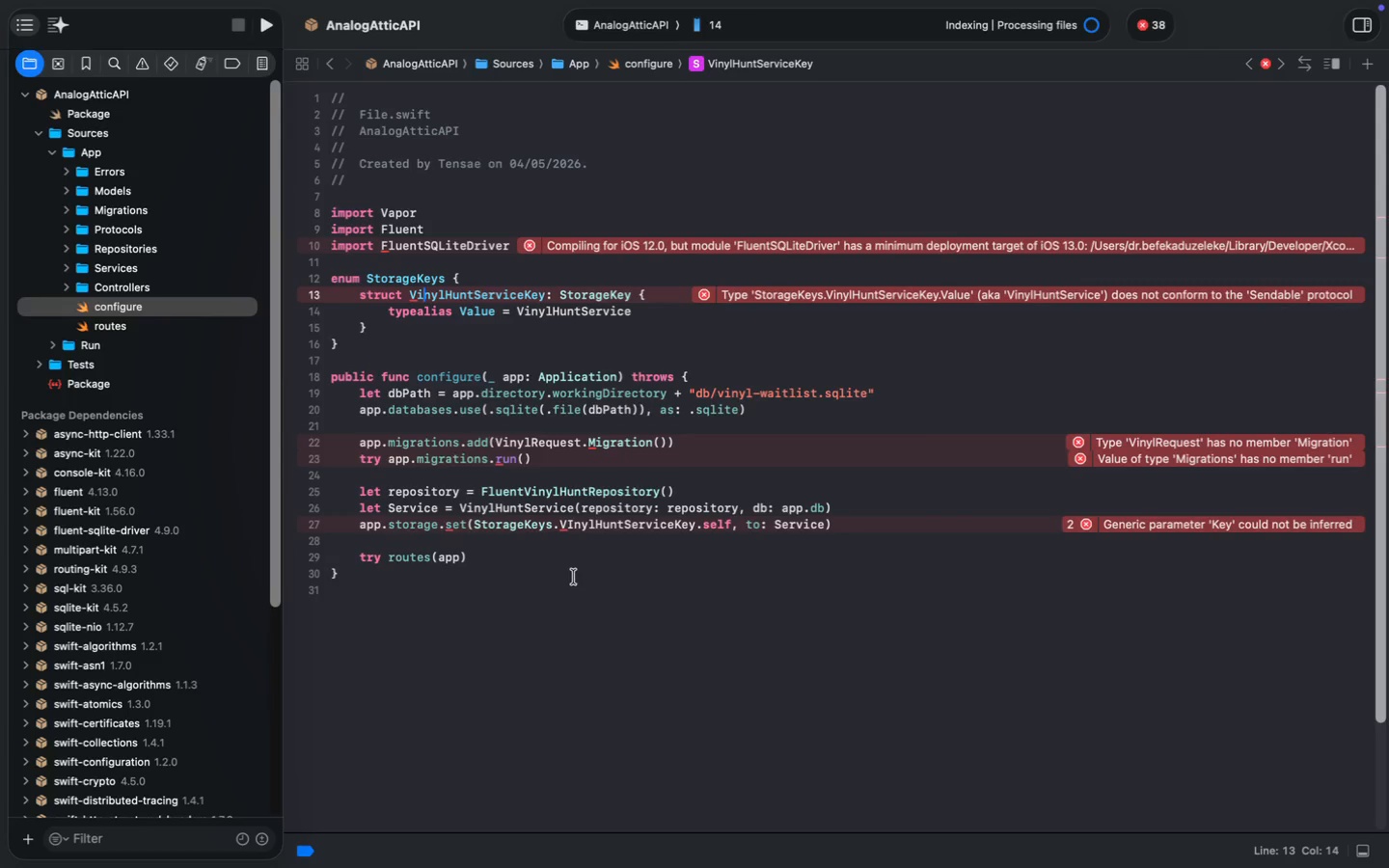 
left_click([573, 525])
 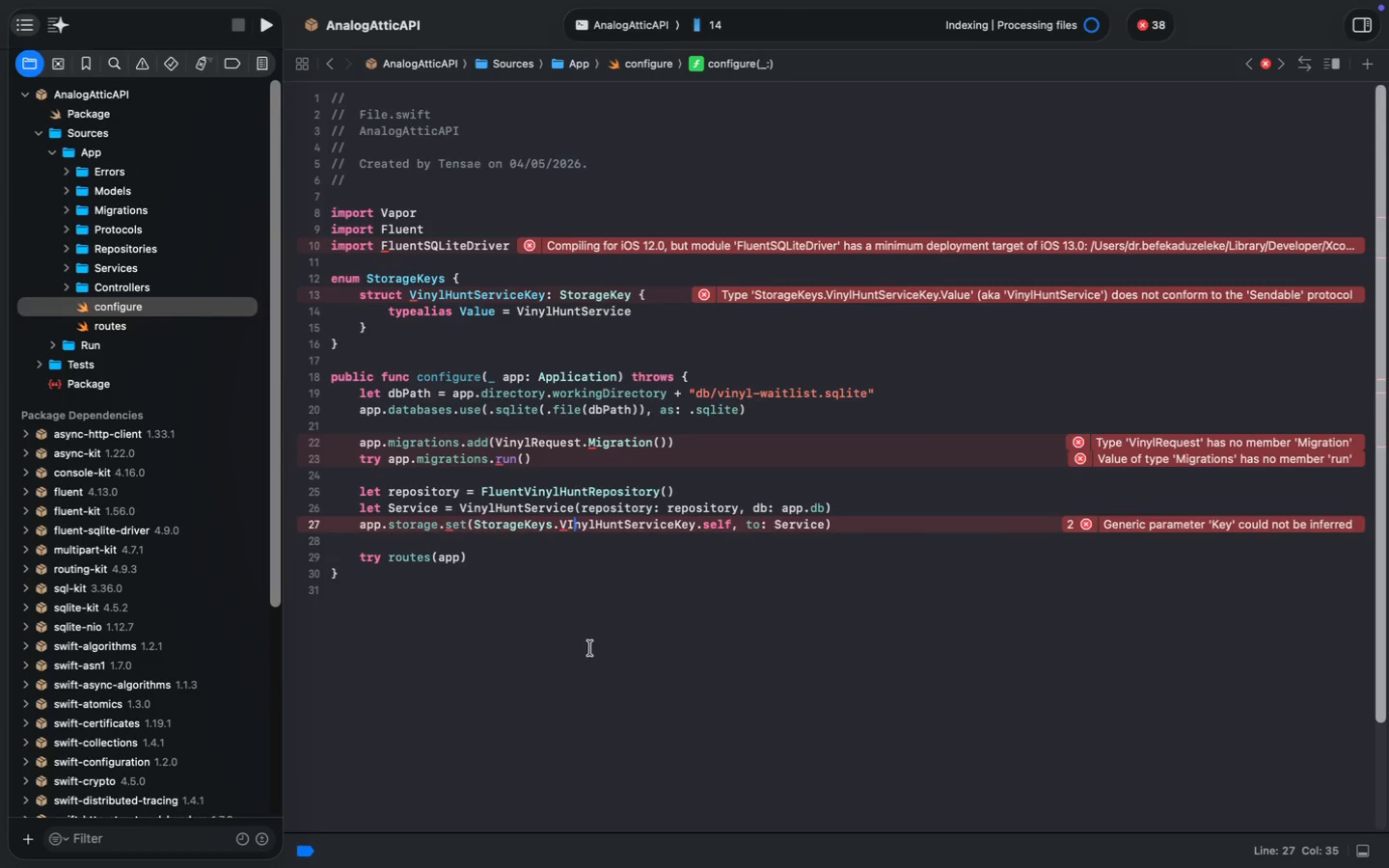 
key(Backspace)
 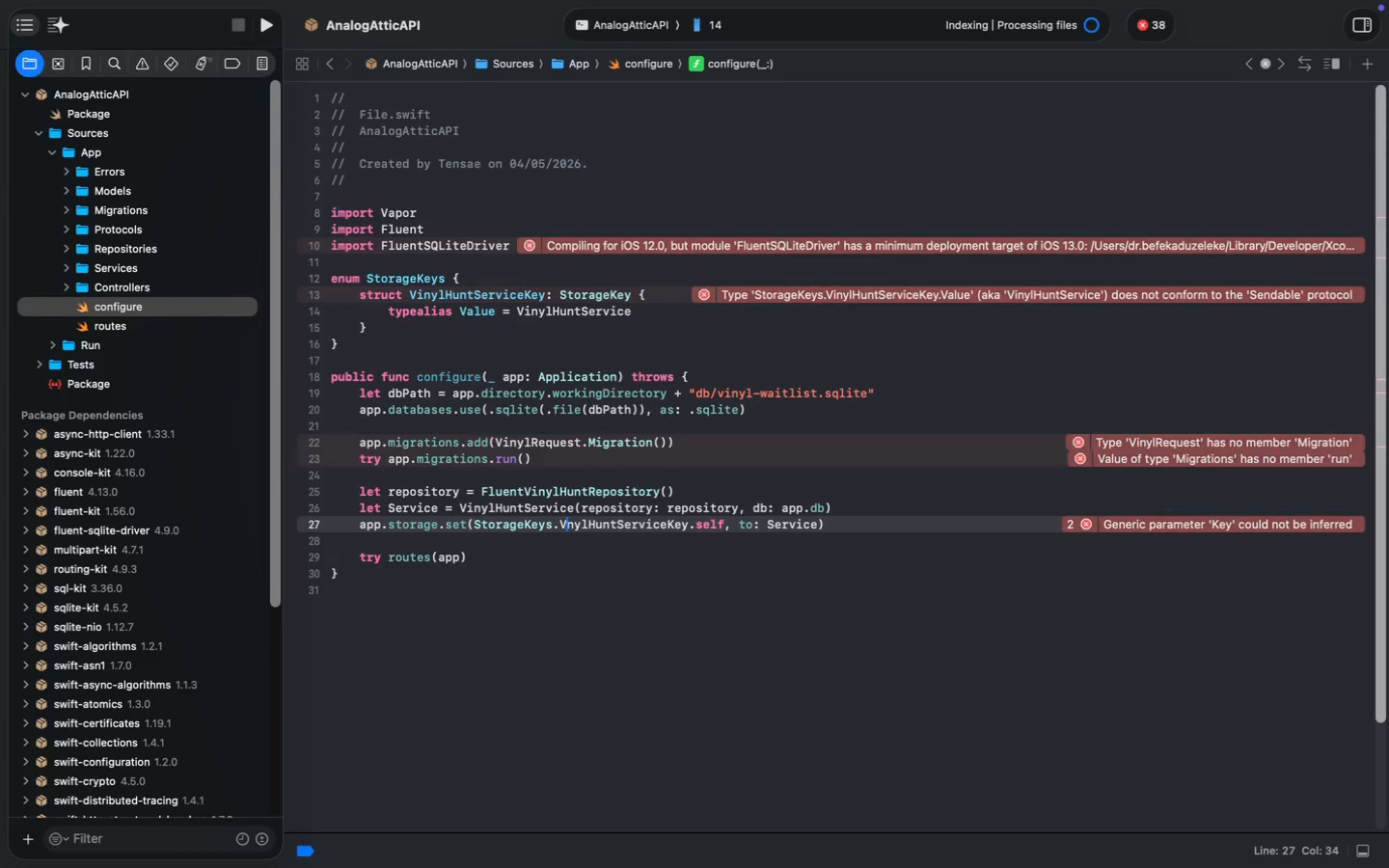 
key(I)
 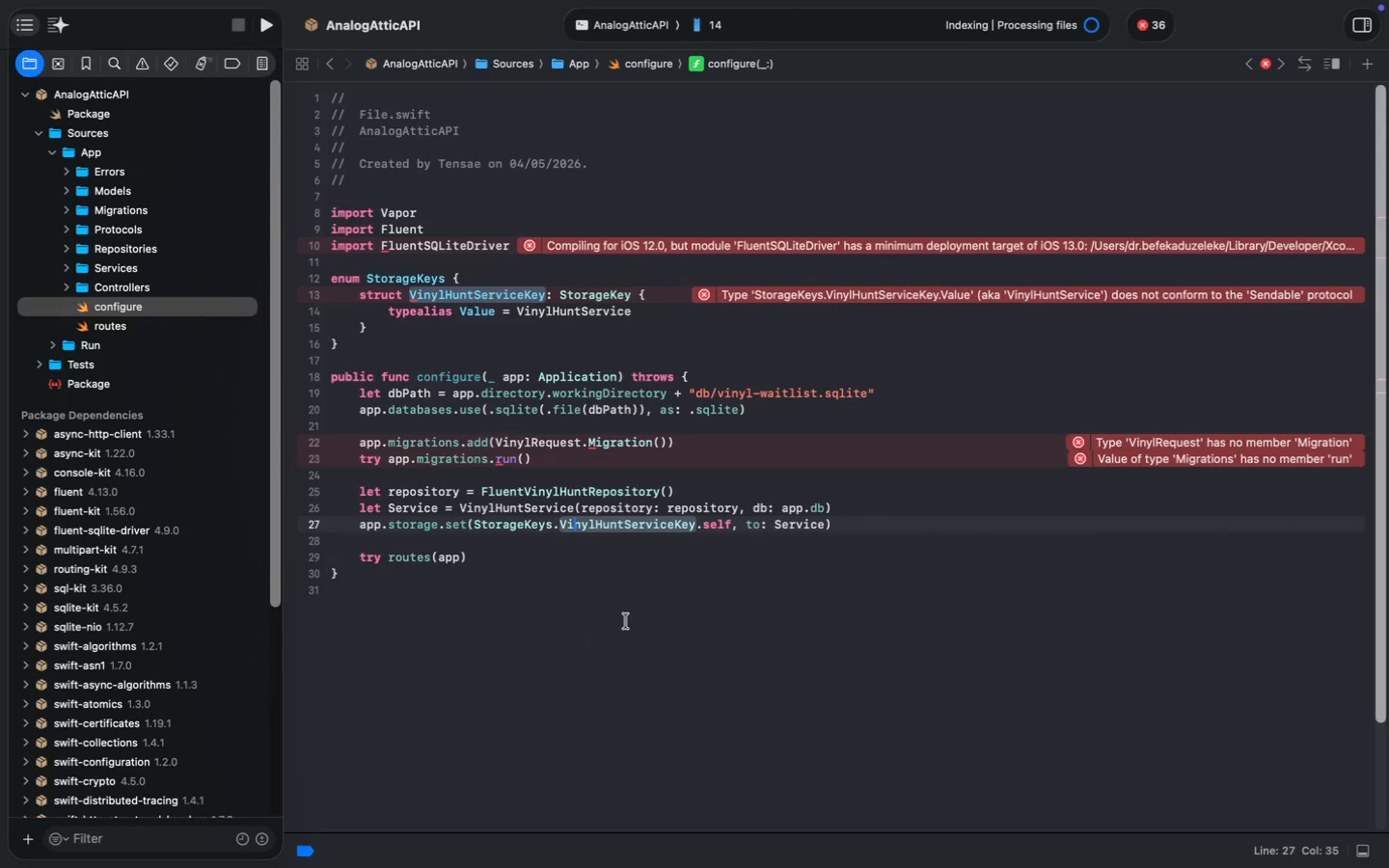 
wait(7.48)
 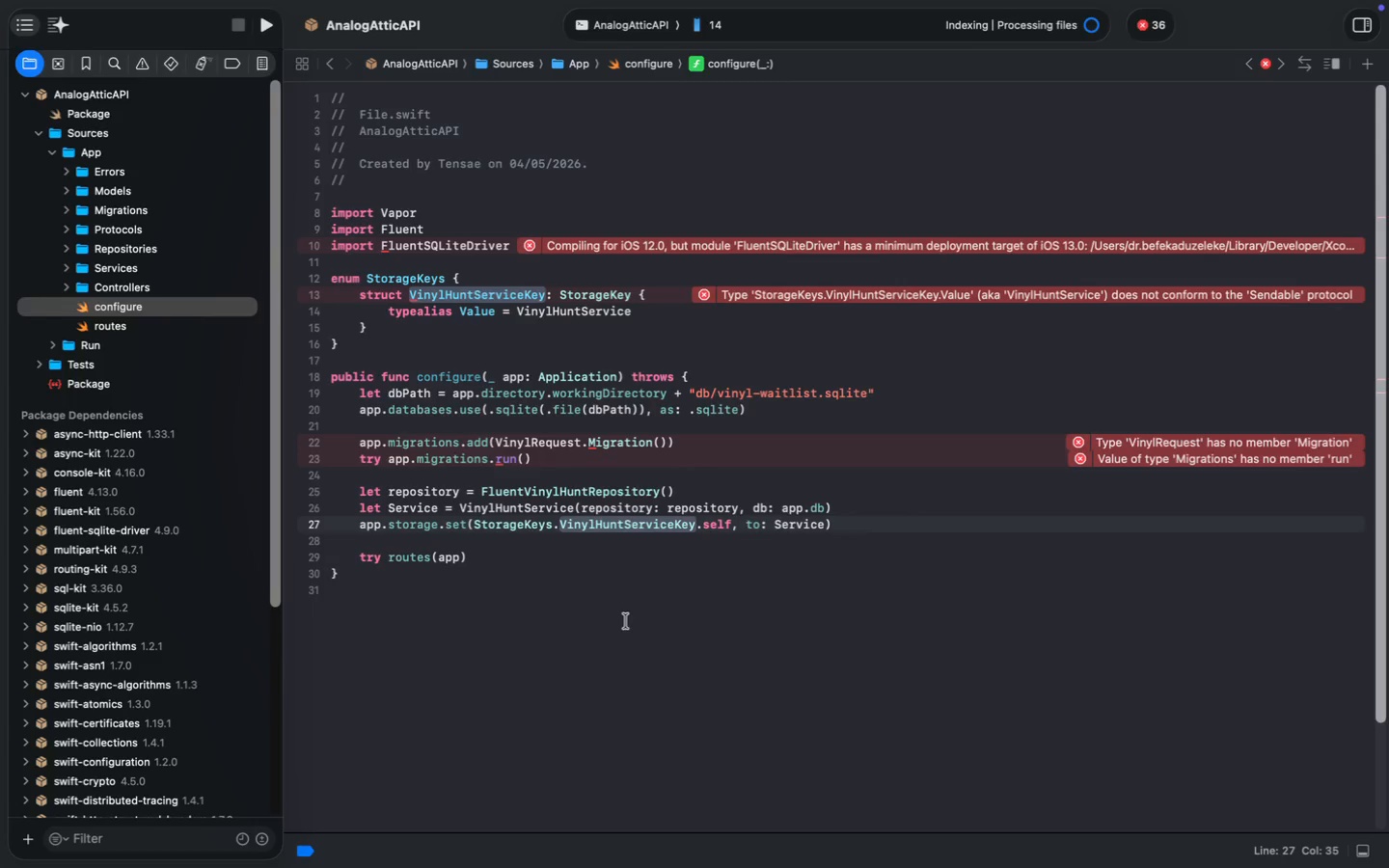 
key(Meta+S)
 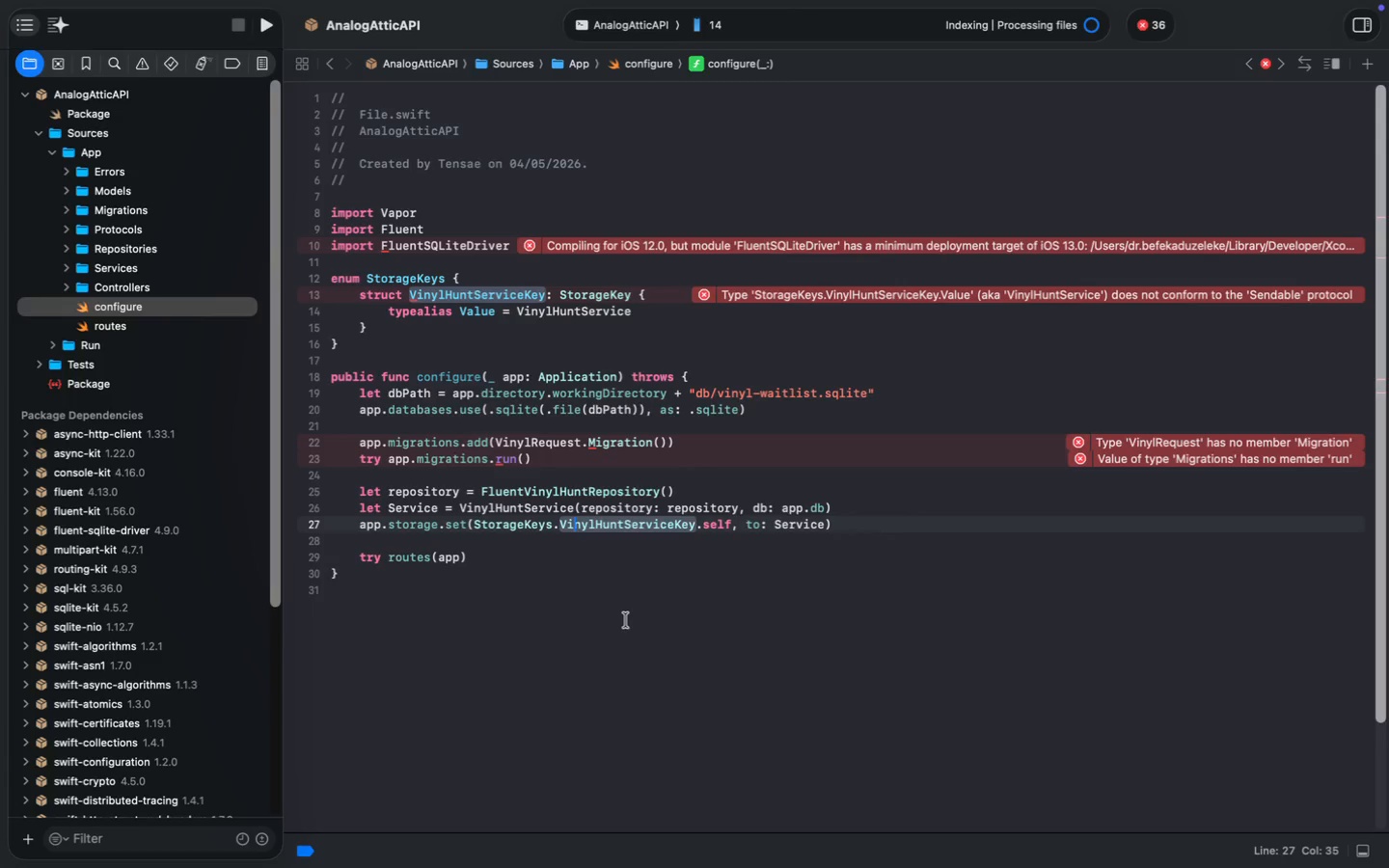 
key(Meta+S)
 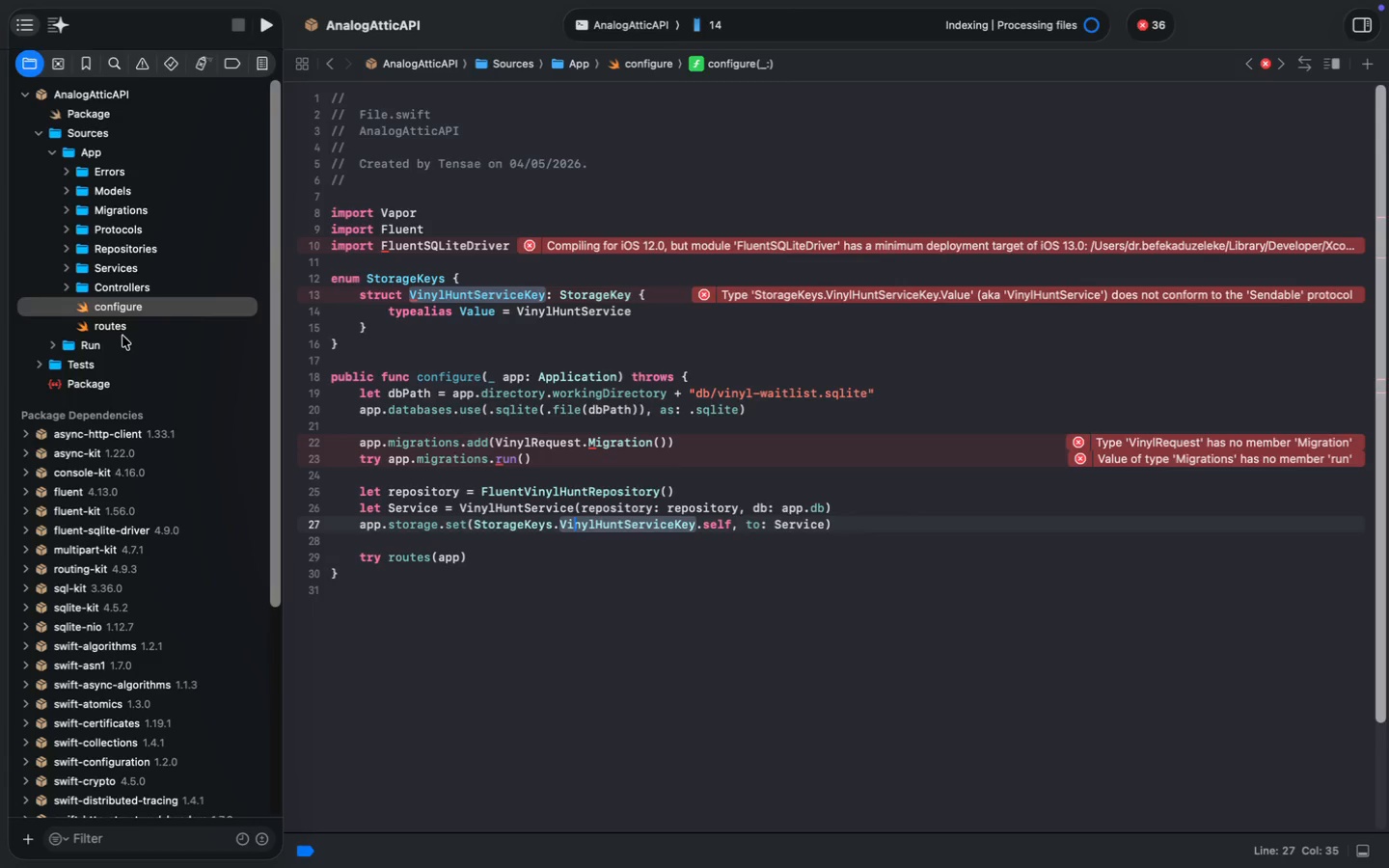 
left_click([120, 330])
 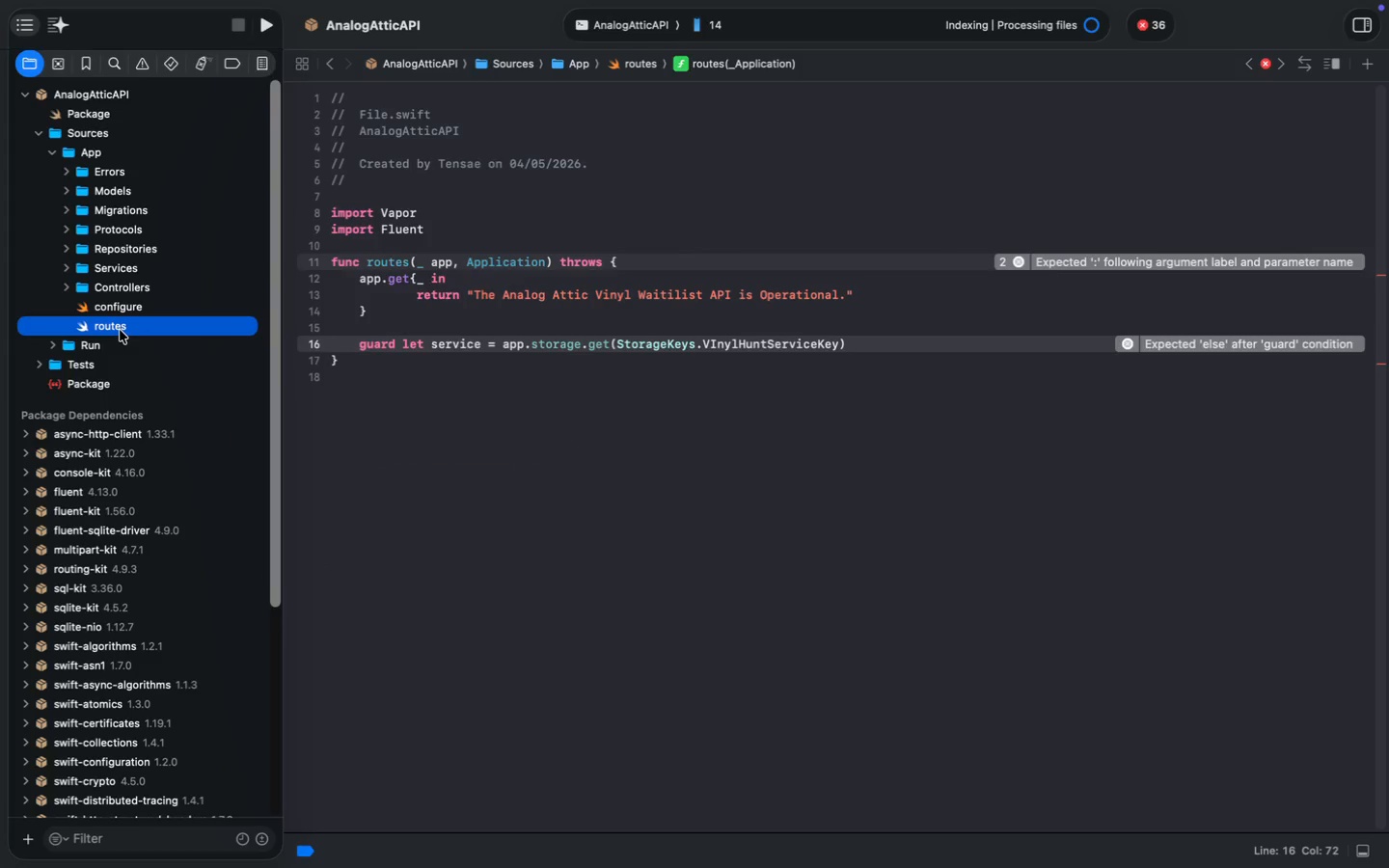 
left_click([717, 344])
 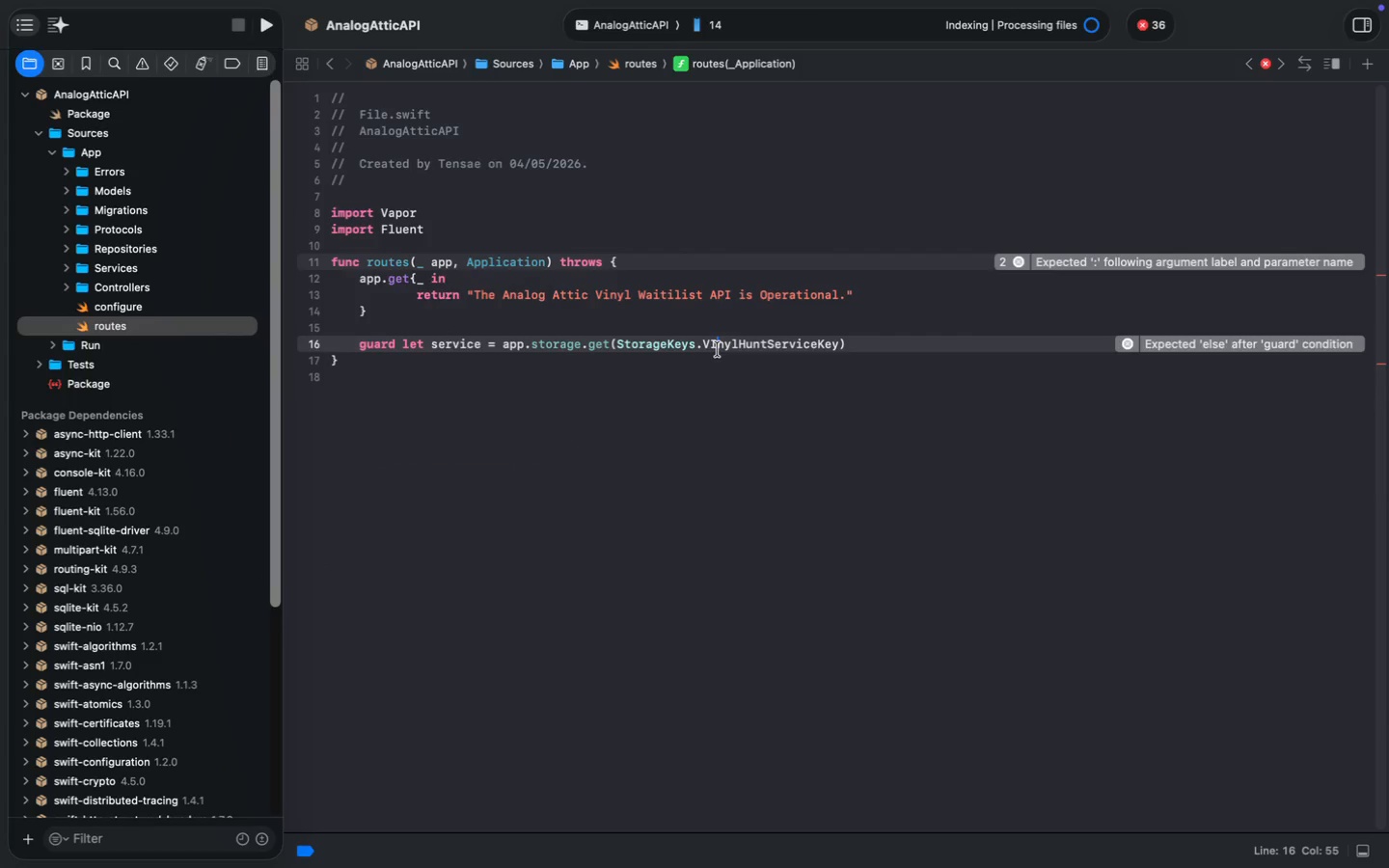 
key(Backspace)
 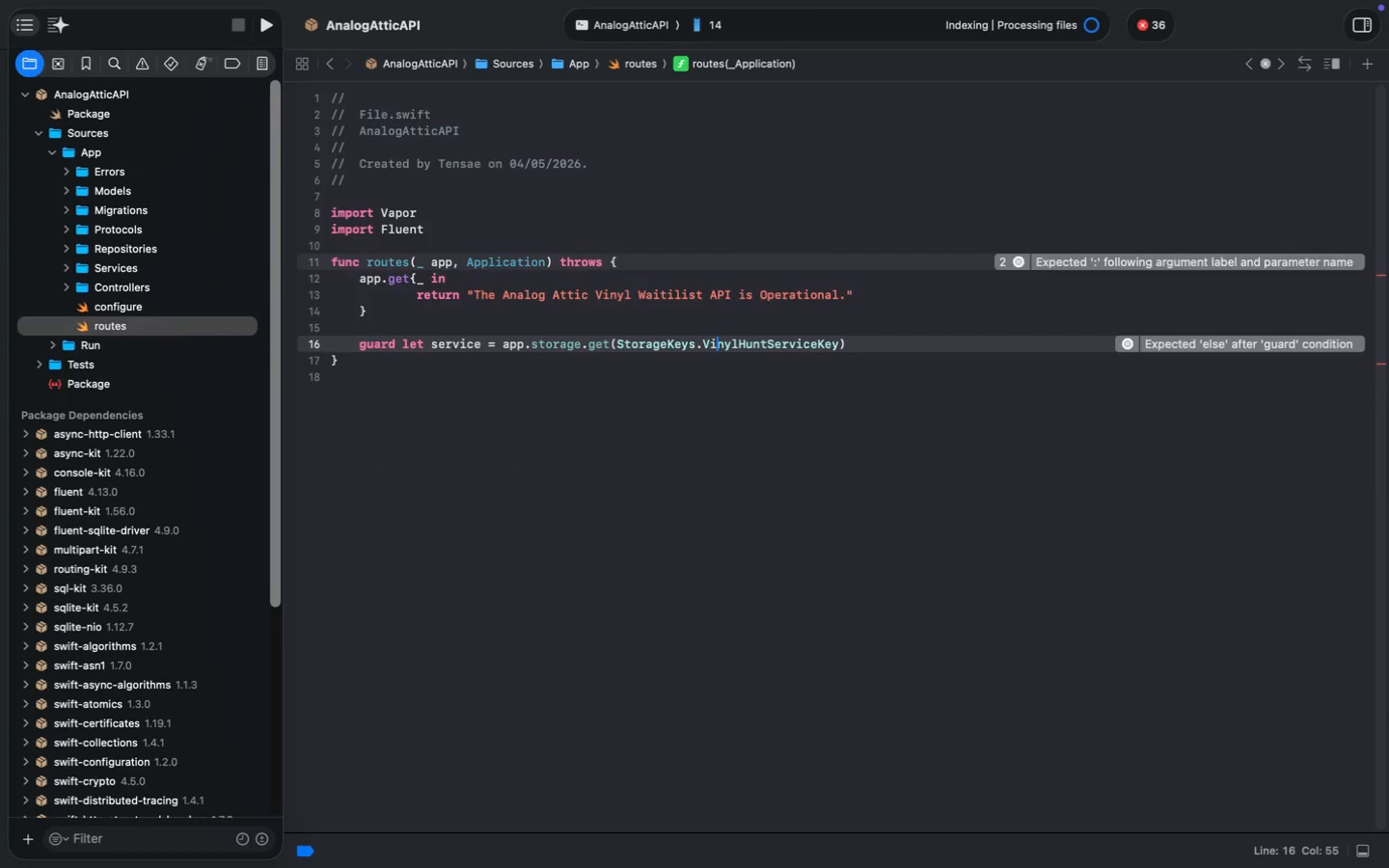 
key(I)
 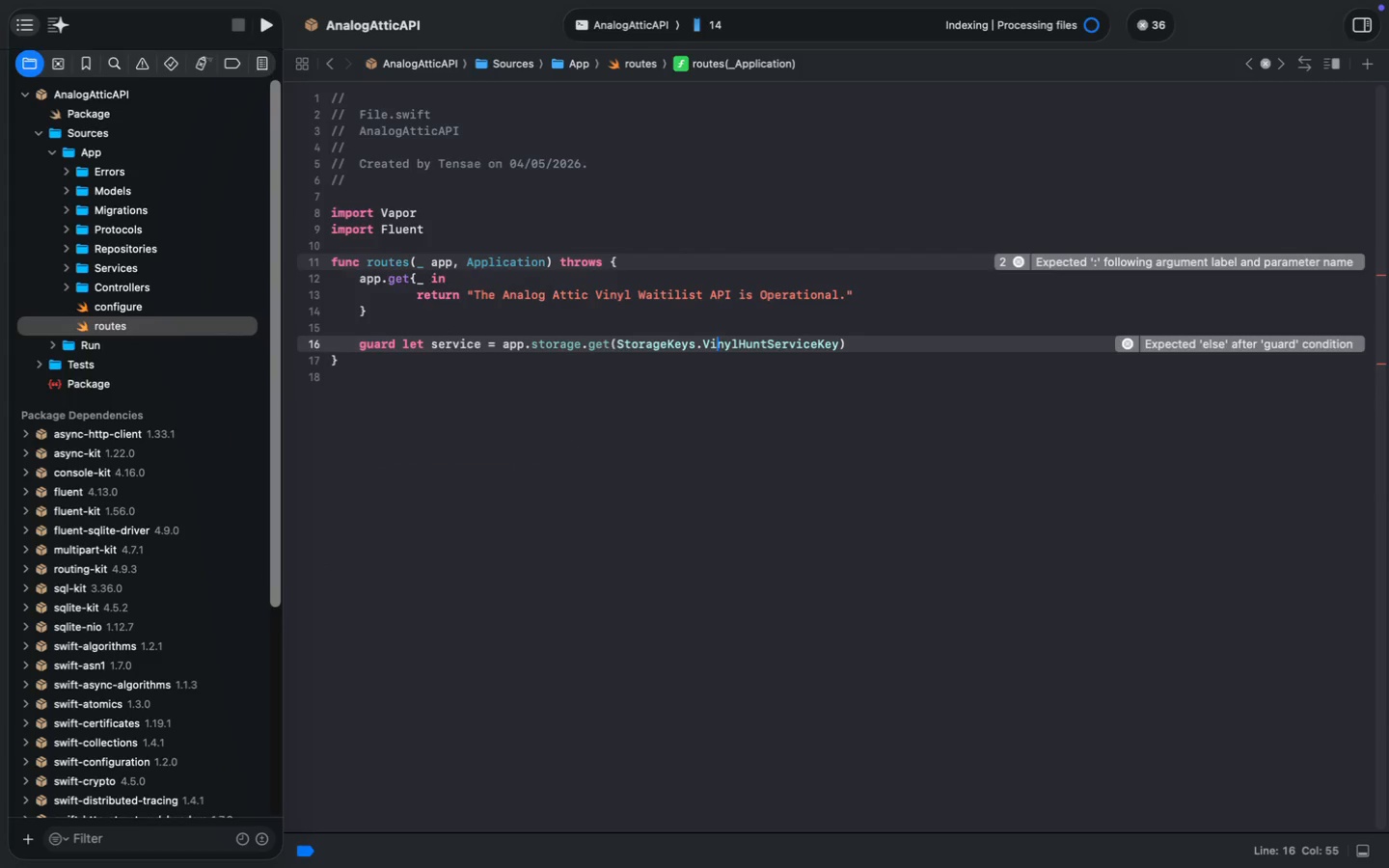 
key(Meta+ArrowRight)
 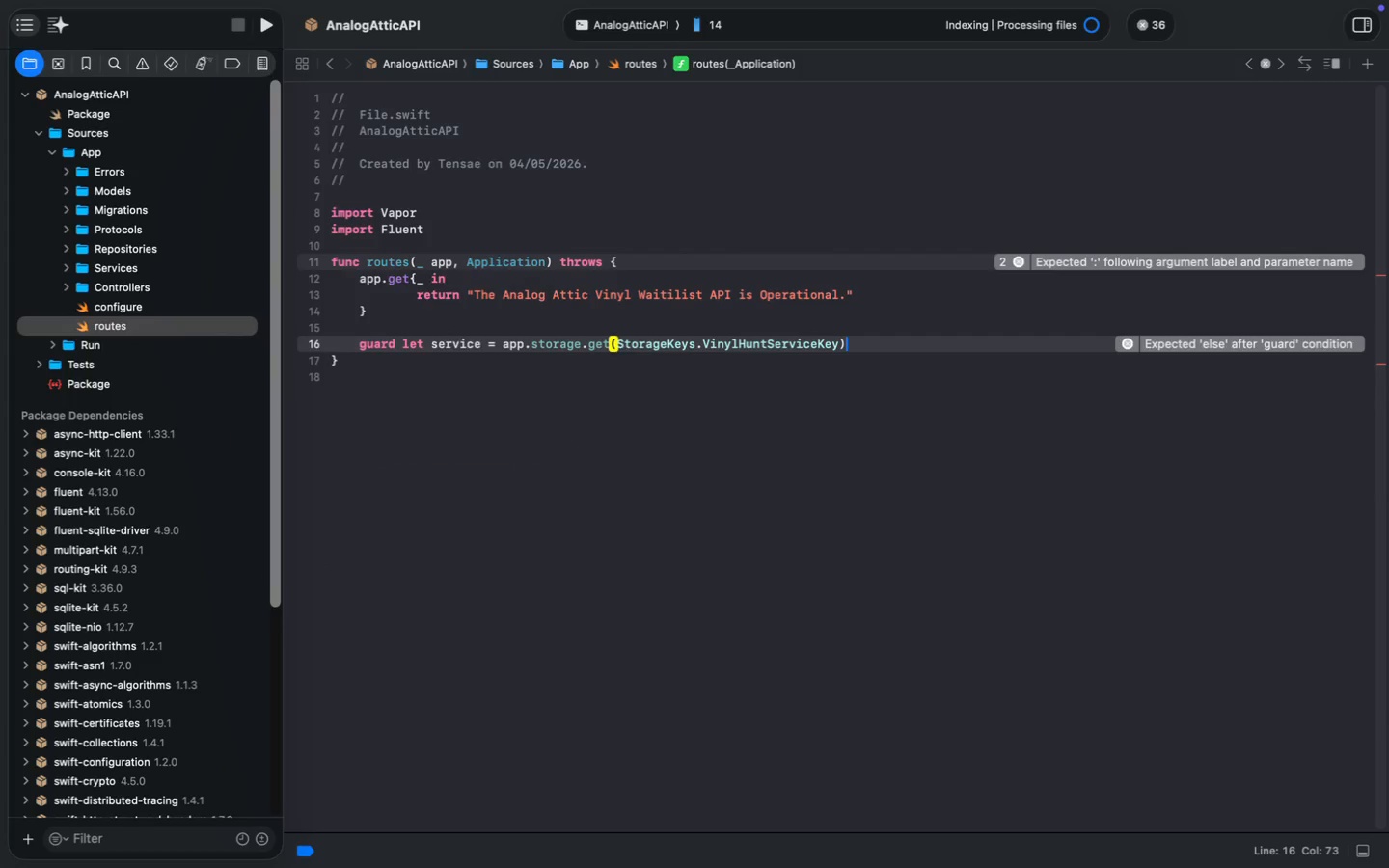 
key(ArrowLeft)
 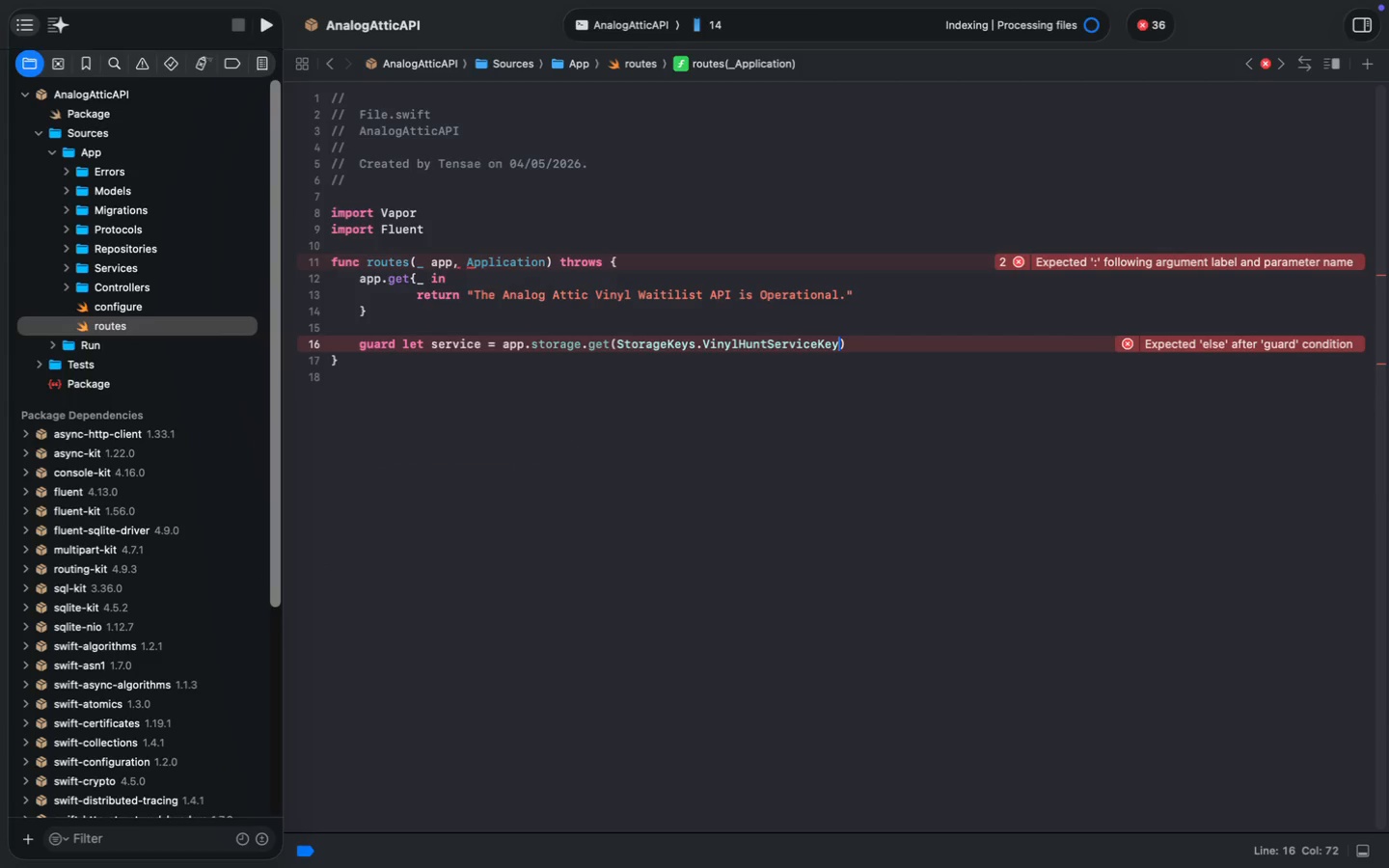 
type(.self)
 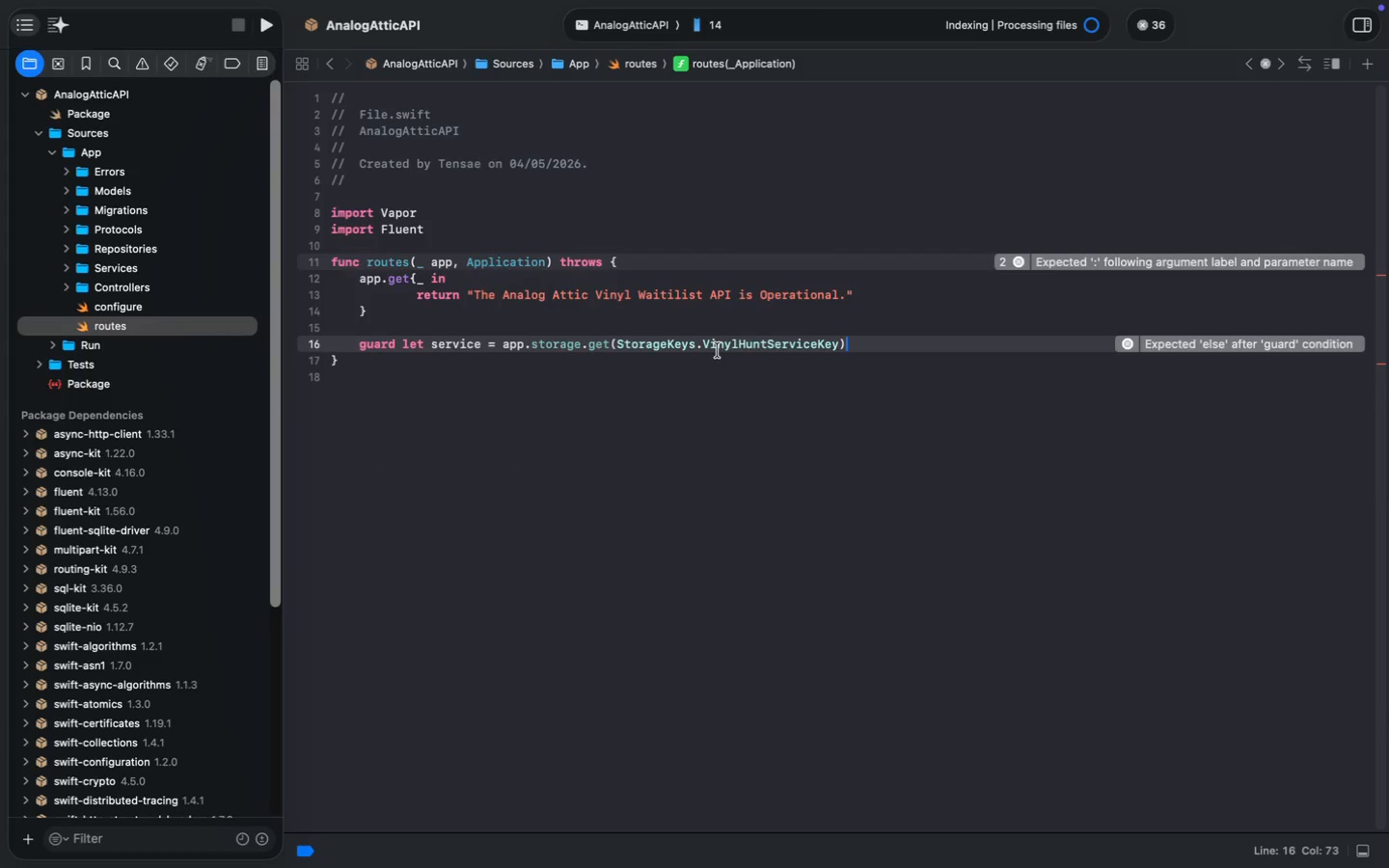 
key(Meta+ArrowRight)
 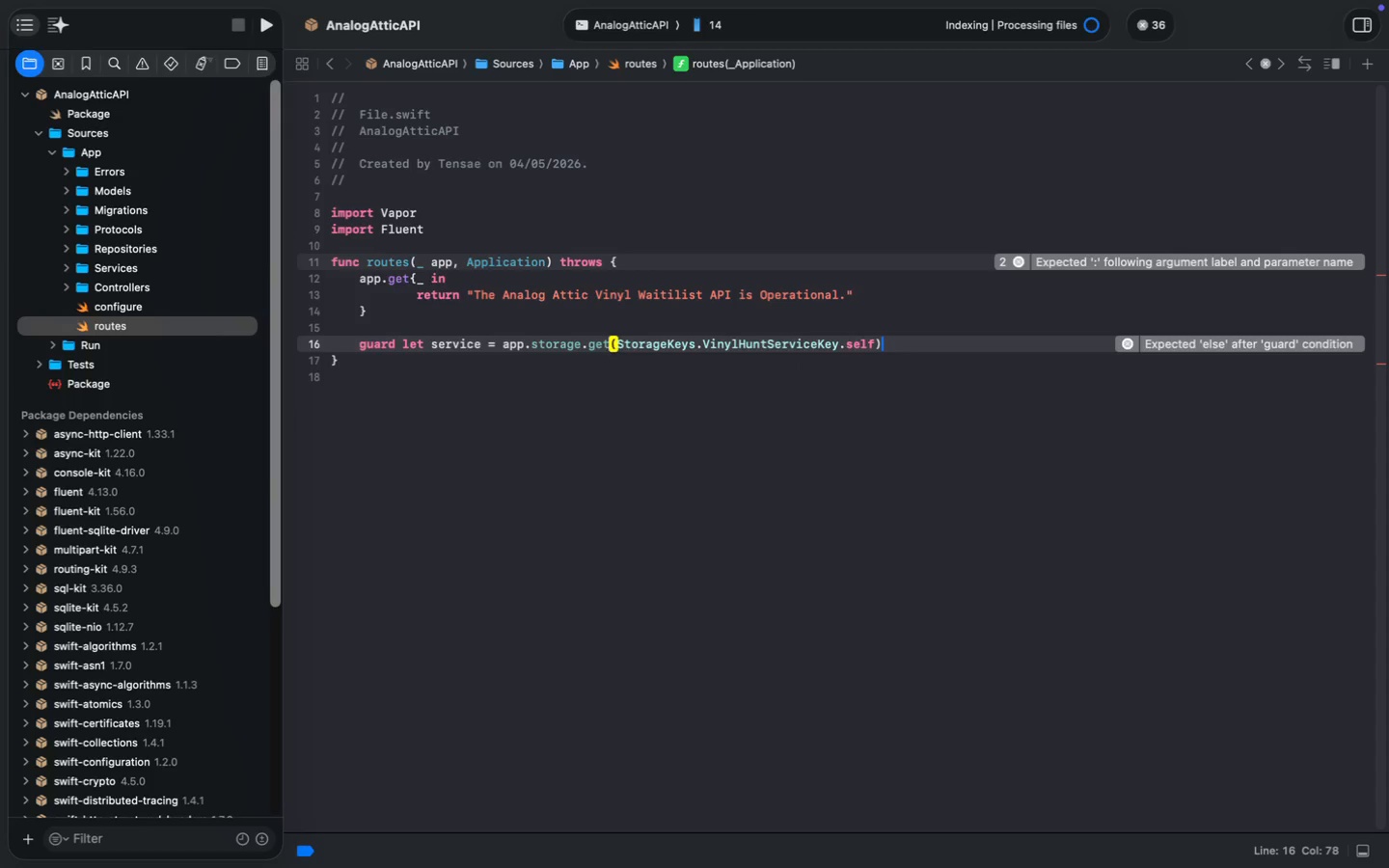 
type( else {)
 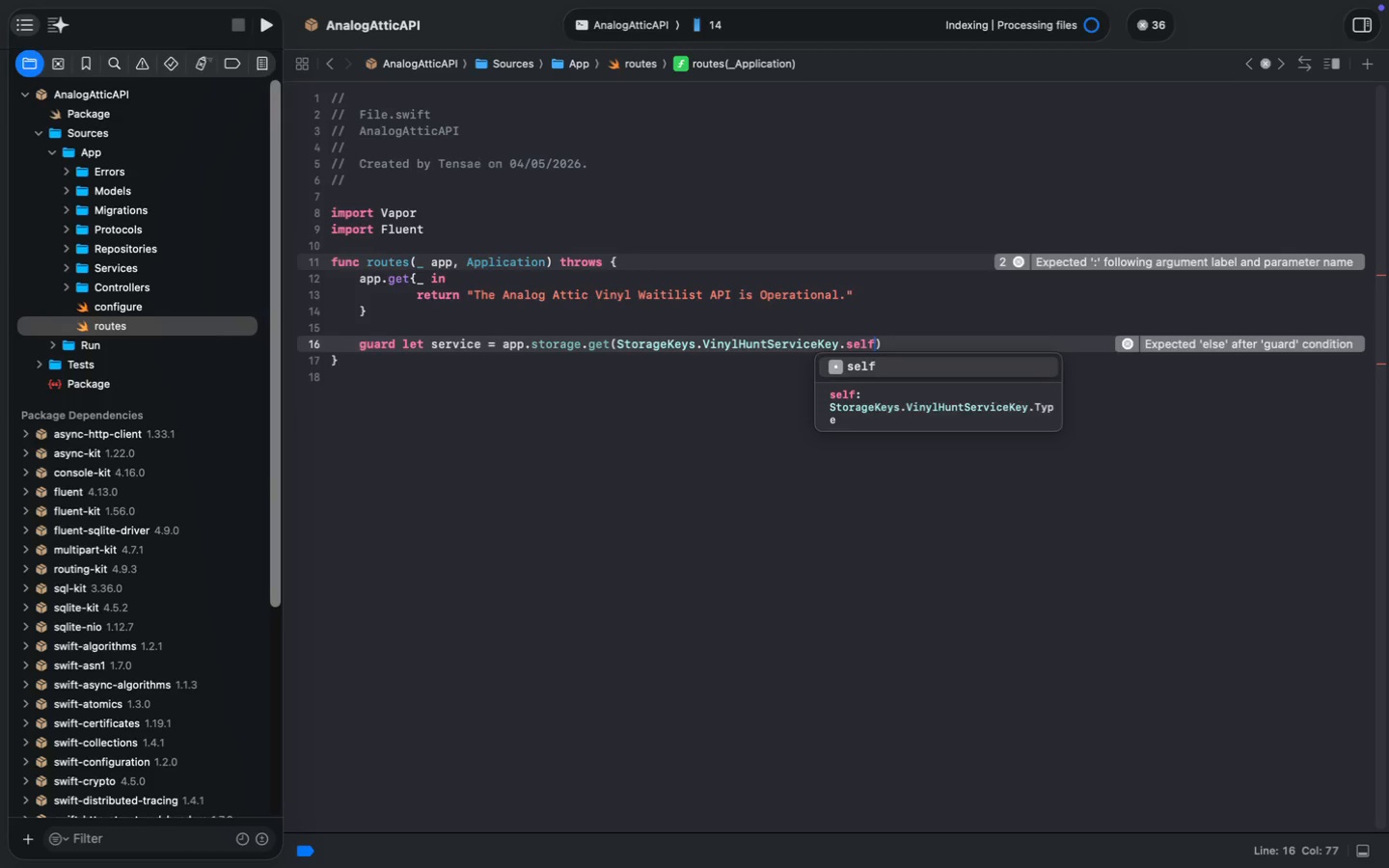 
key(Enter)
 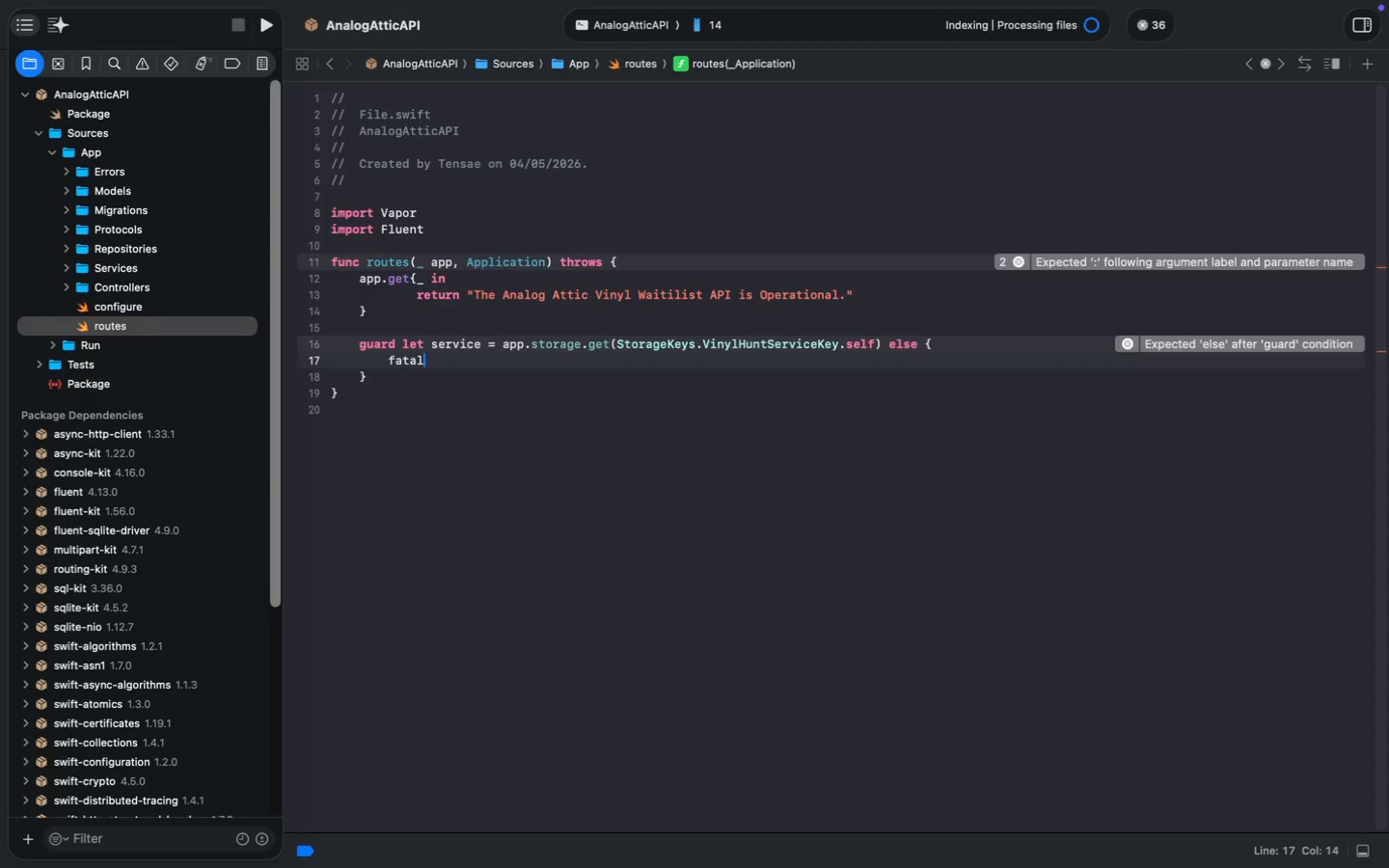 
type(fatalEr)
key(Tab)
 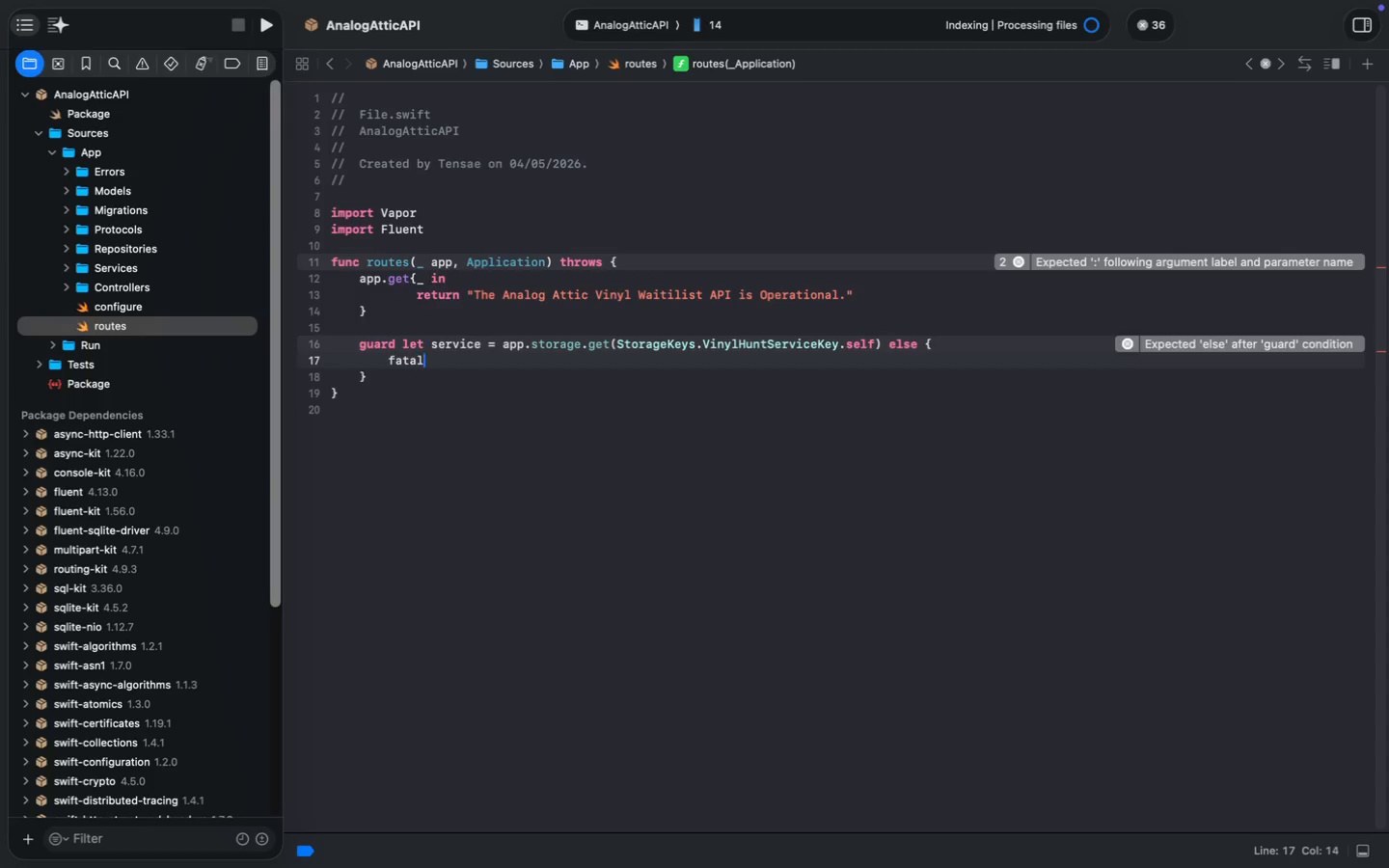 
key(ArrowLeft)
 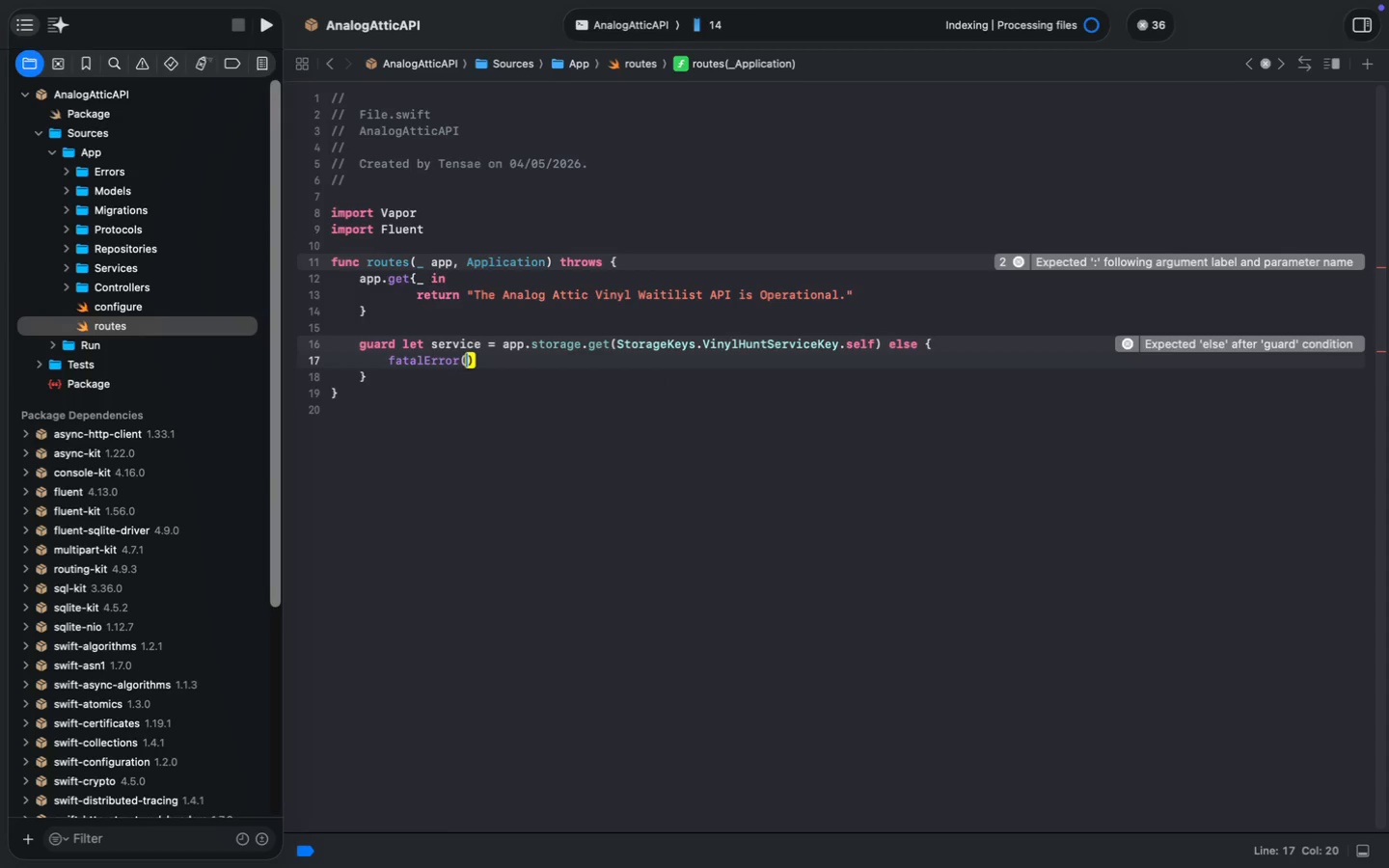 
type("VinylHuntService not registered in app storae)
key(Backspace)
type(ge.)
 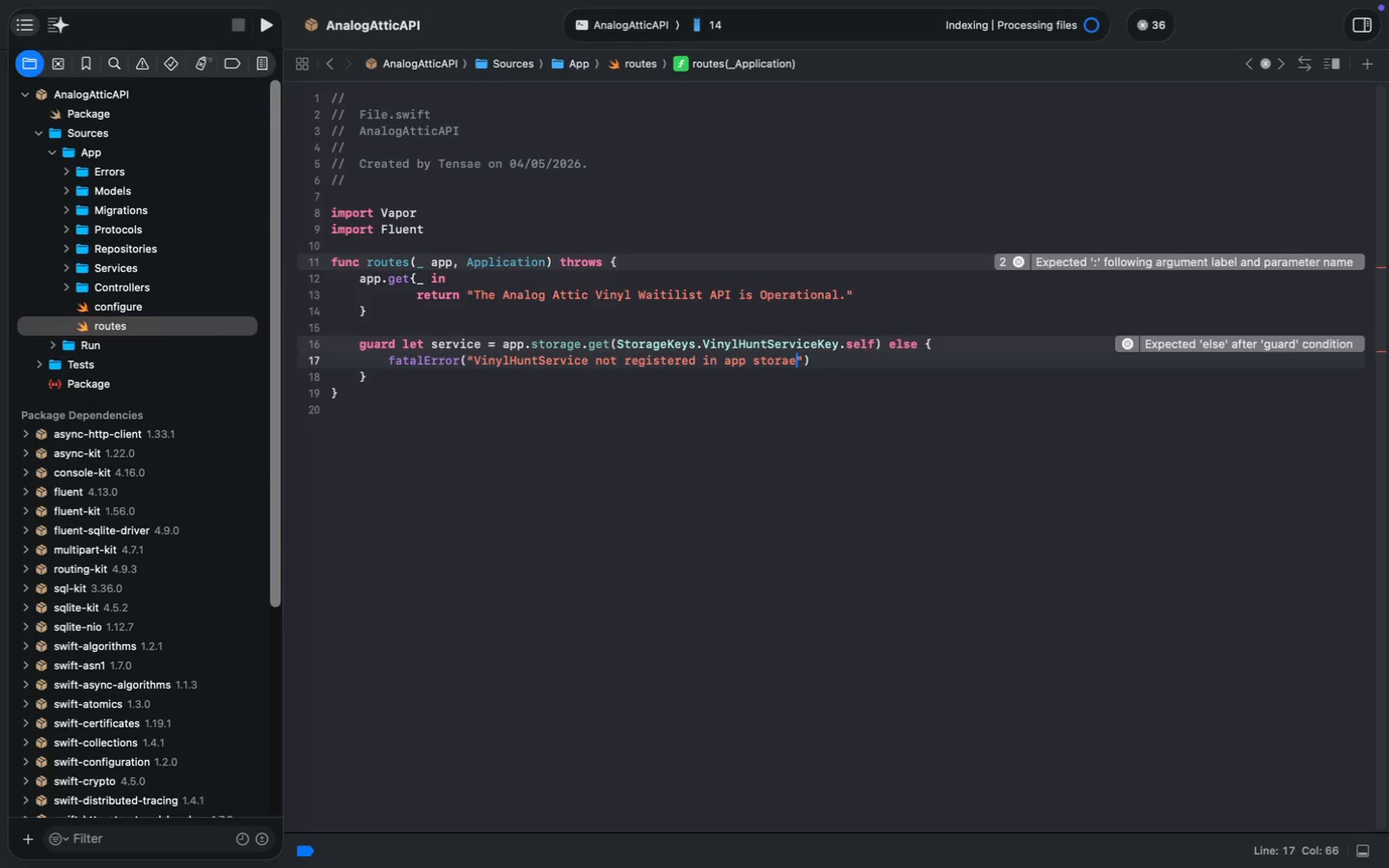 
key(ArrowDown)
 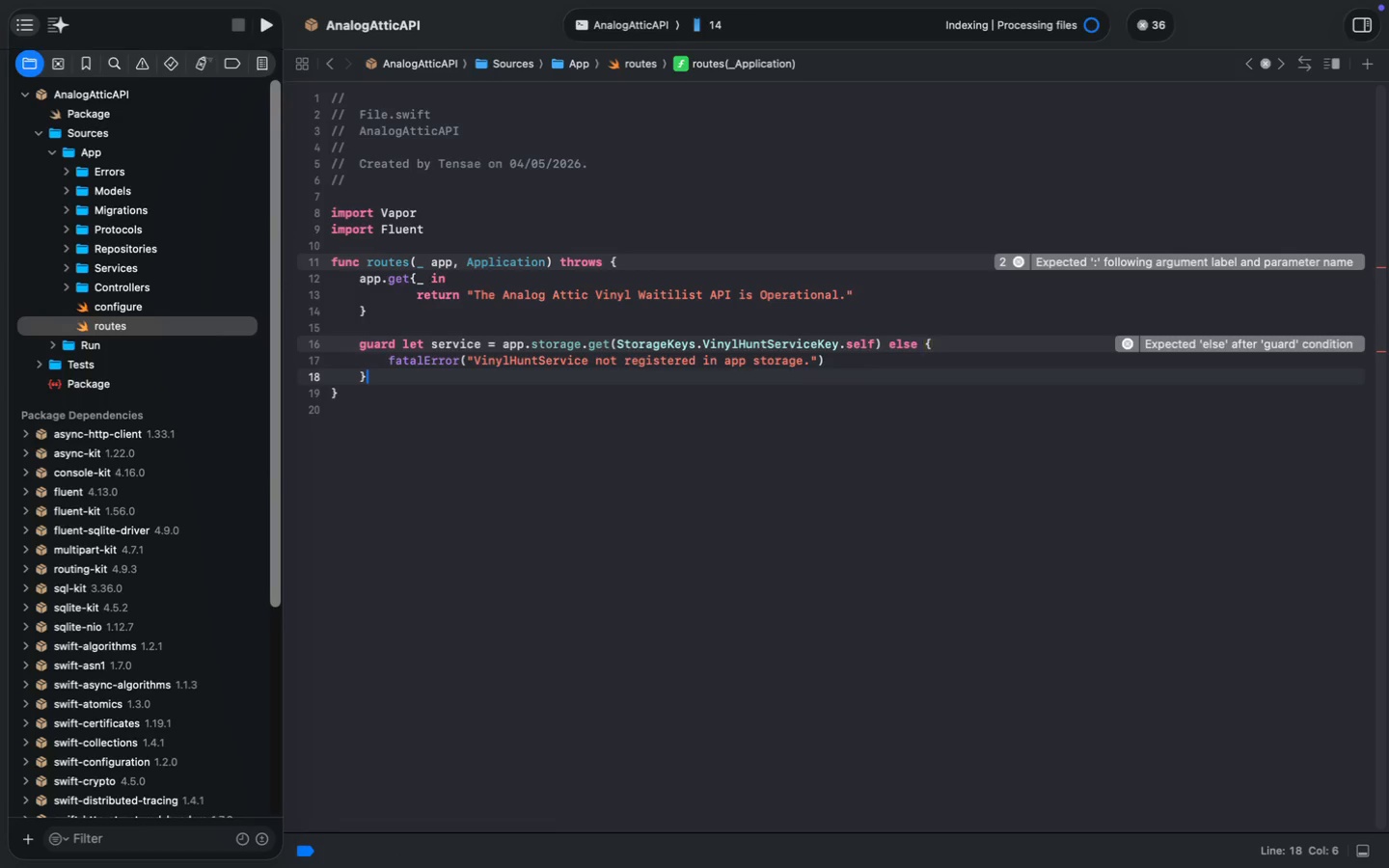 
key(Enter)
 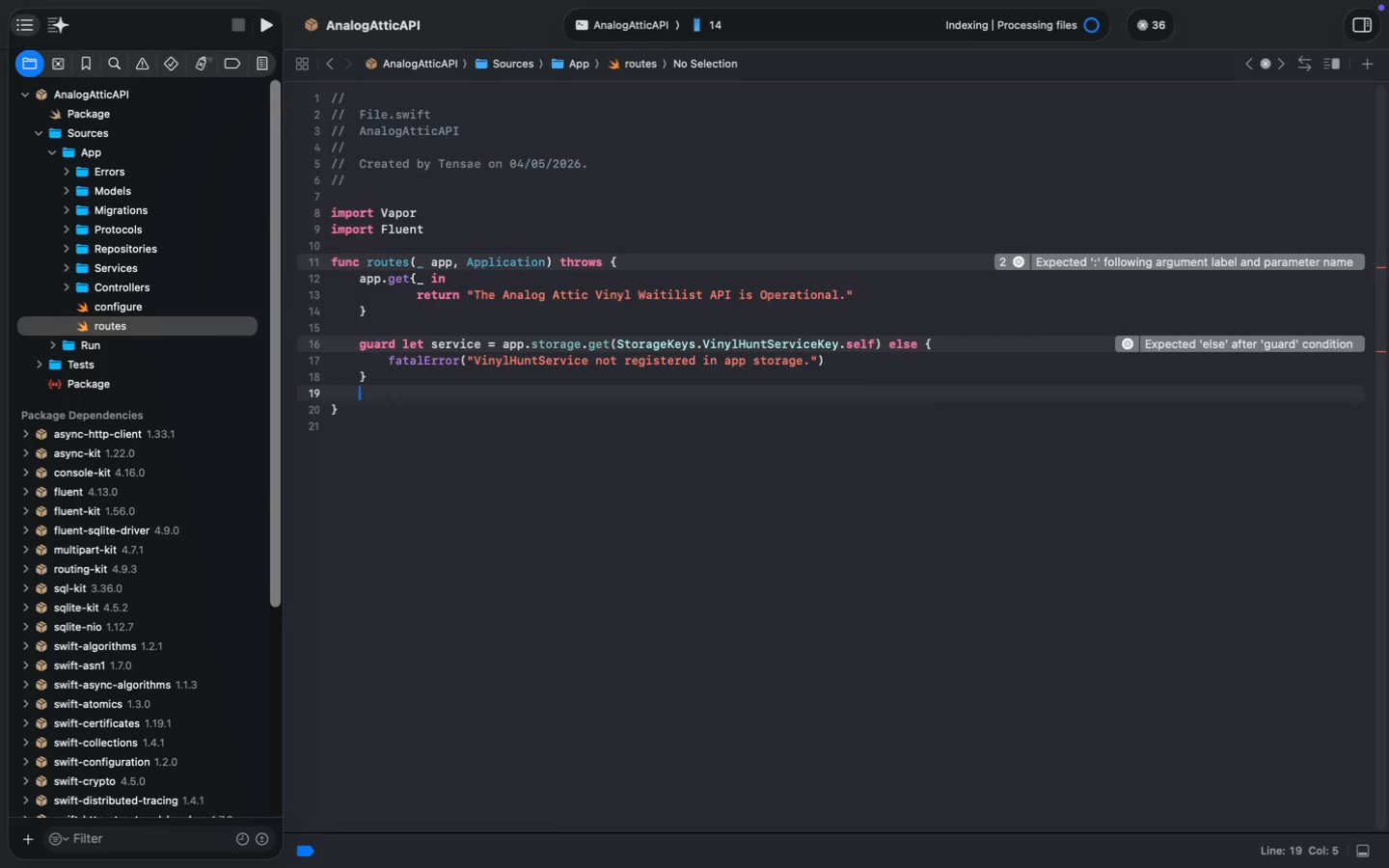 
key(Enter)
 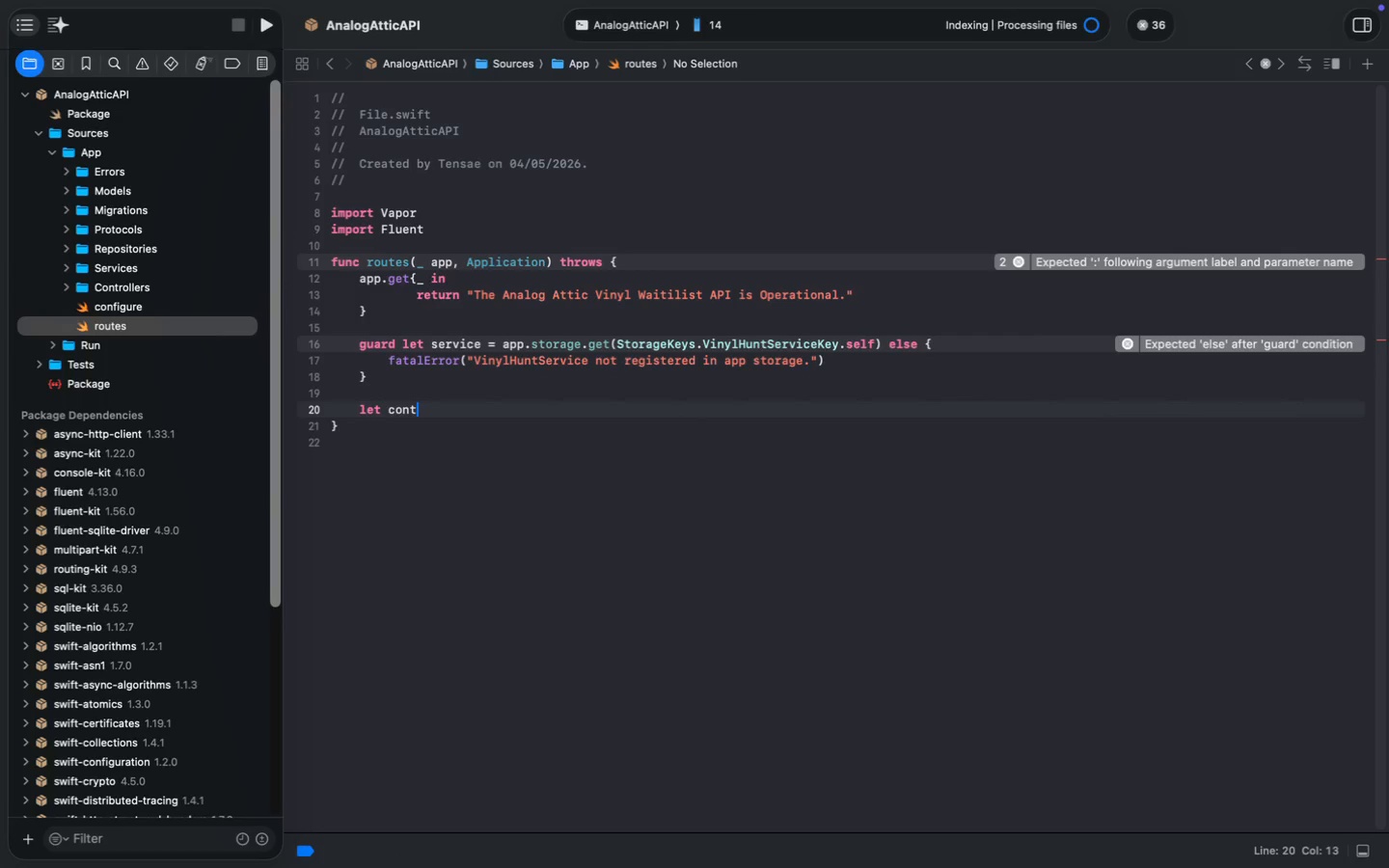 
type(let controller = Vinyl)
 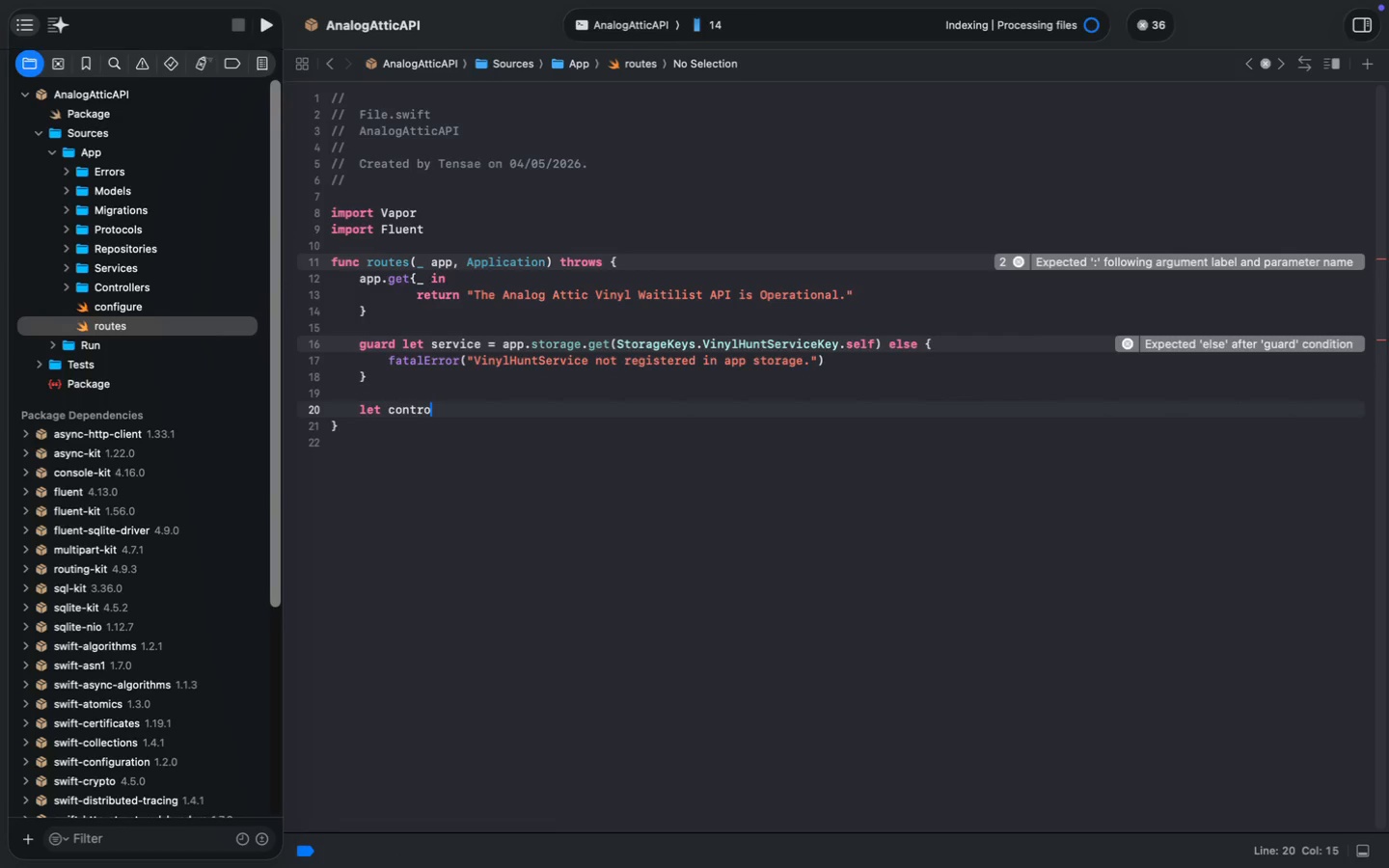 
hold_key(key=ShiftLeft, duration=0.79)
 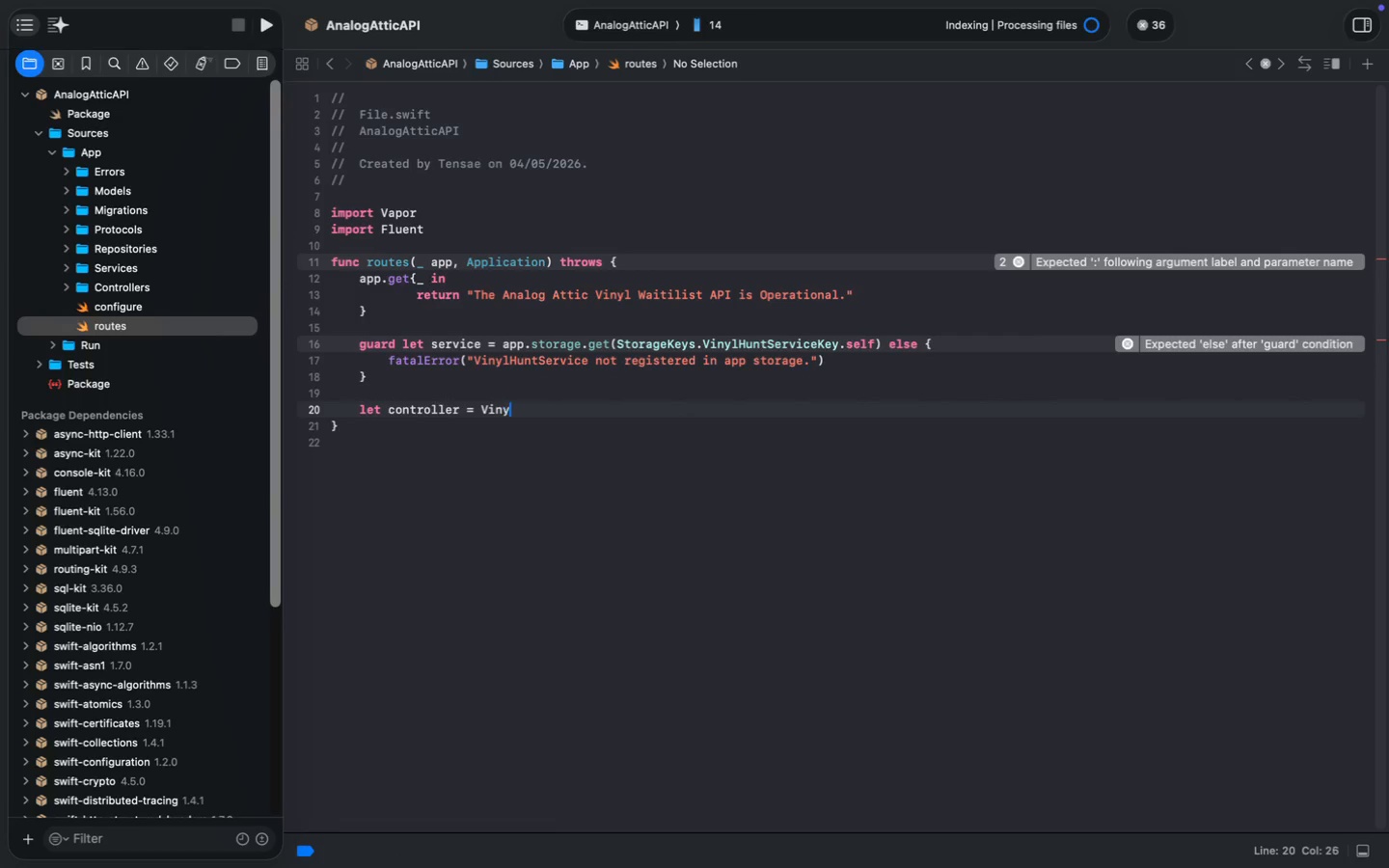 
key(Enter)
 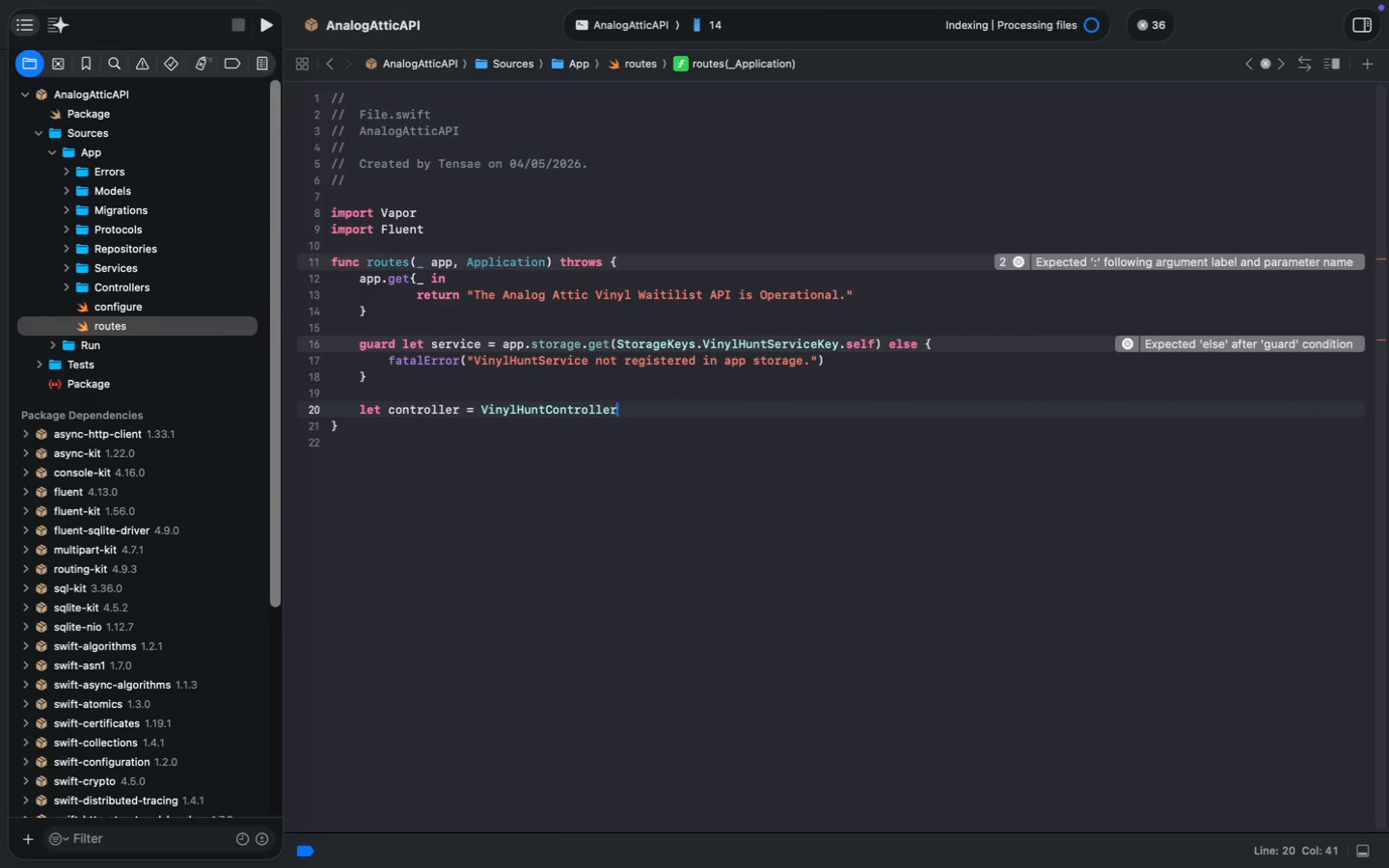 
type((service)
 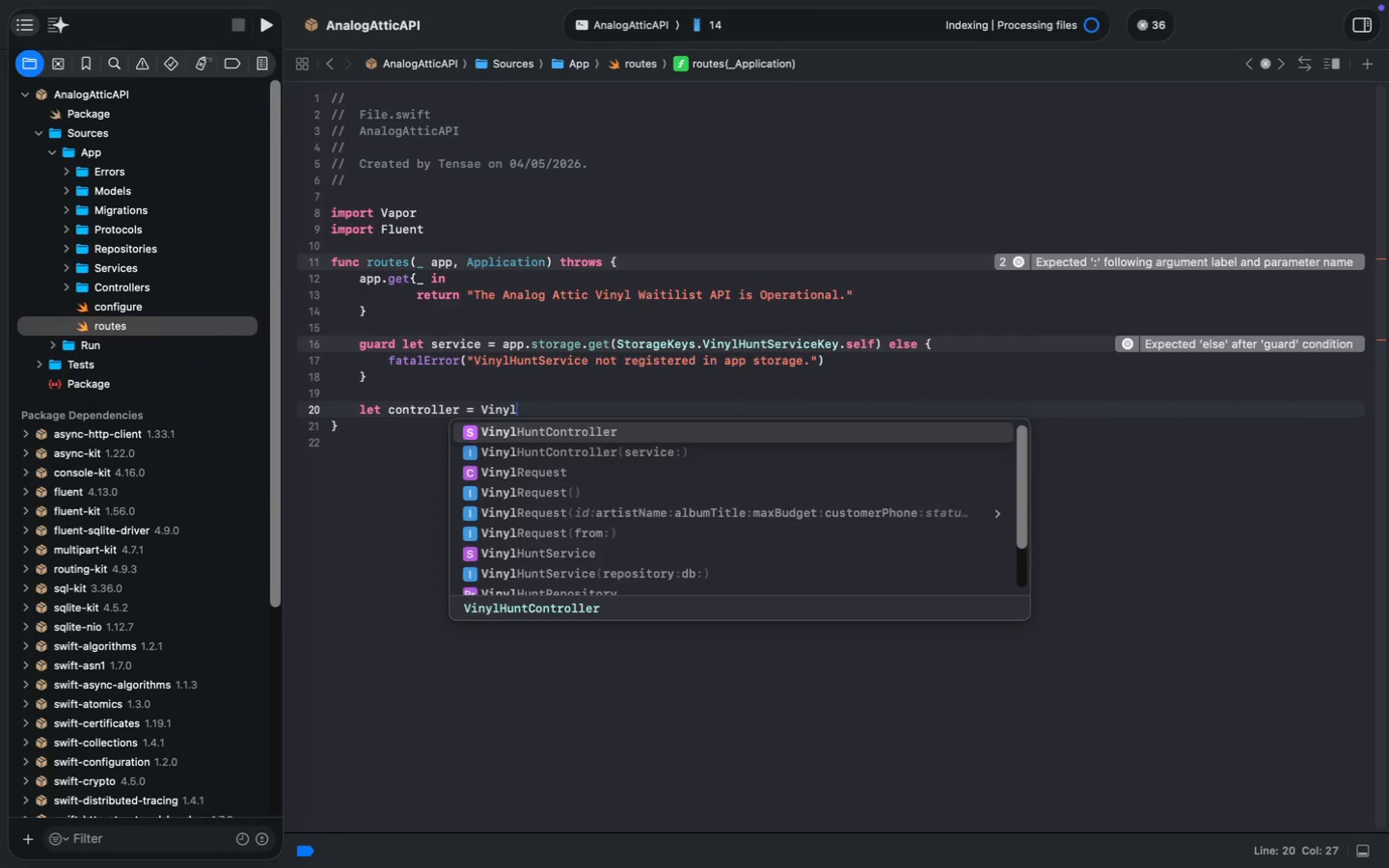 
key(Enter)
 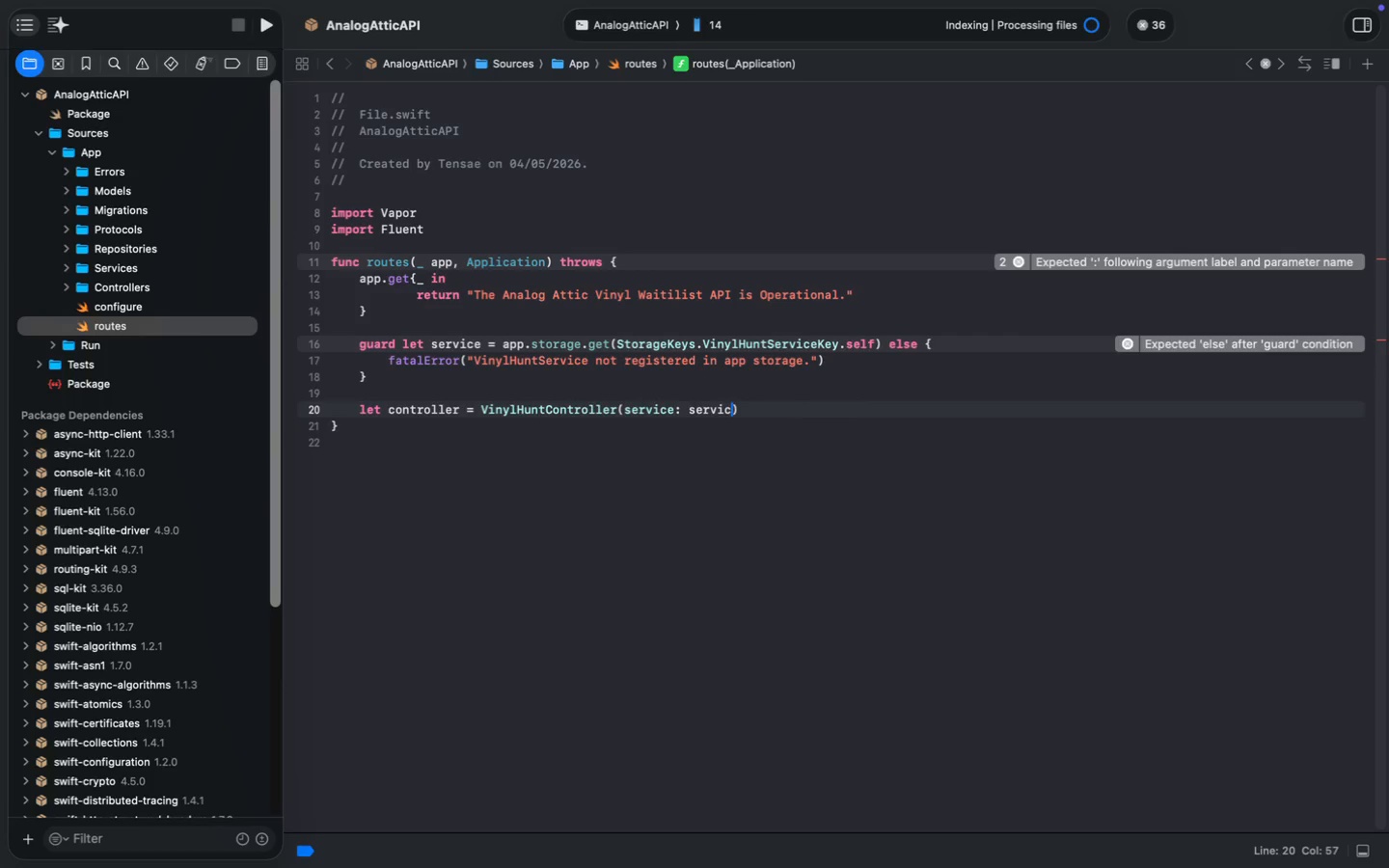 
type(service)
key(Escape)
 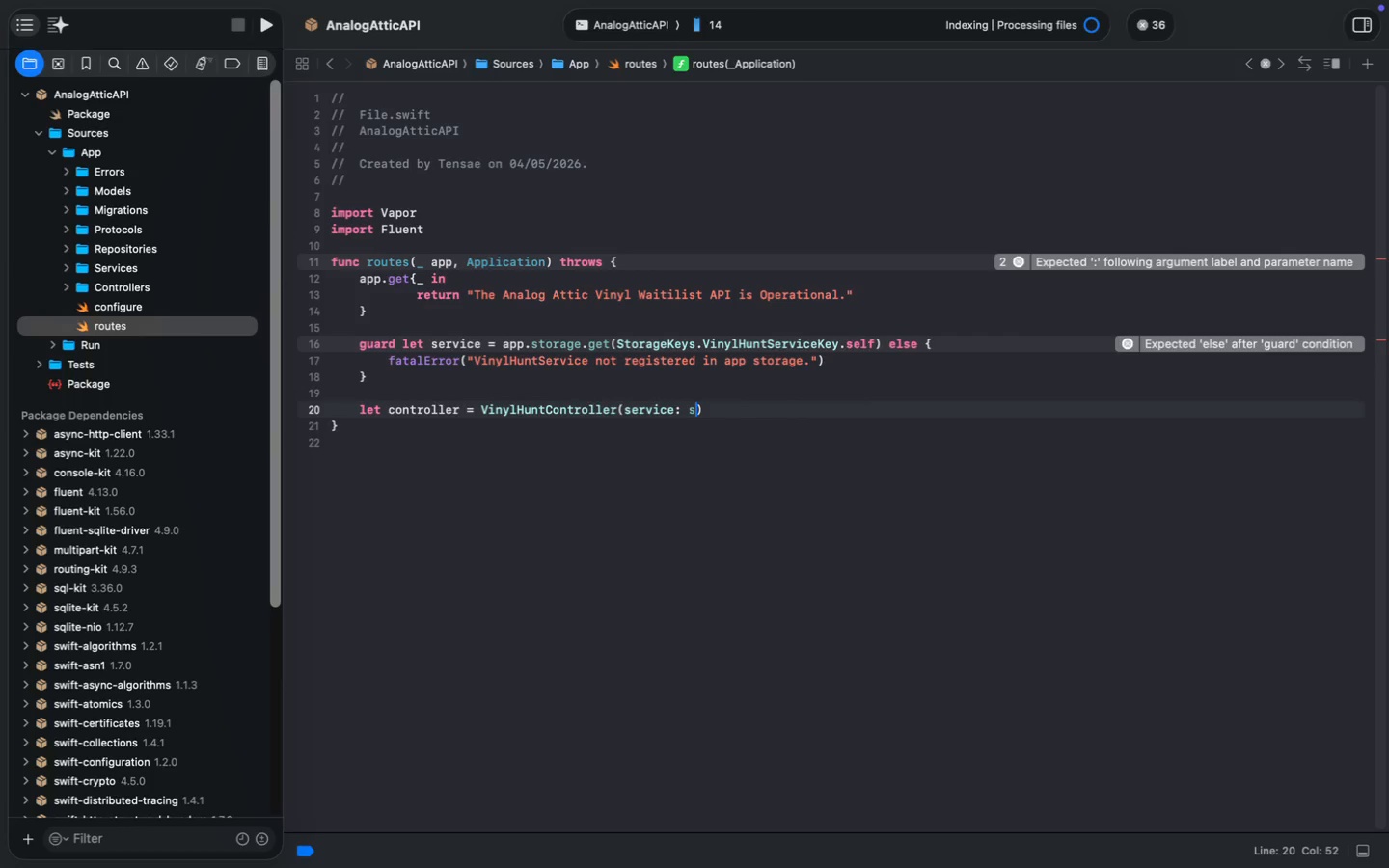 
key(ArrowRight)
 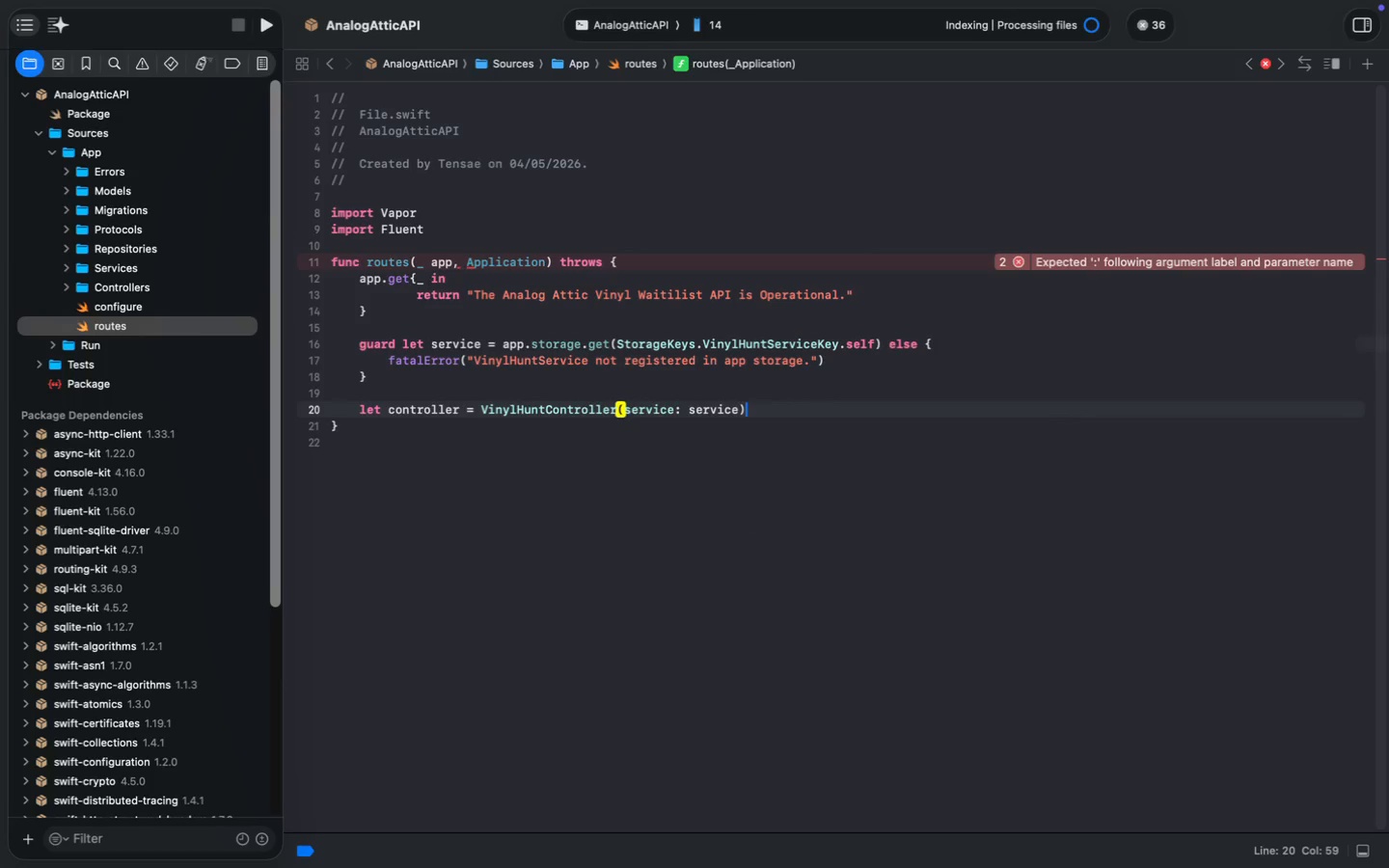 
key(Enter)
 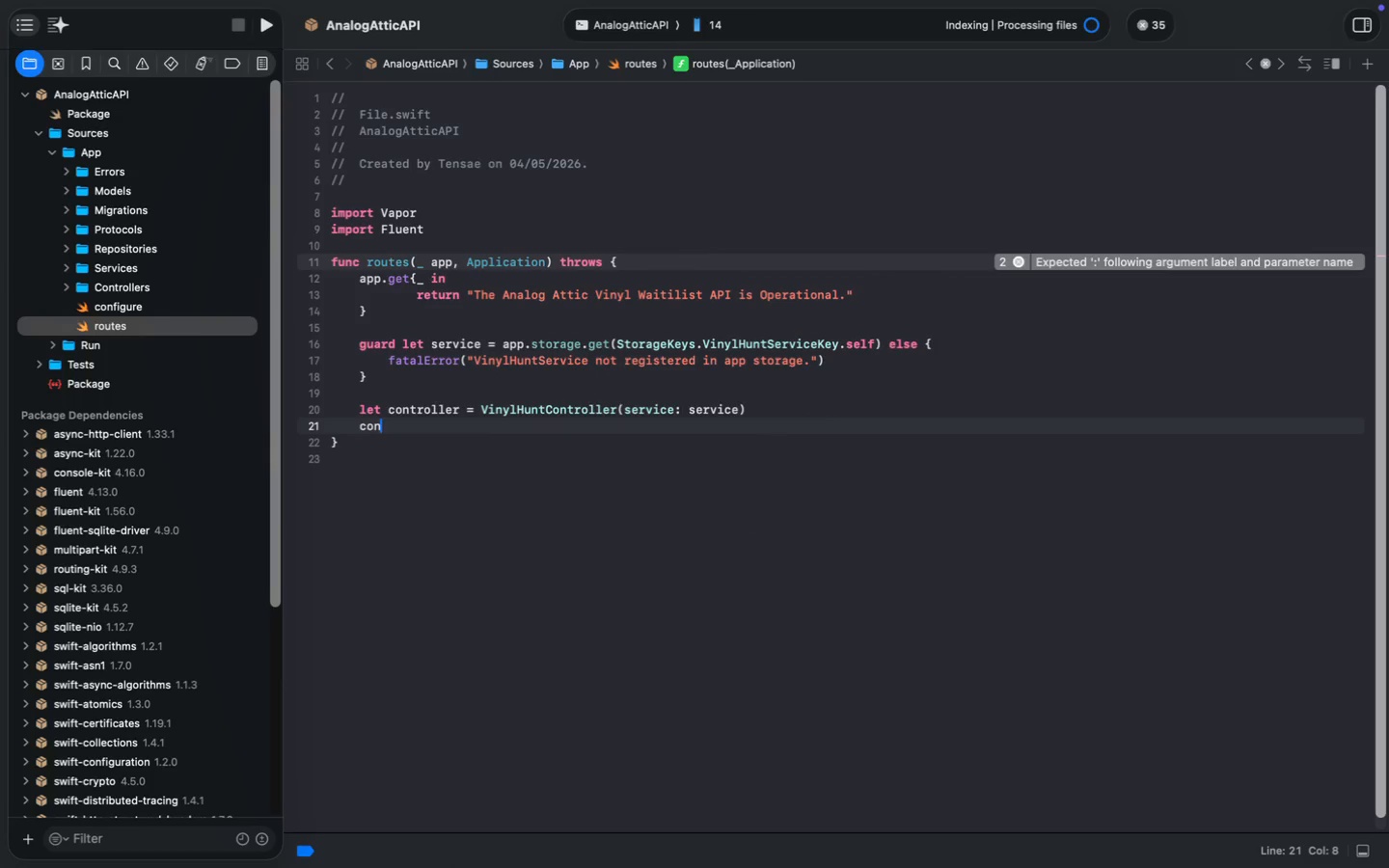 
type(controller.routes(app: app)
 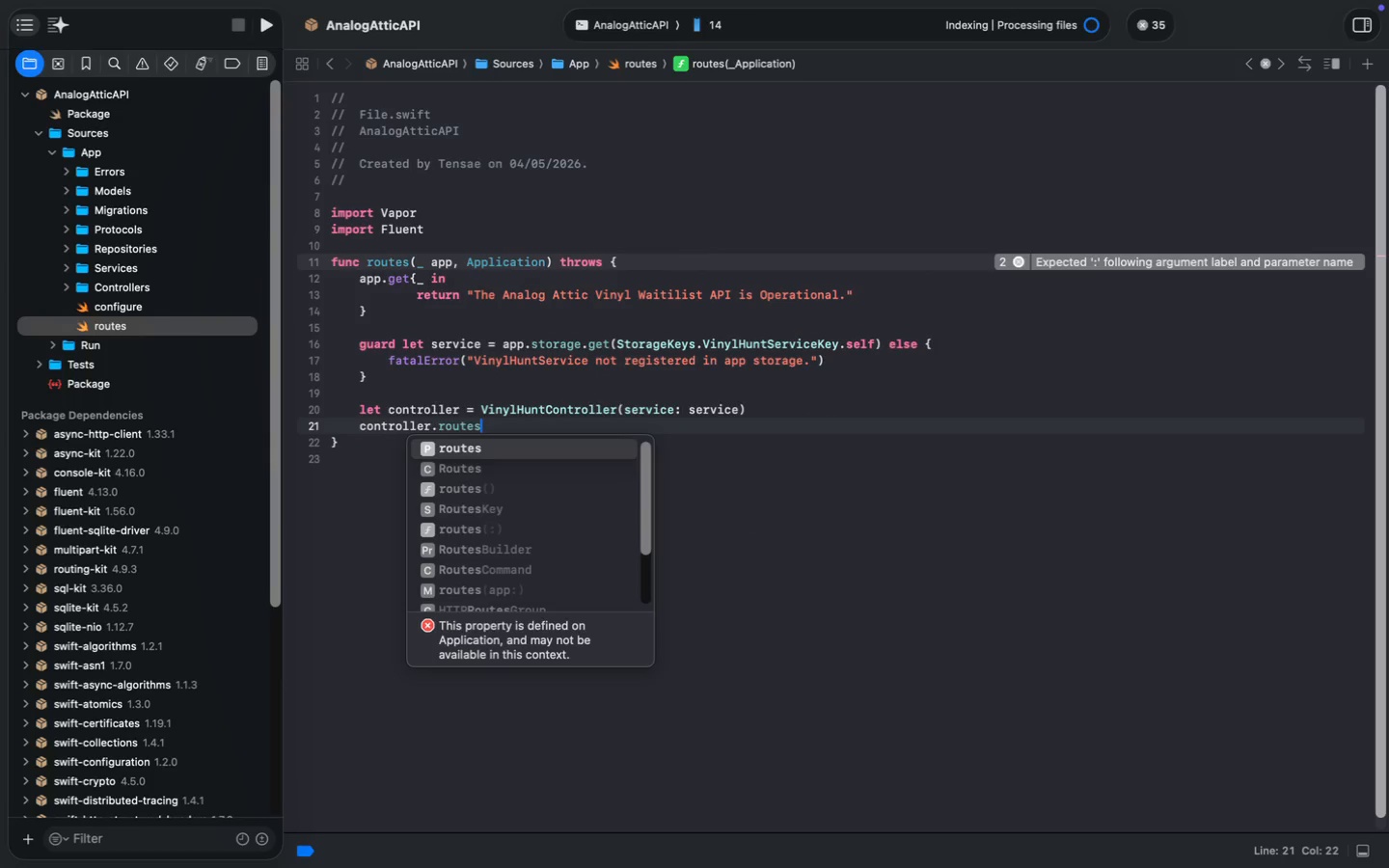 
key(Meta+S)
 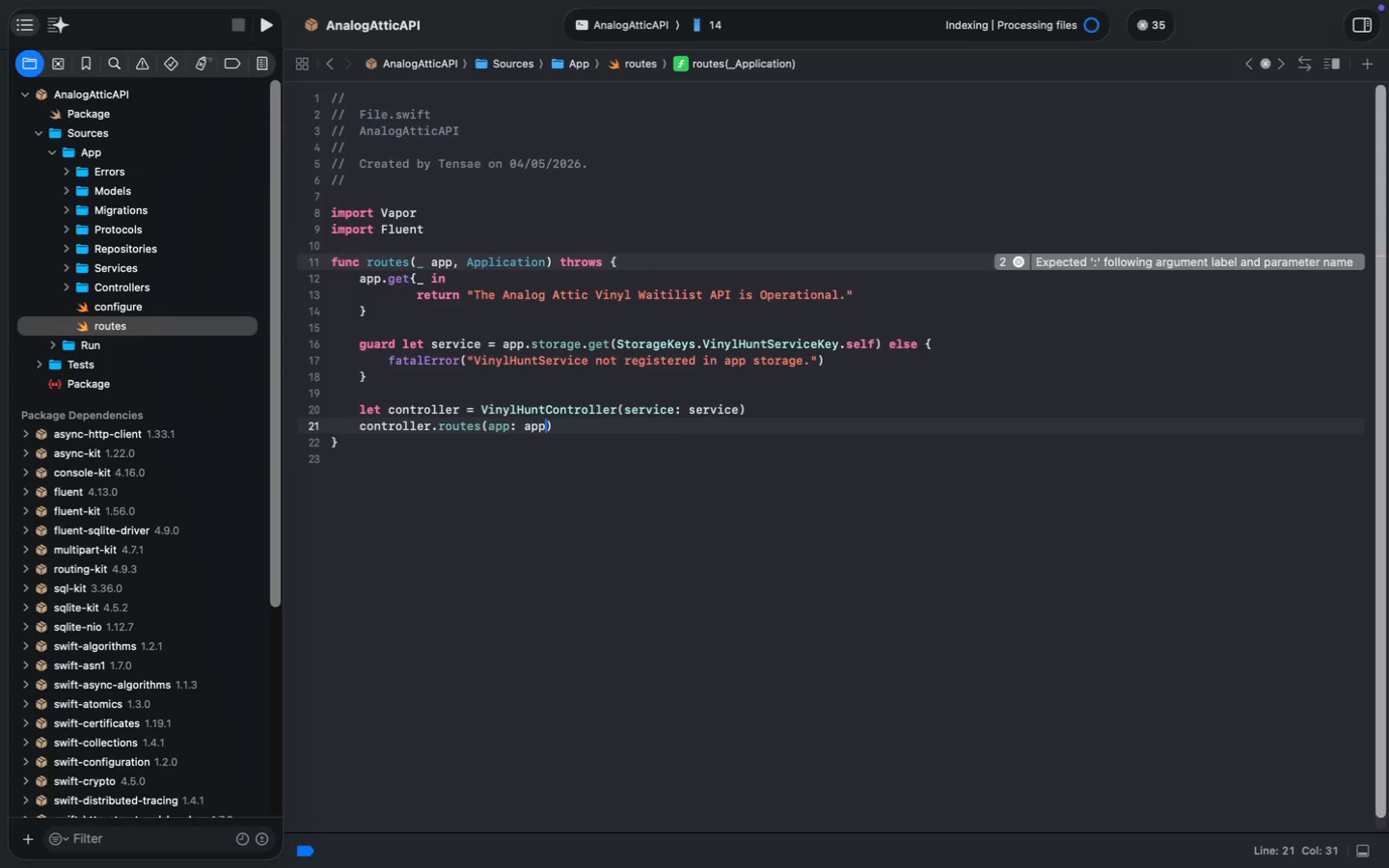 
key(Meta+S)
 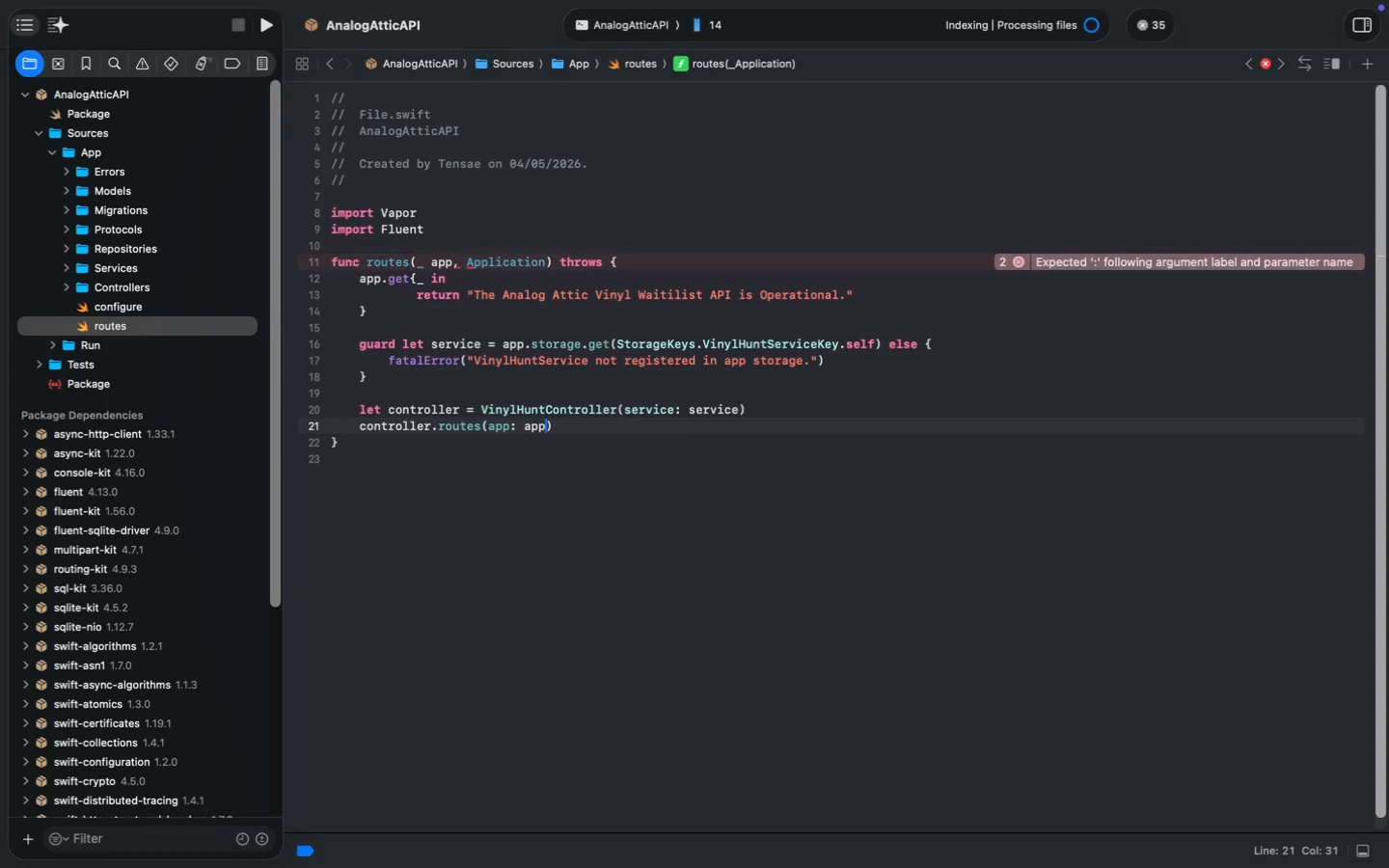 
key(Meta+S)
 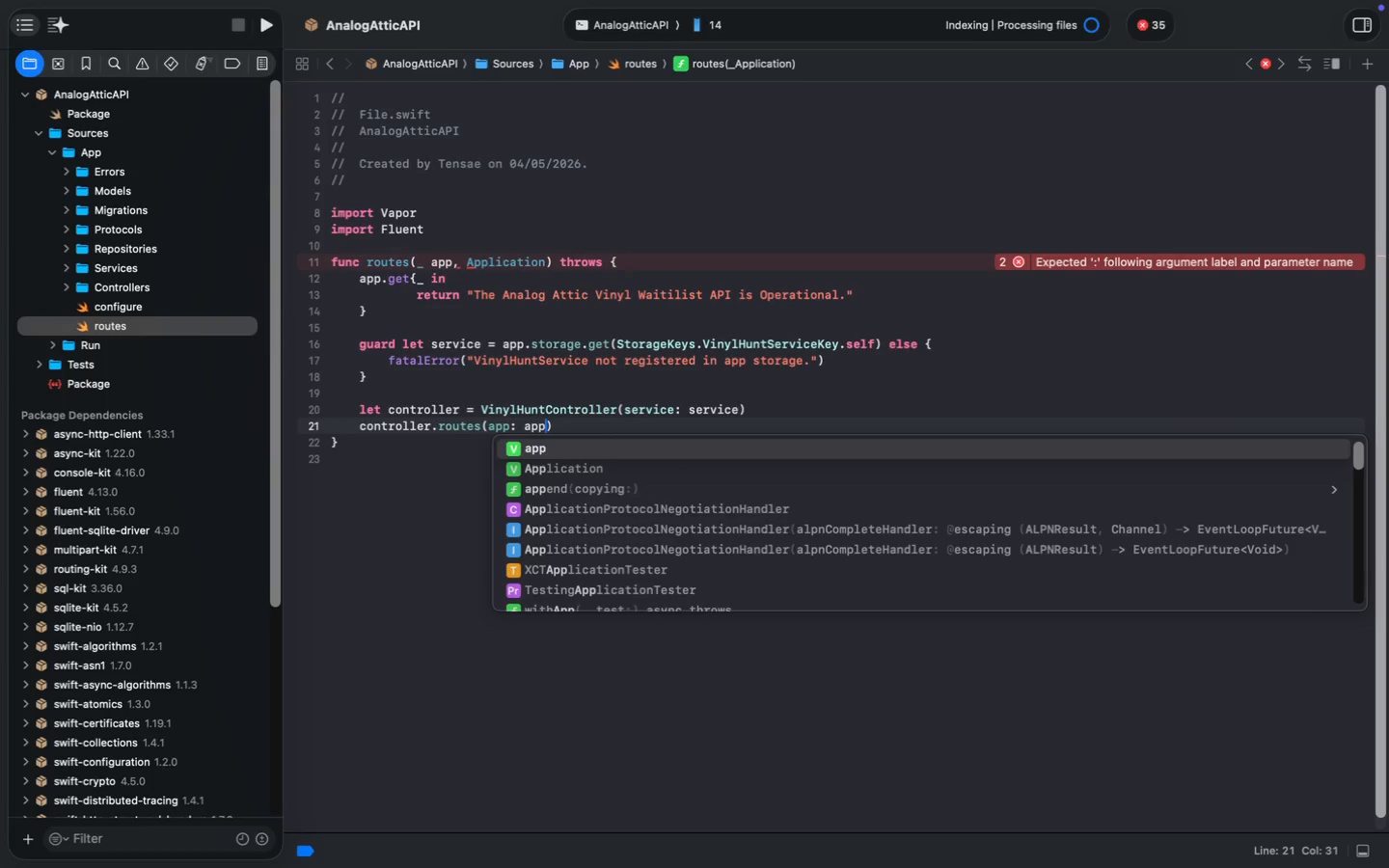 
wait(5.51)
 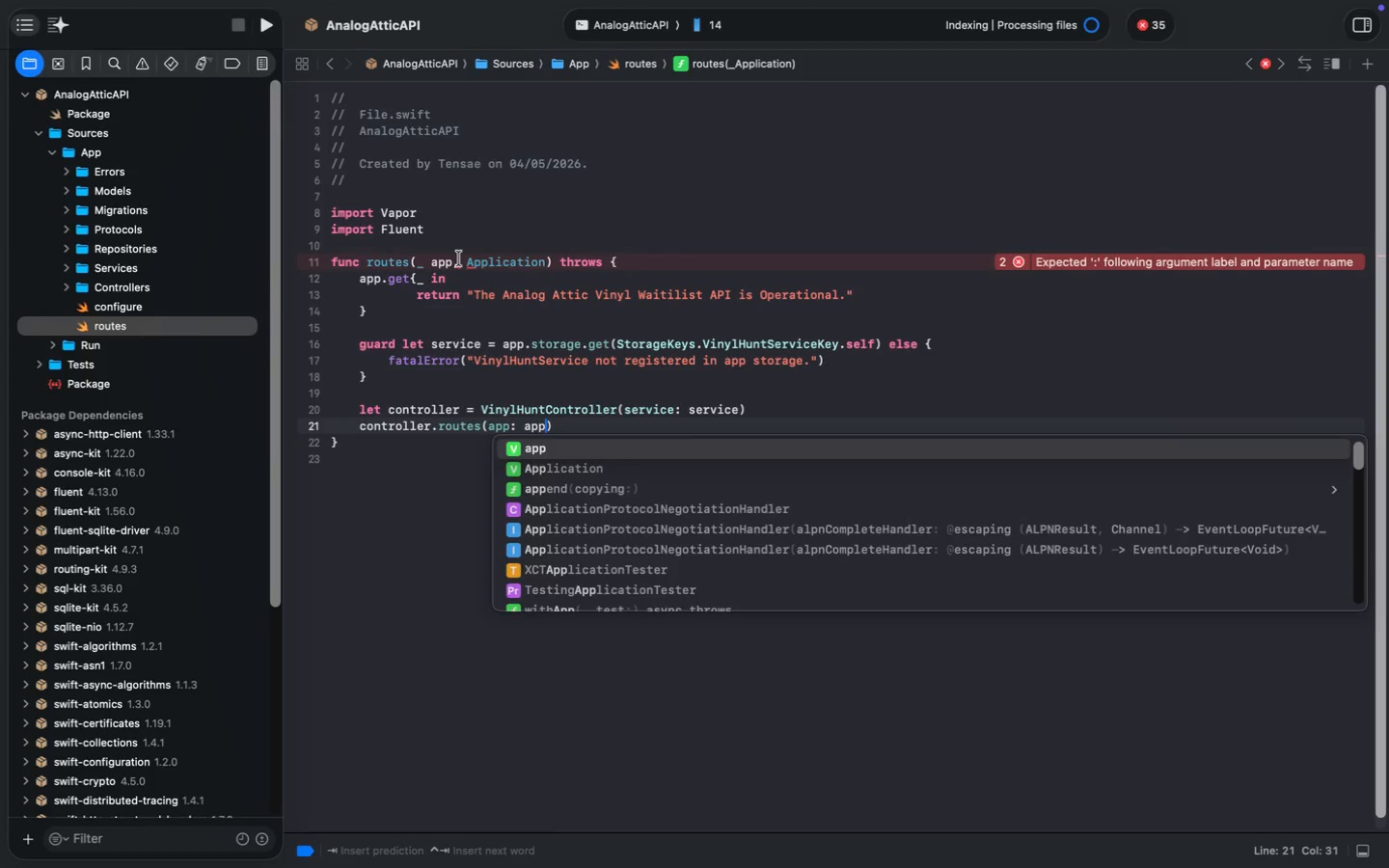 
left_click([459, 258])
 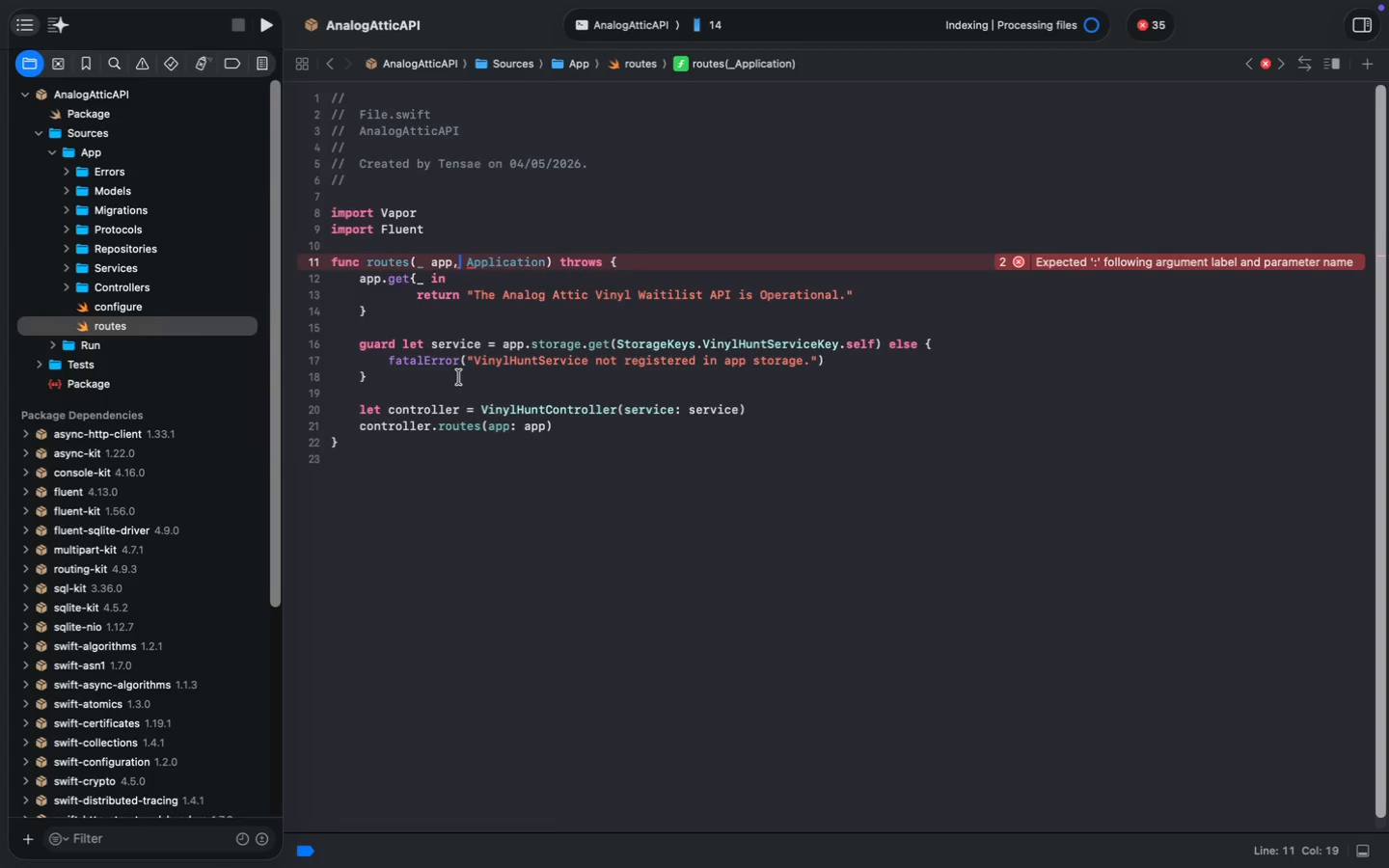 
key(Backspace)
 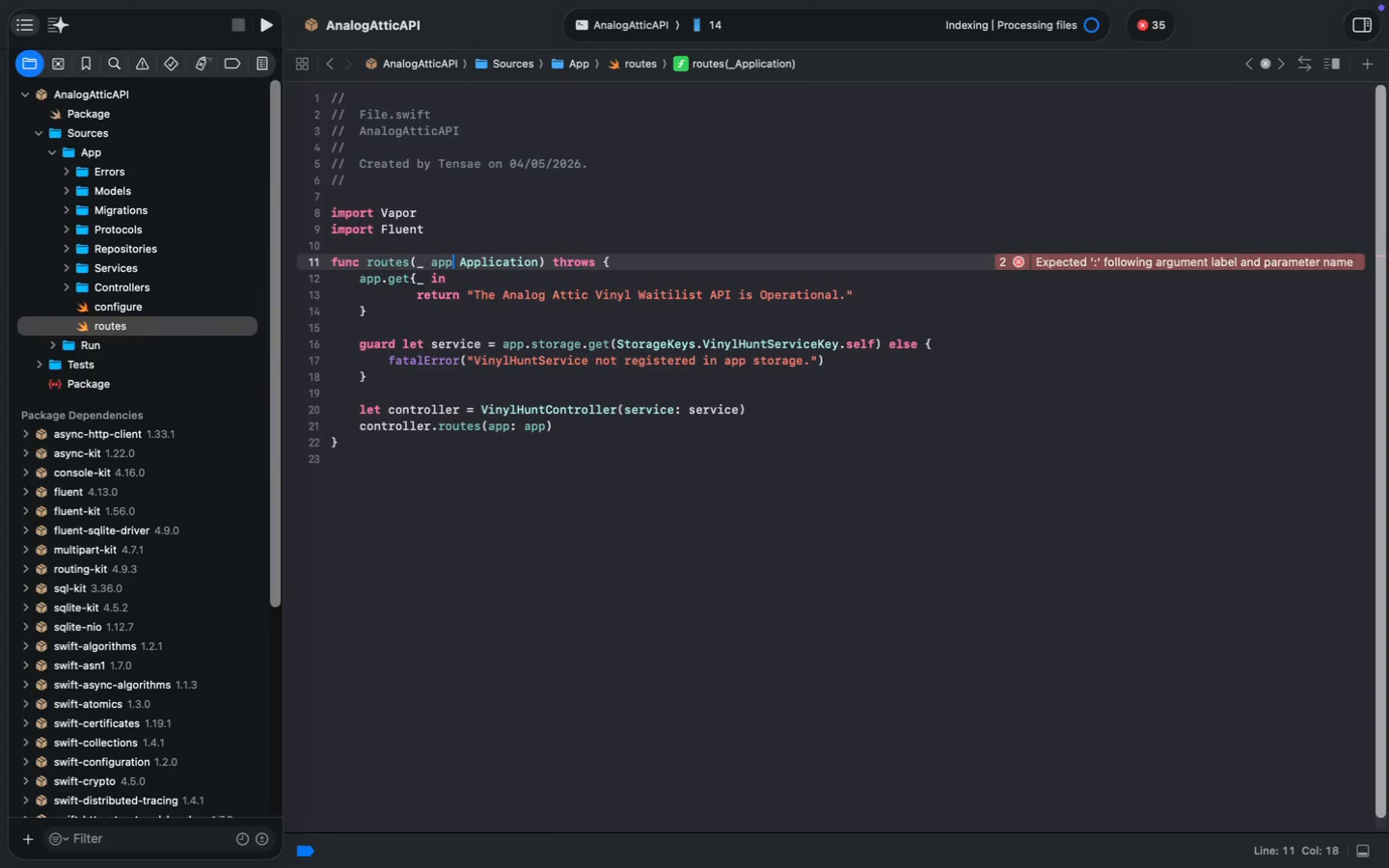 
key(Shift+Semicolon)
 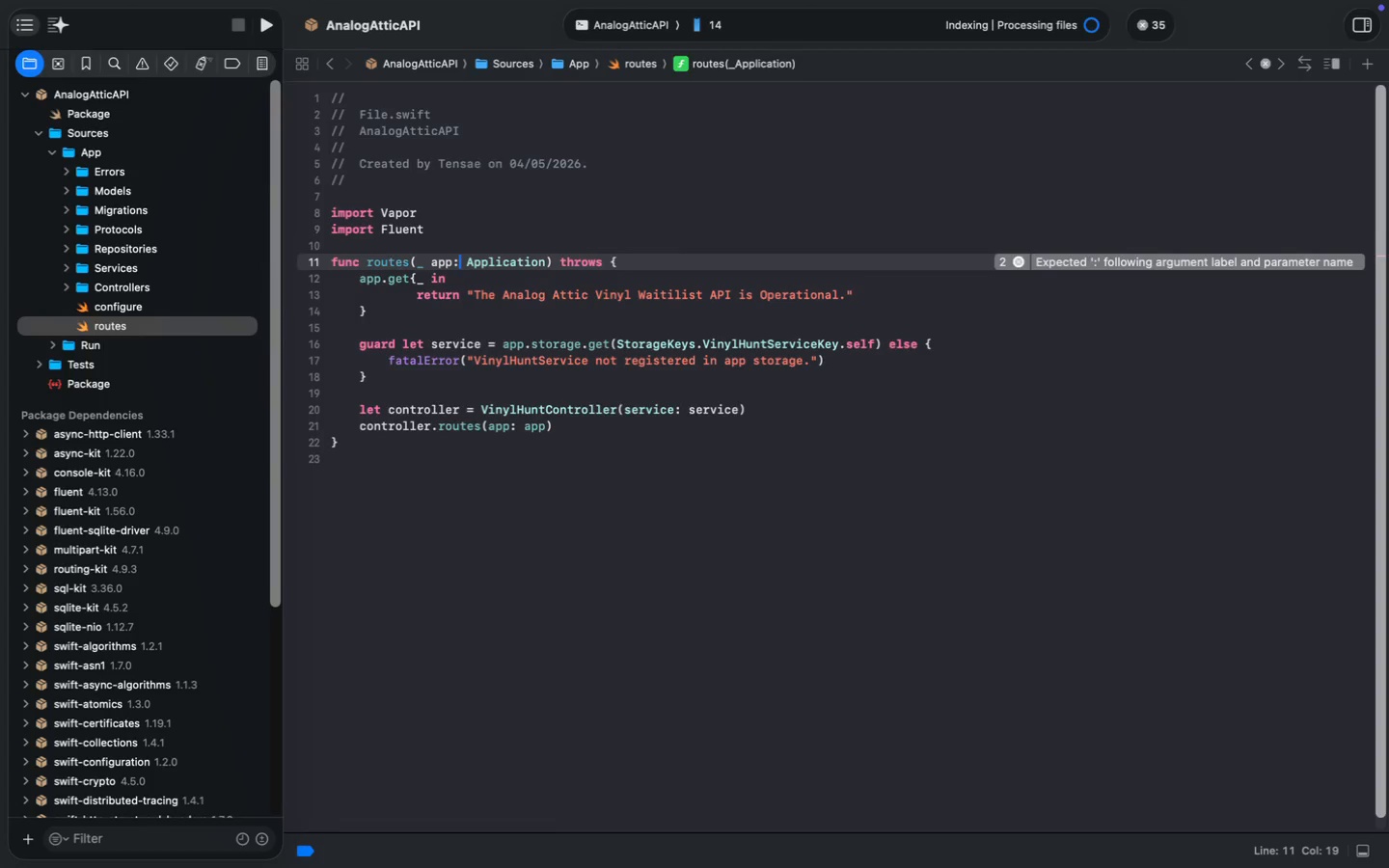 
key(Meta+S)
 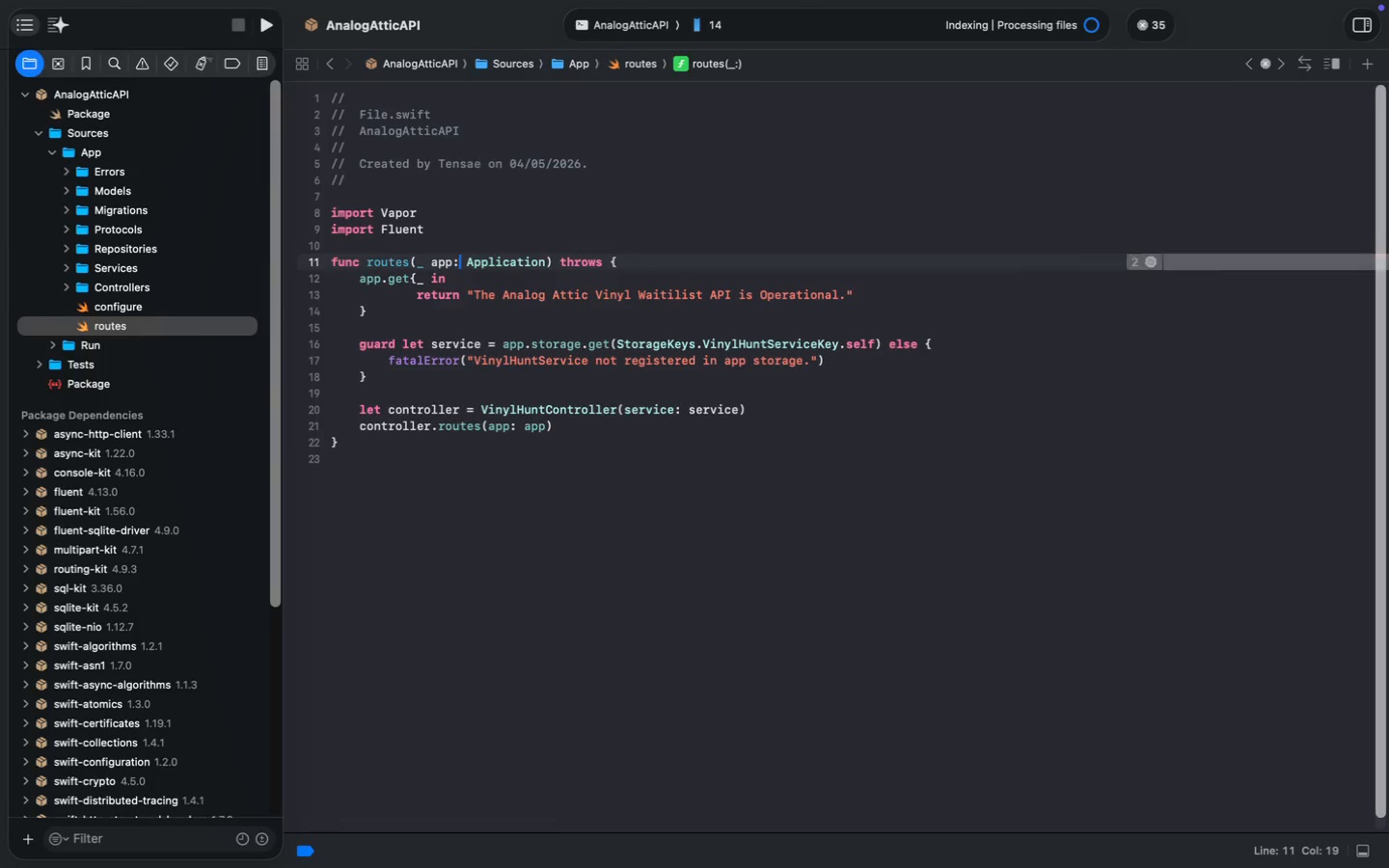 
key(Meta+S)
 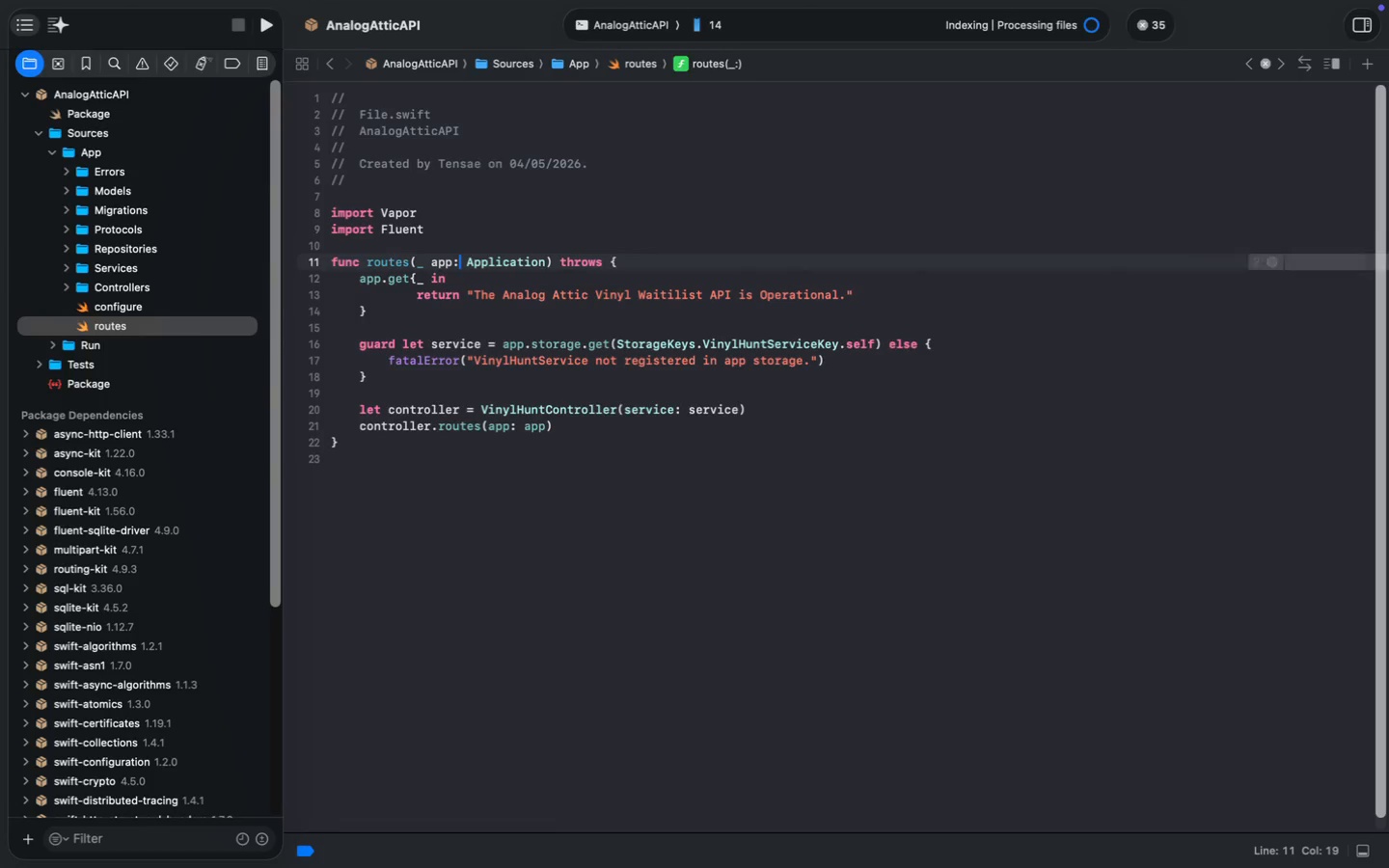 
key(Meta+S)
 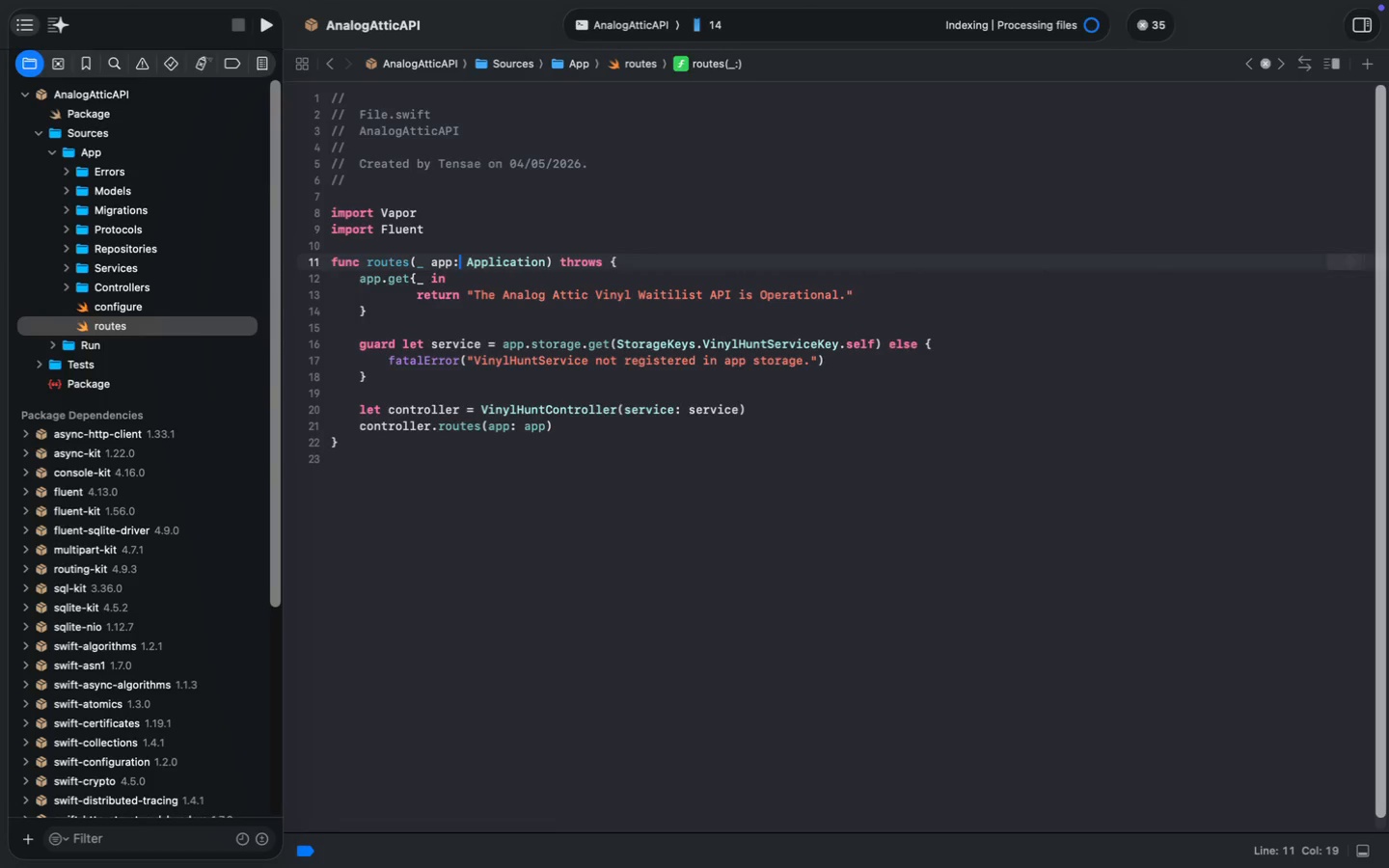 
key(Meta+S)
 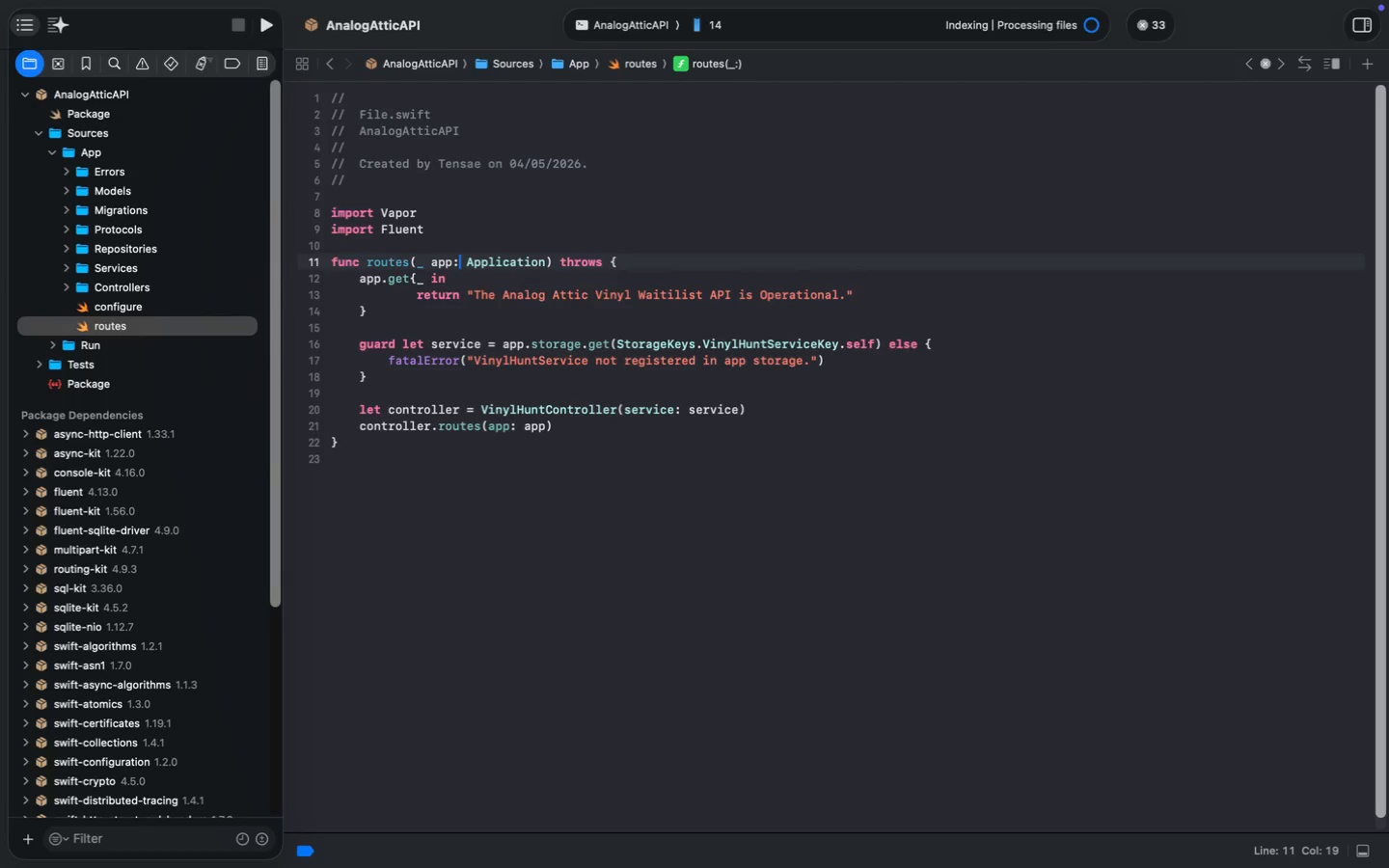 
wait(12.36)
 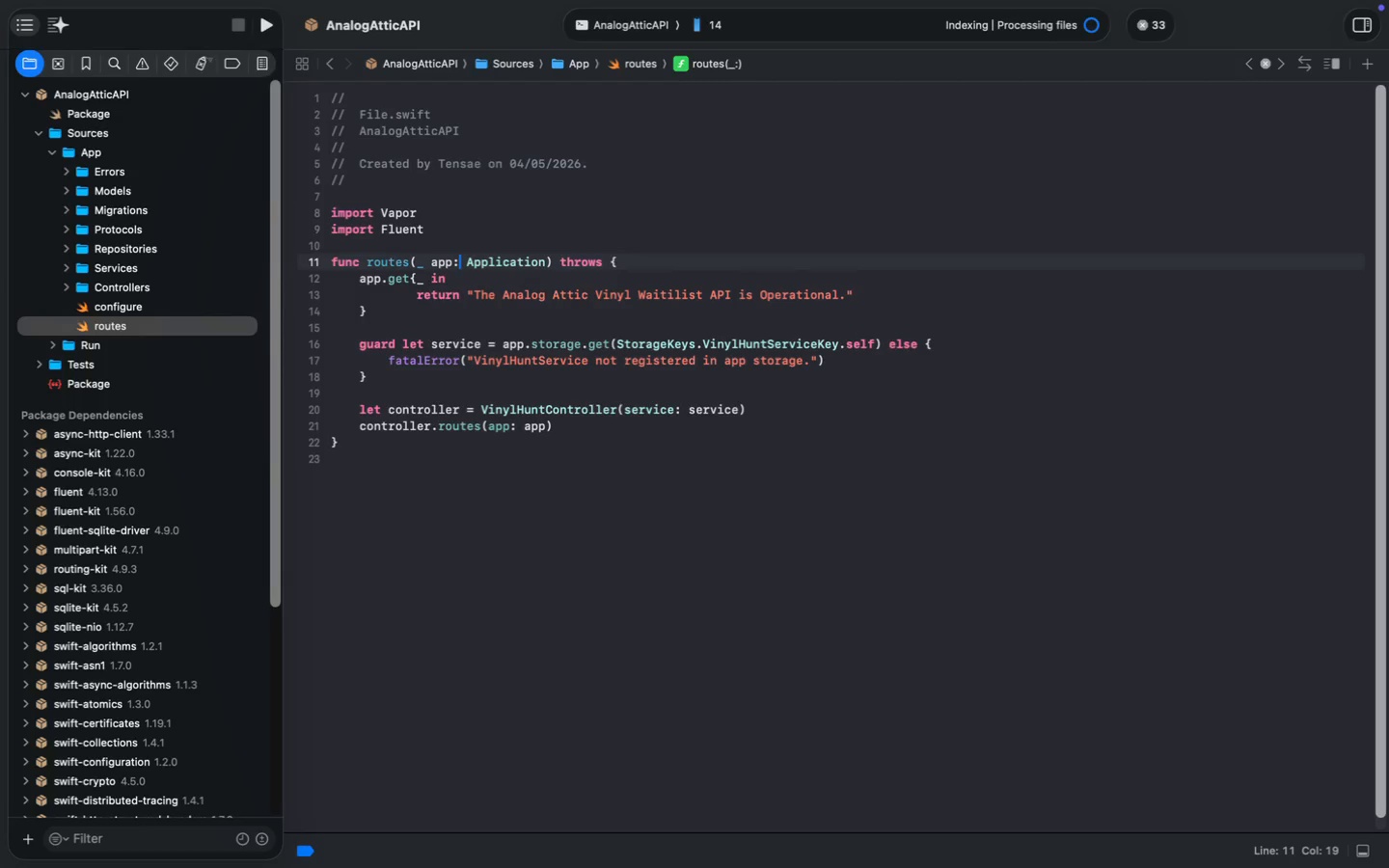 
left_click([87, 366])
 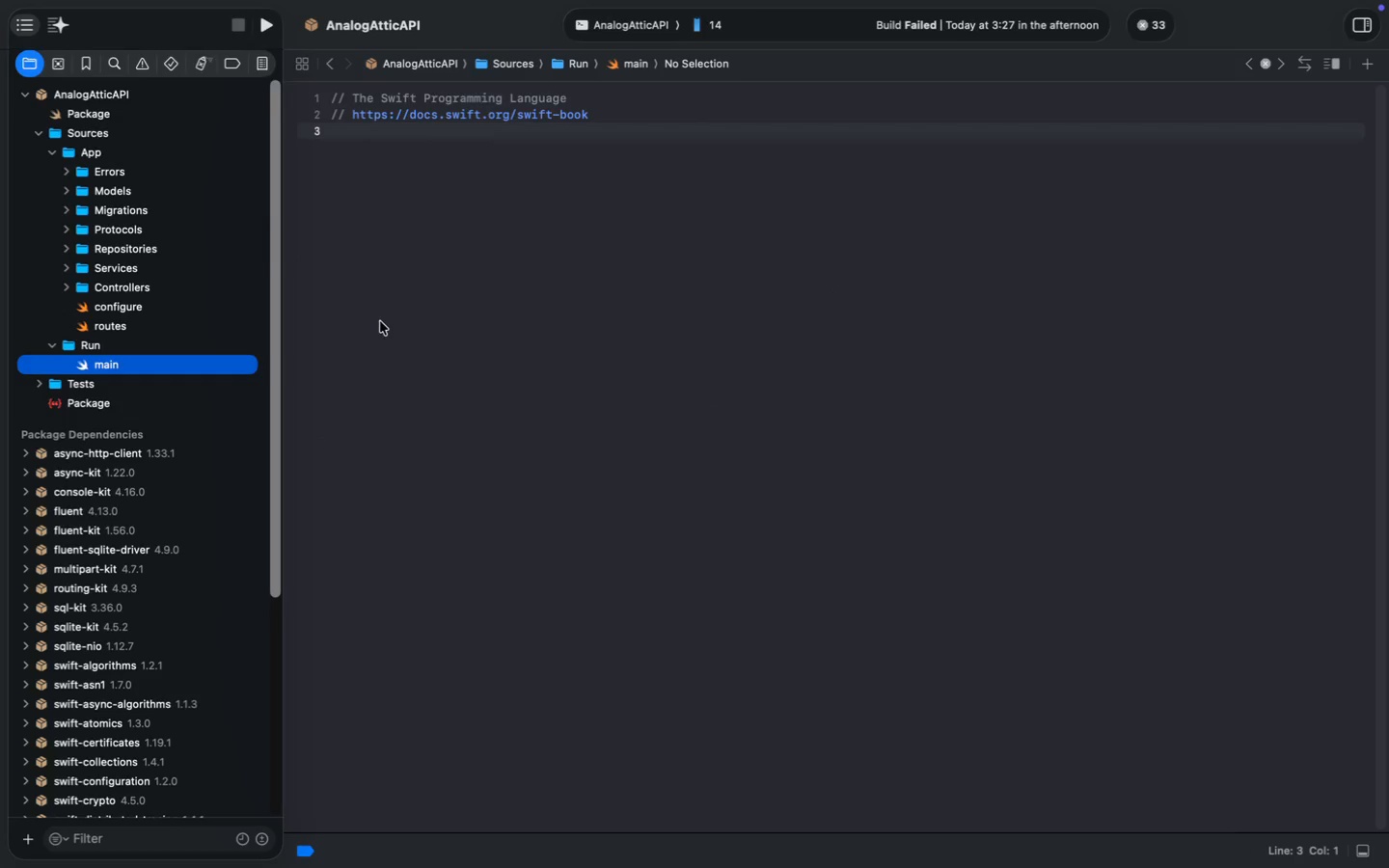 
left_click([518, 293])
 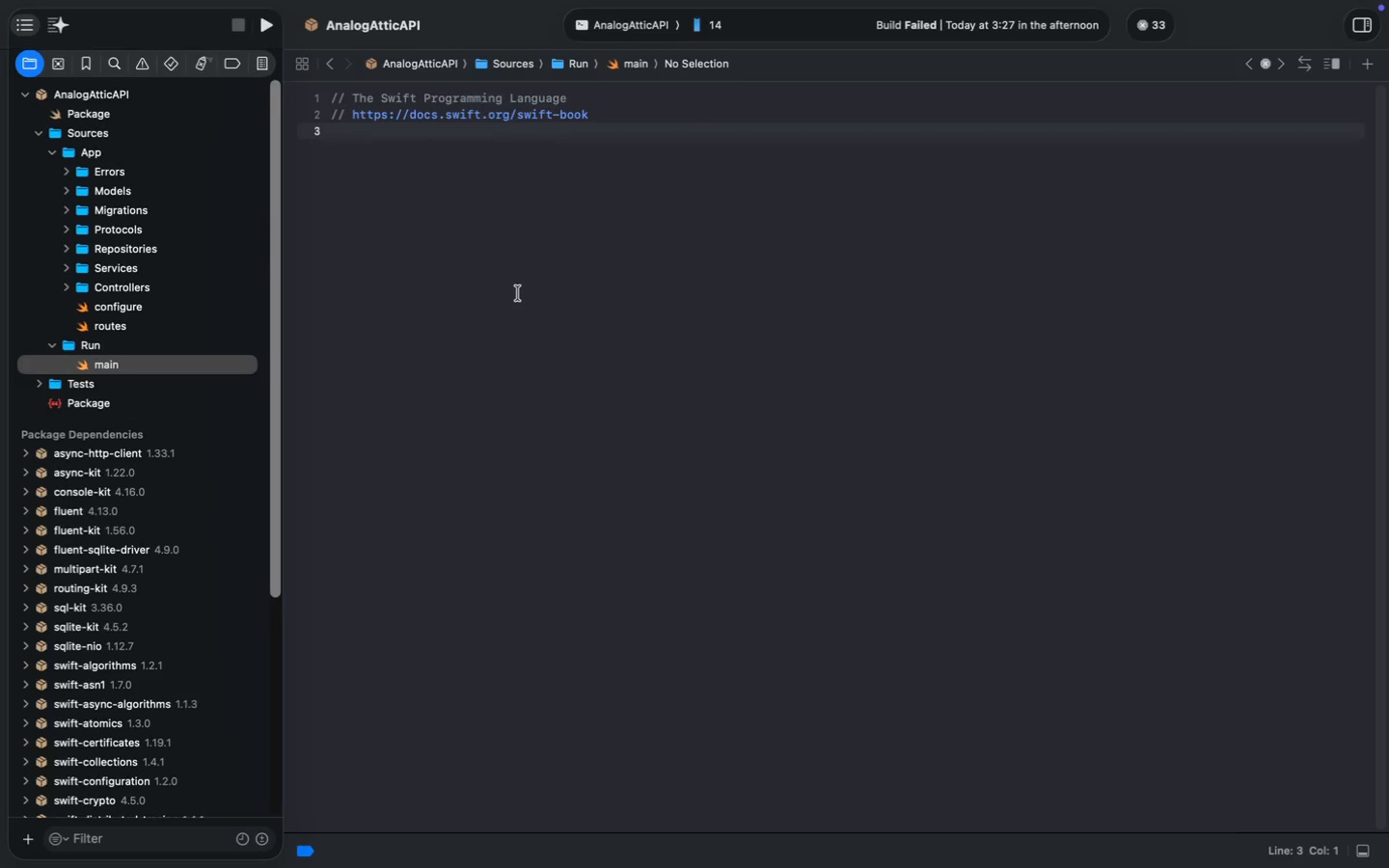 
key(Enter)
 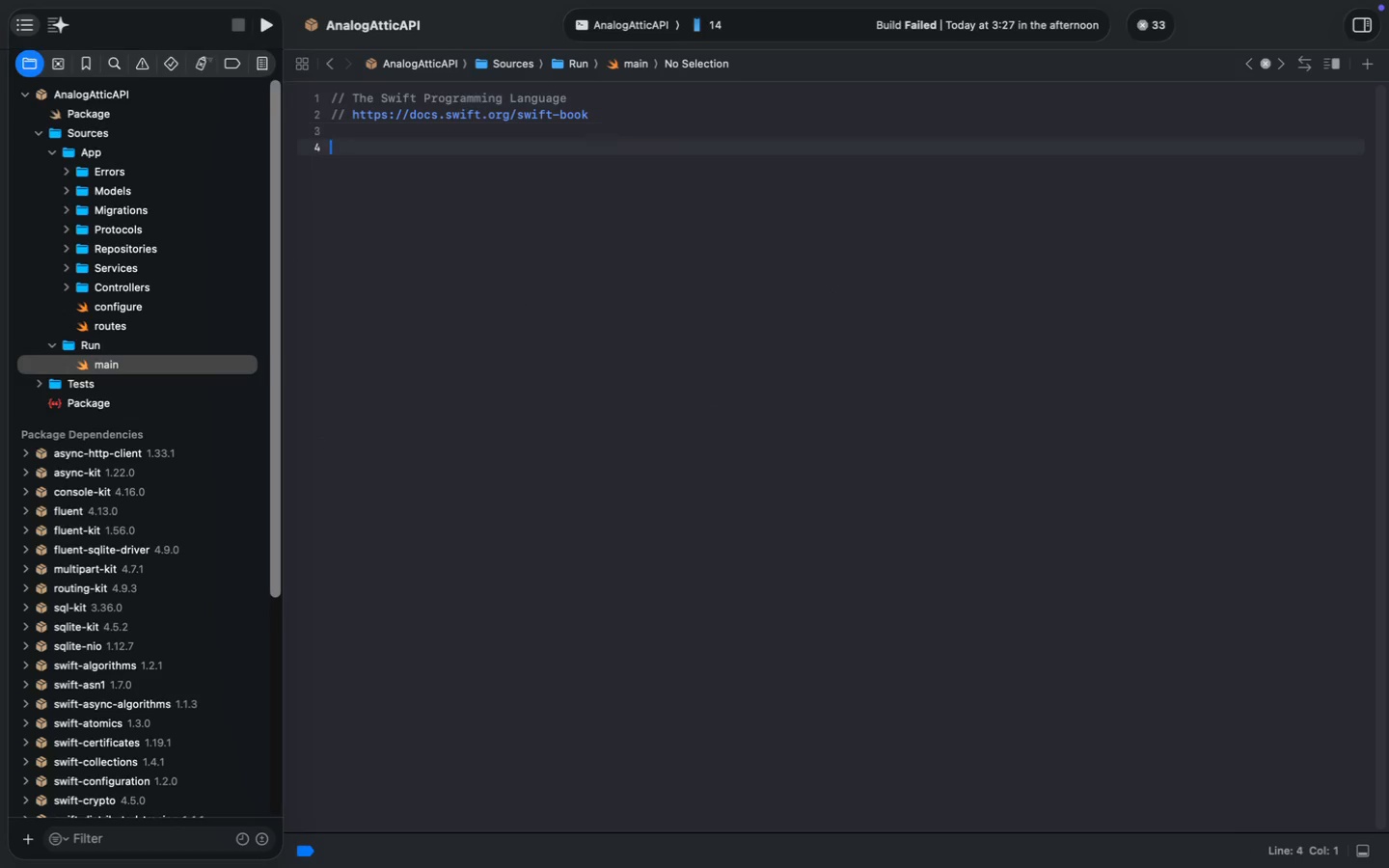 
key(Enter)
 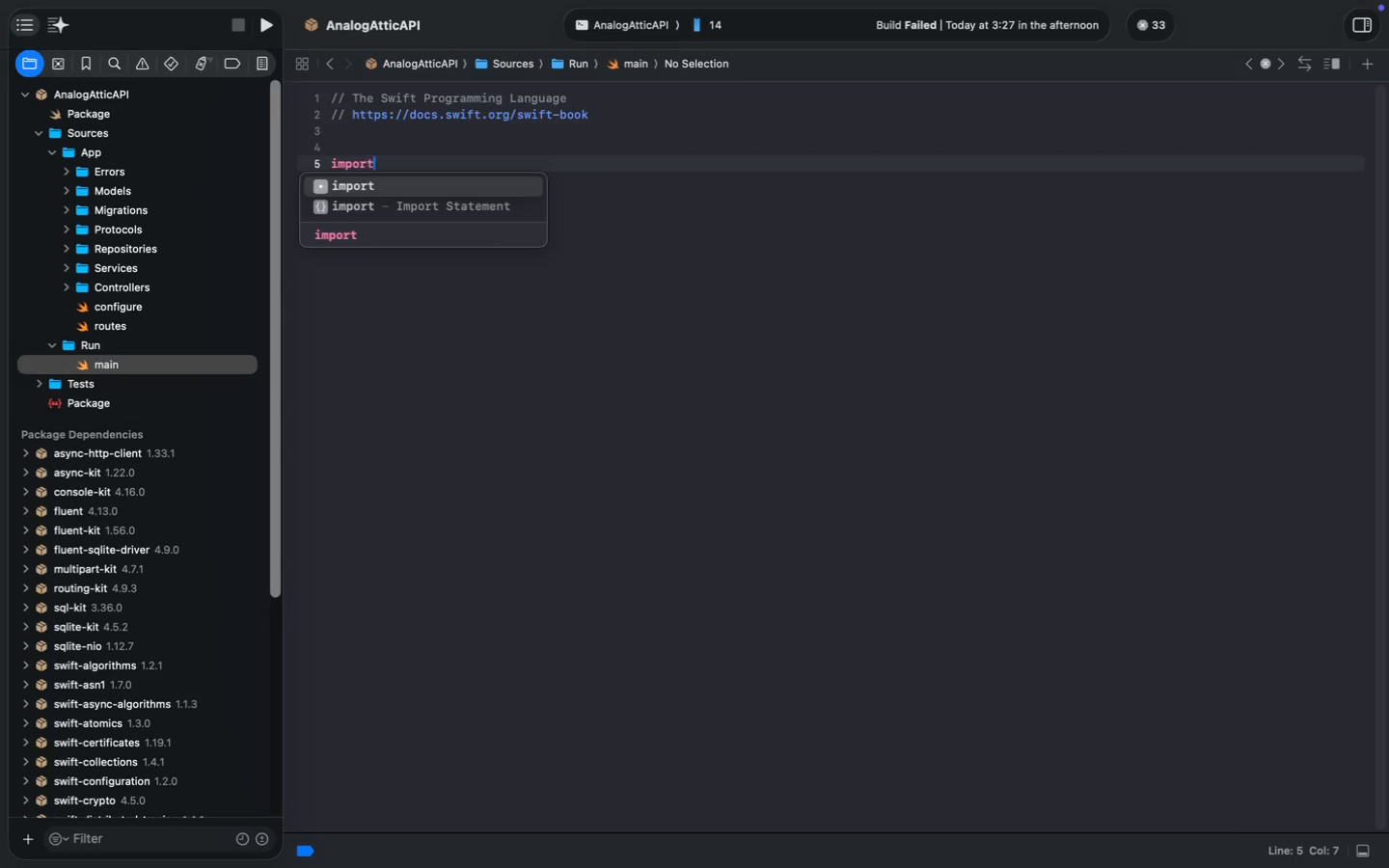 
type(import App)
 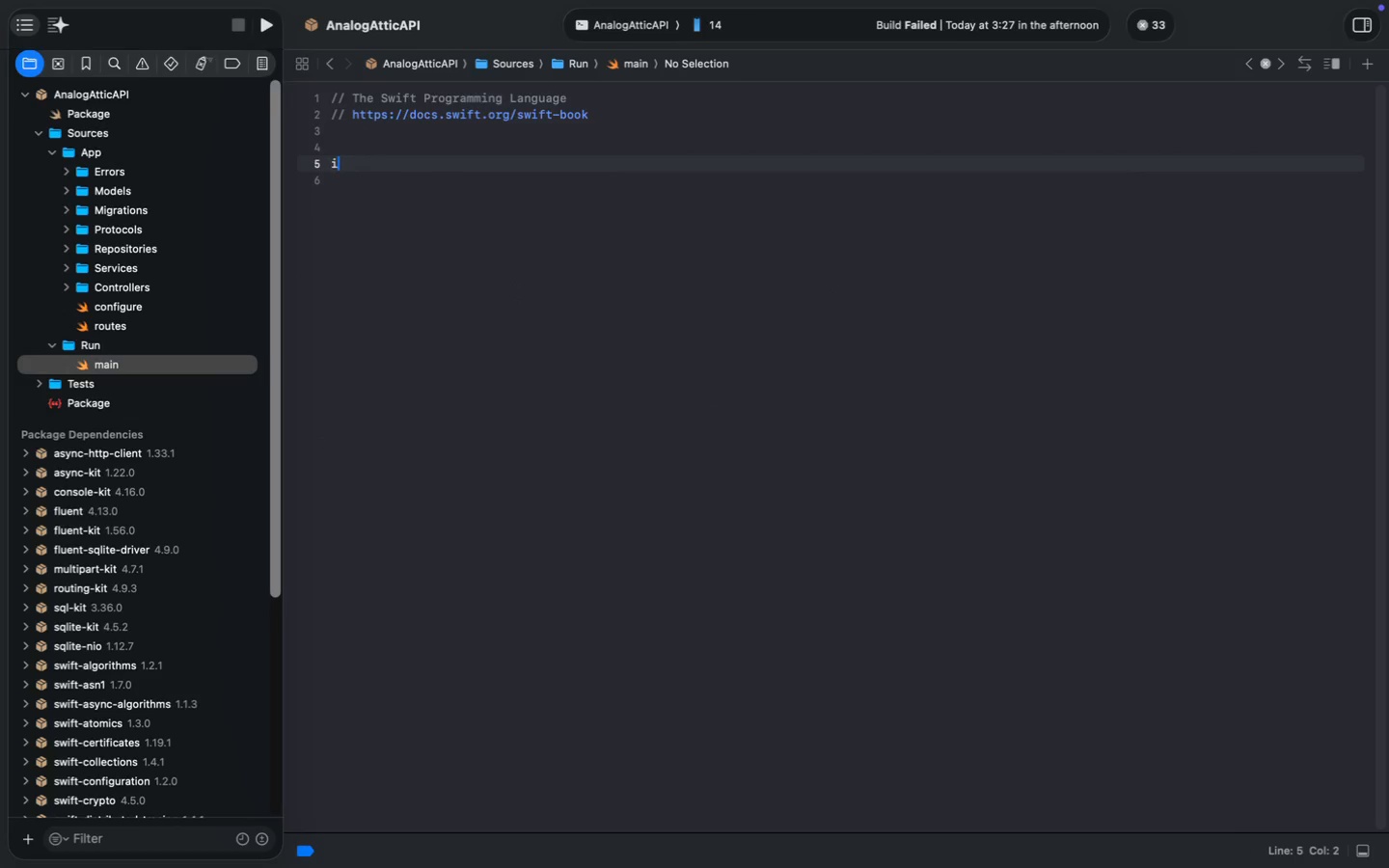 
 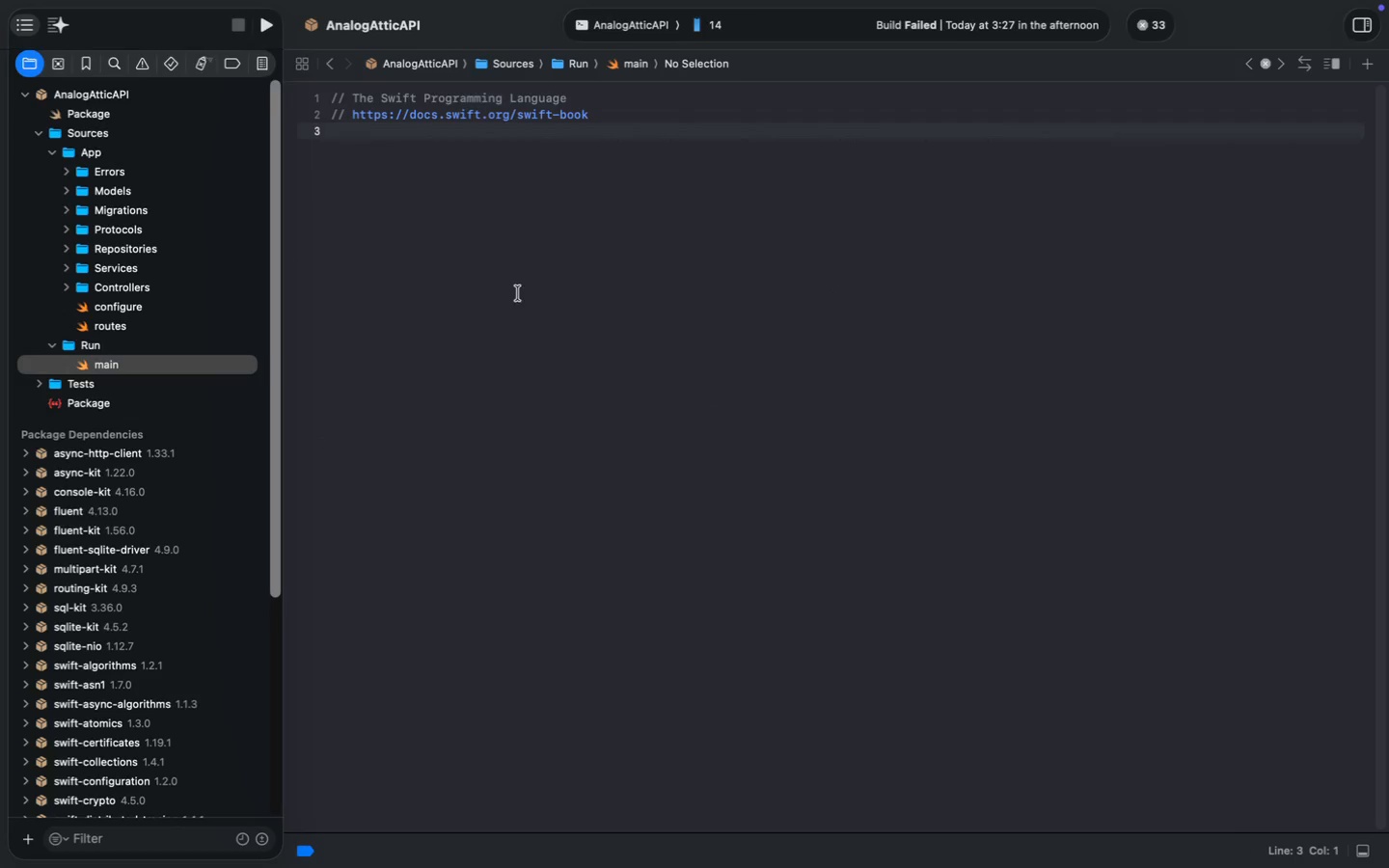 
key(Enter)
 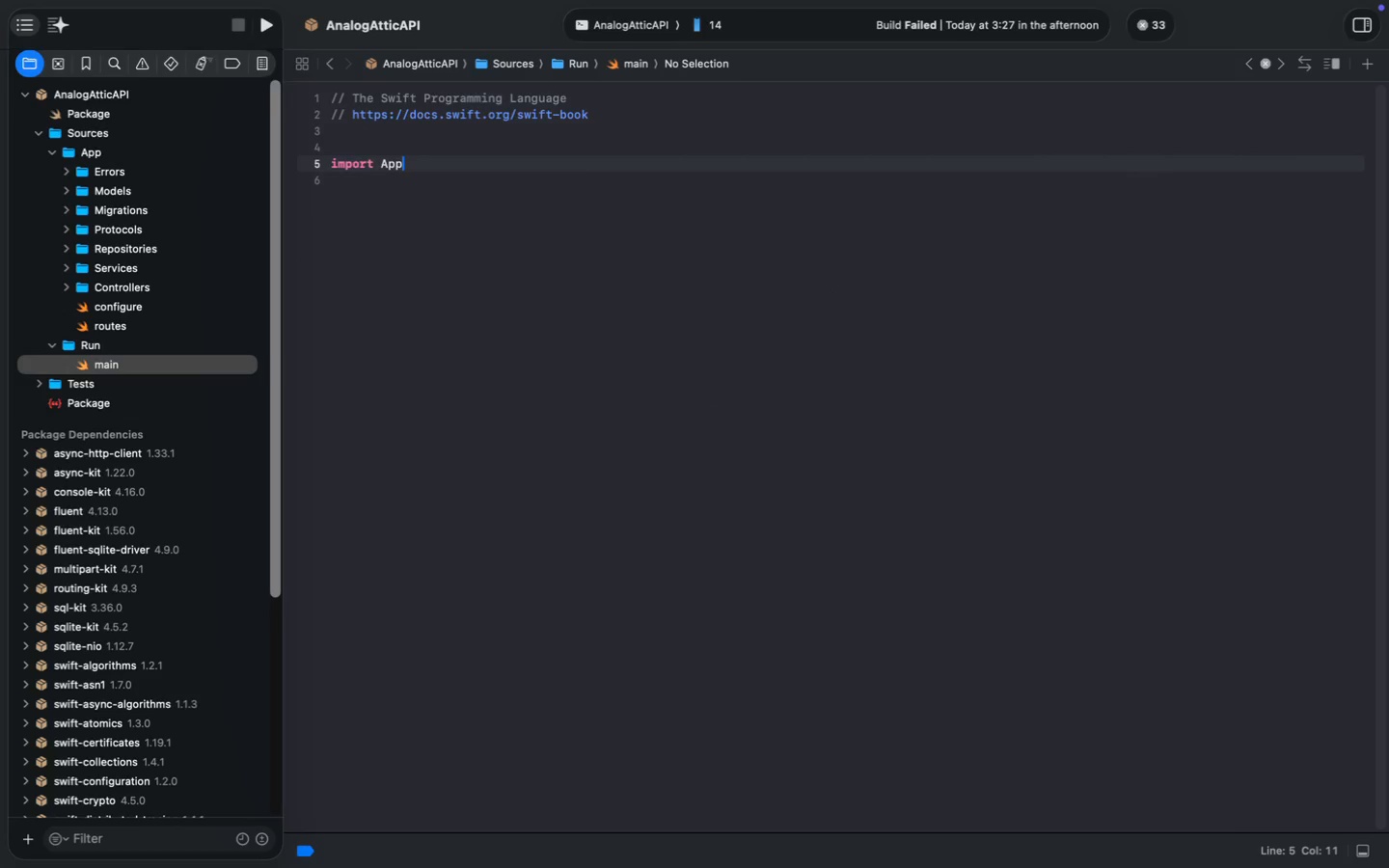 
key(Enter)
 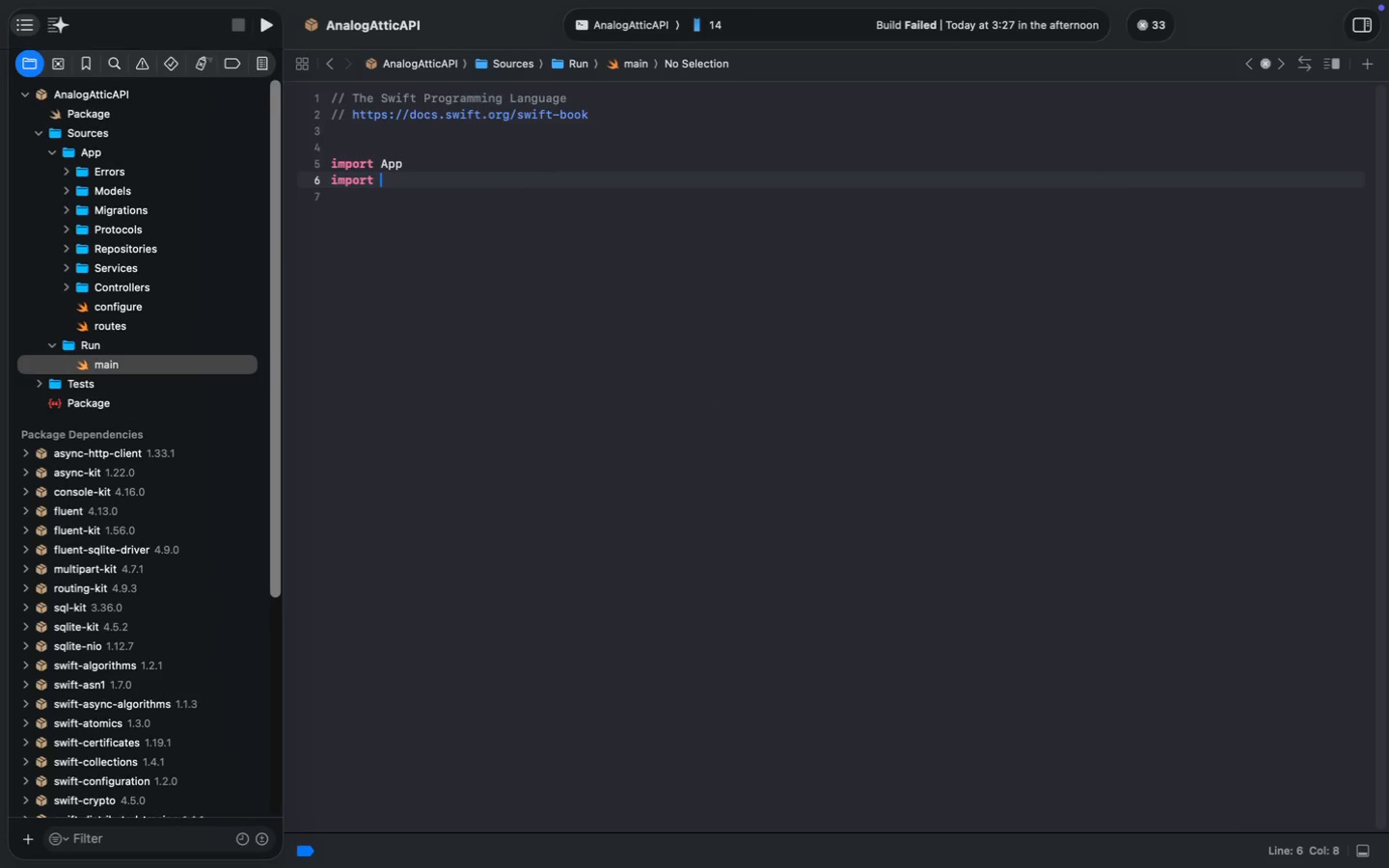 
type(import Vapor)
 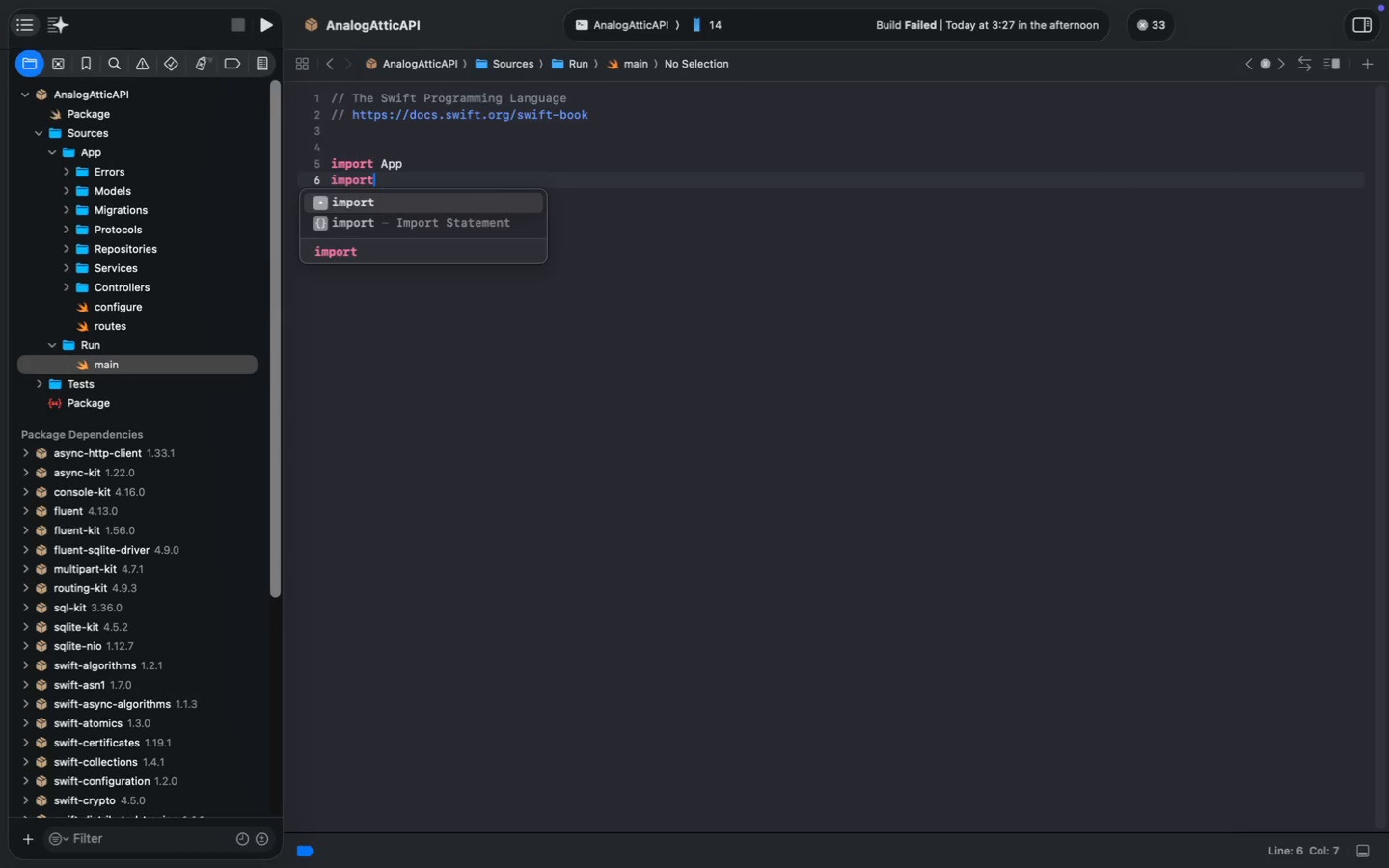 
key(Enter)
 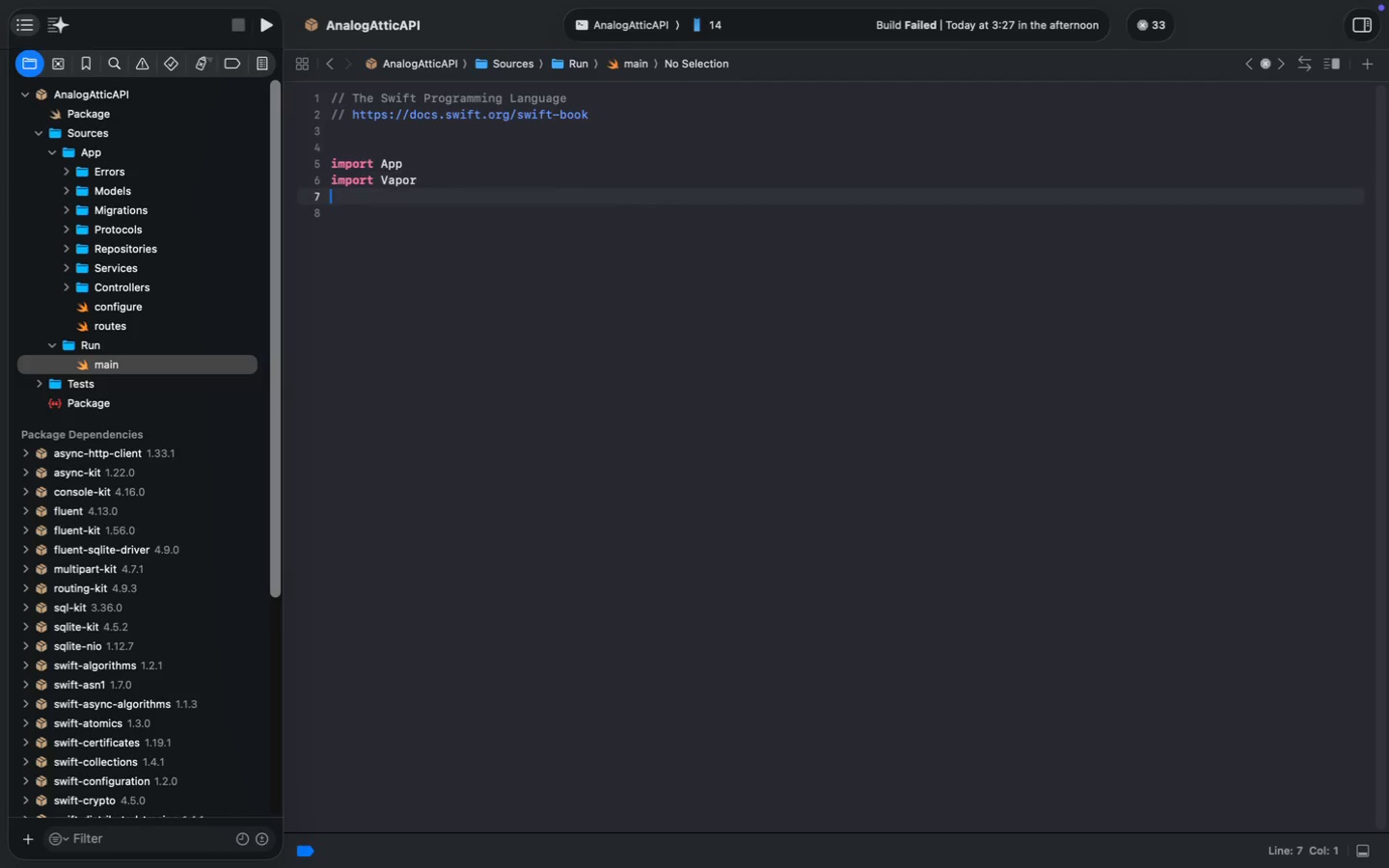 
key(Enter)
 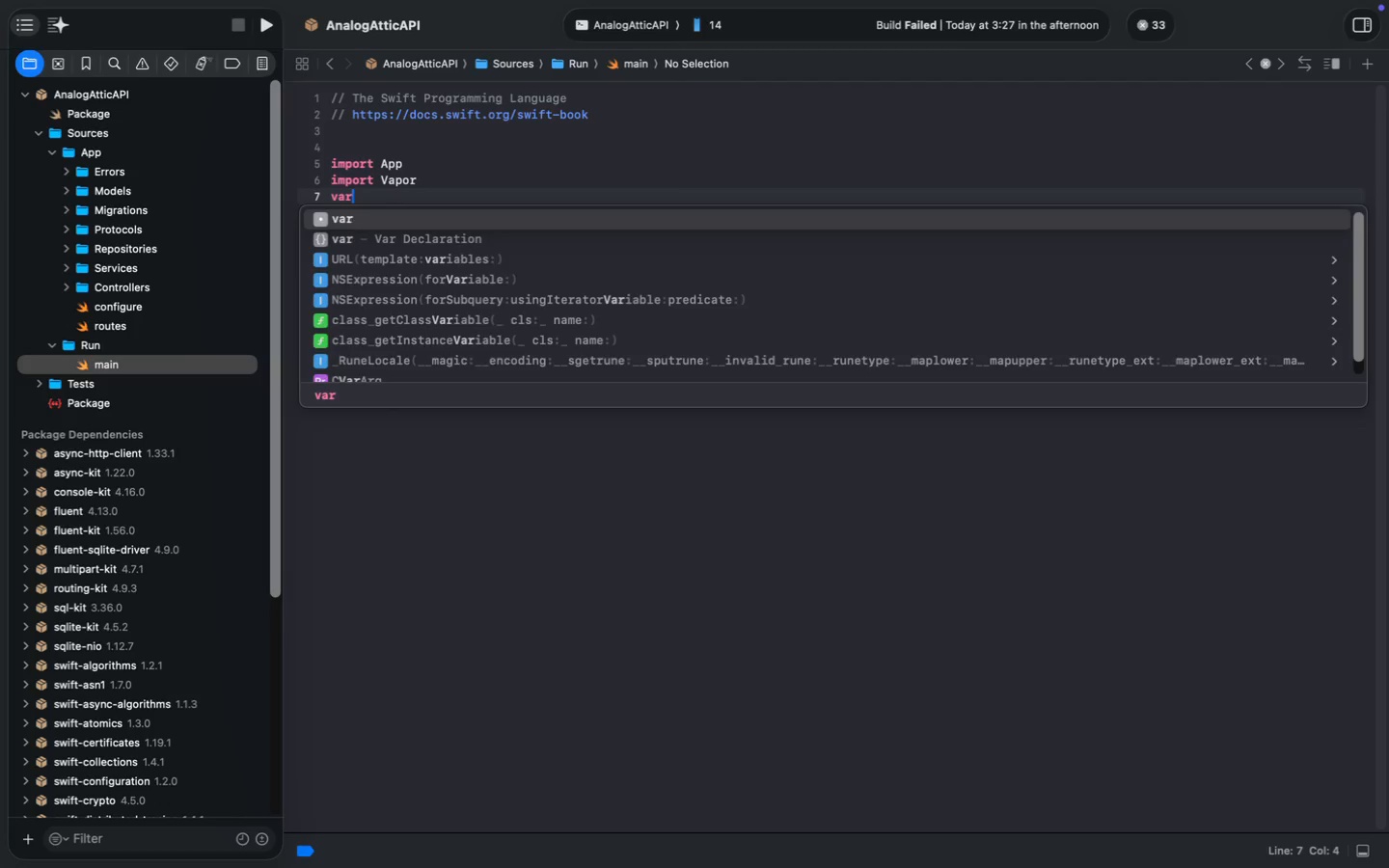 
type(var env)
 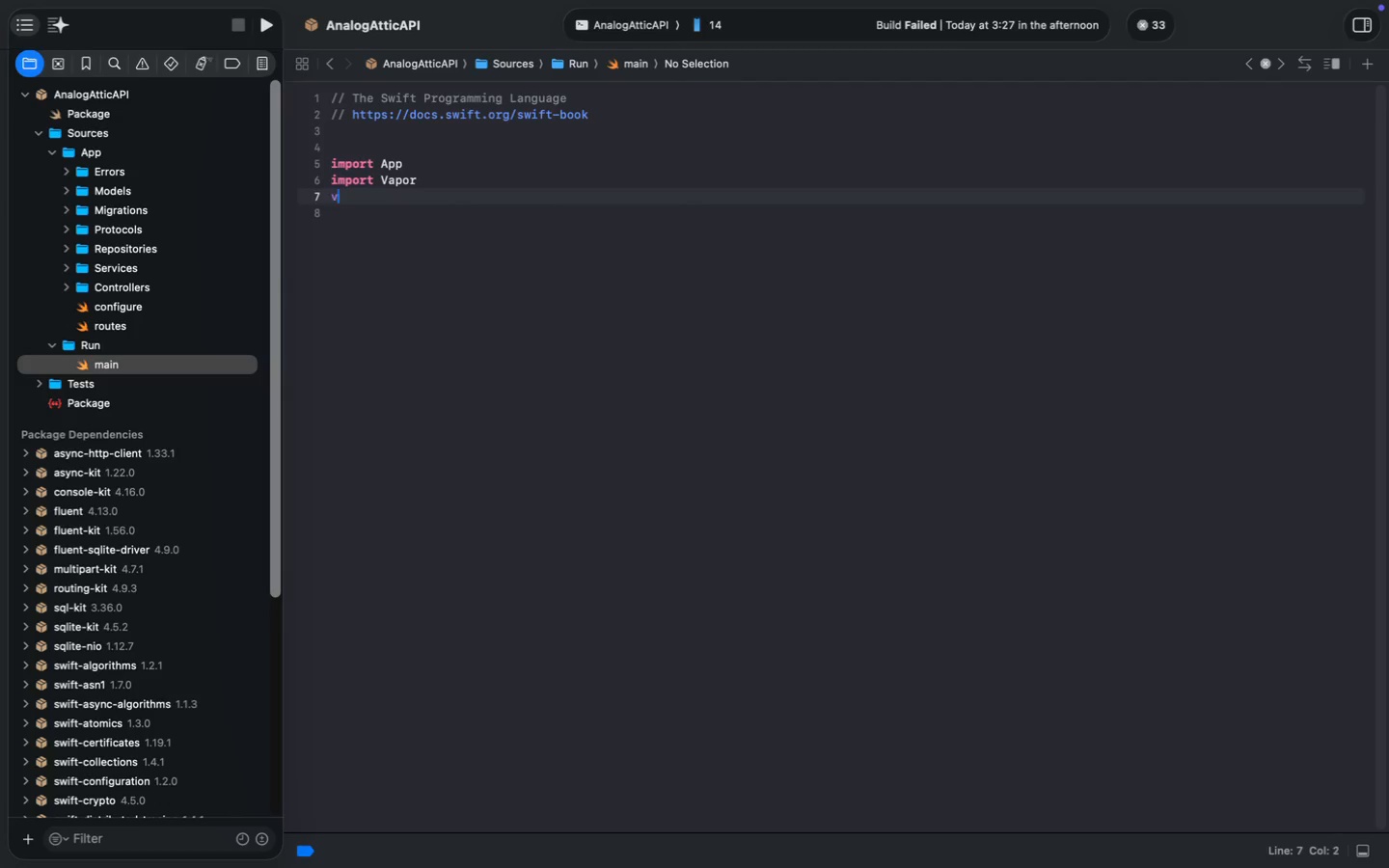 
key(Meta+MetaRight)
 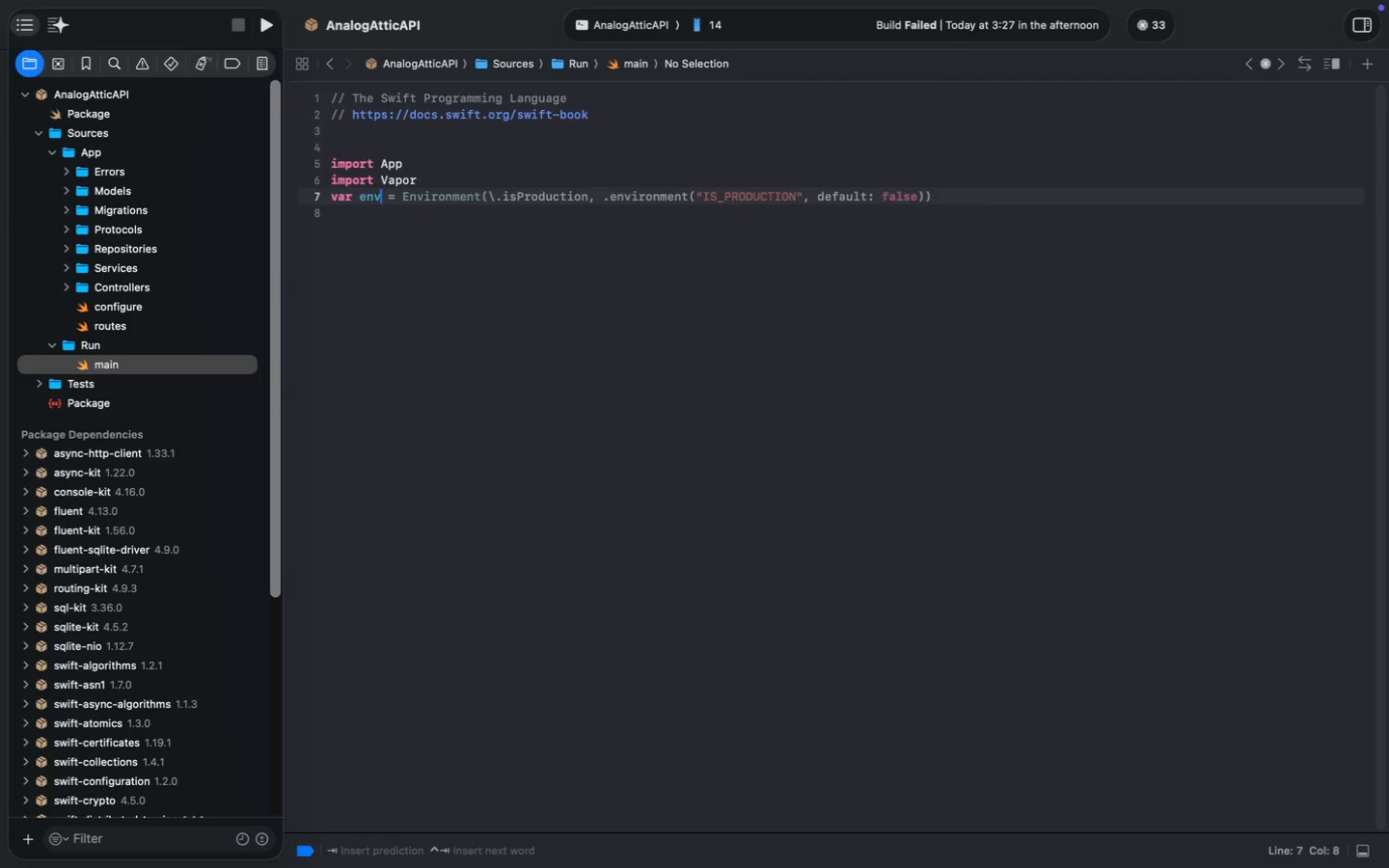 
key(Meta+ArrowLeft)
 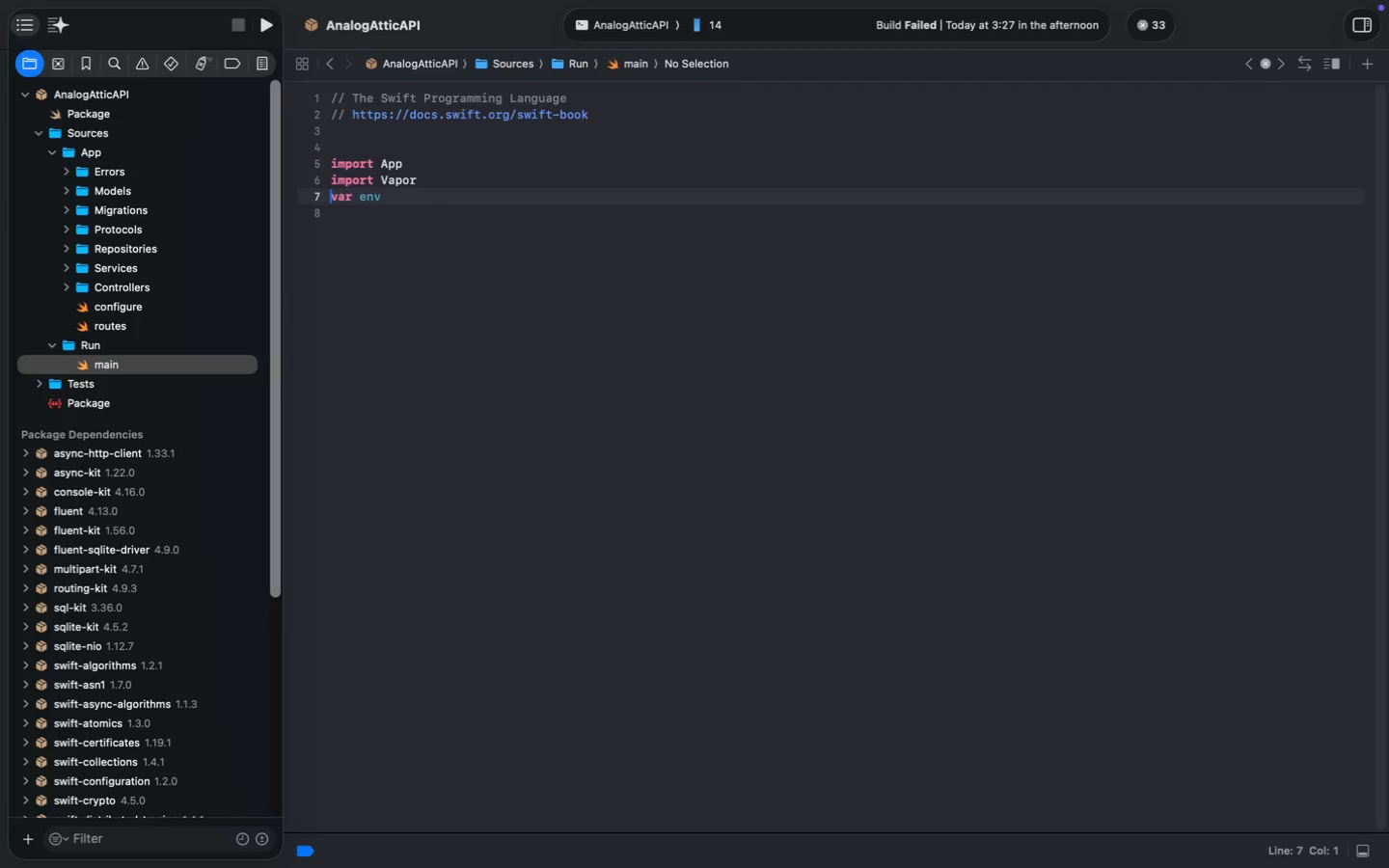 
key(Enter)
 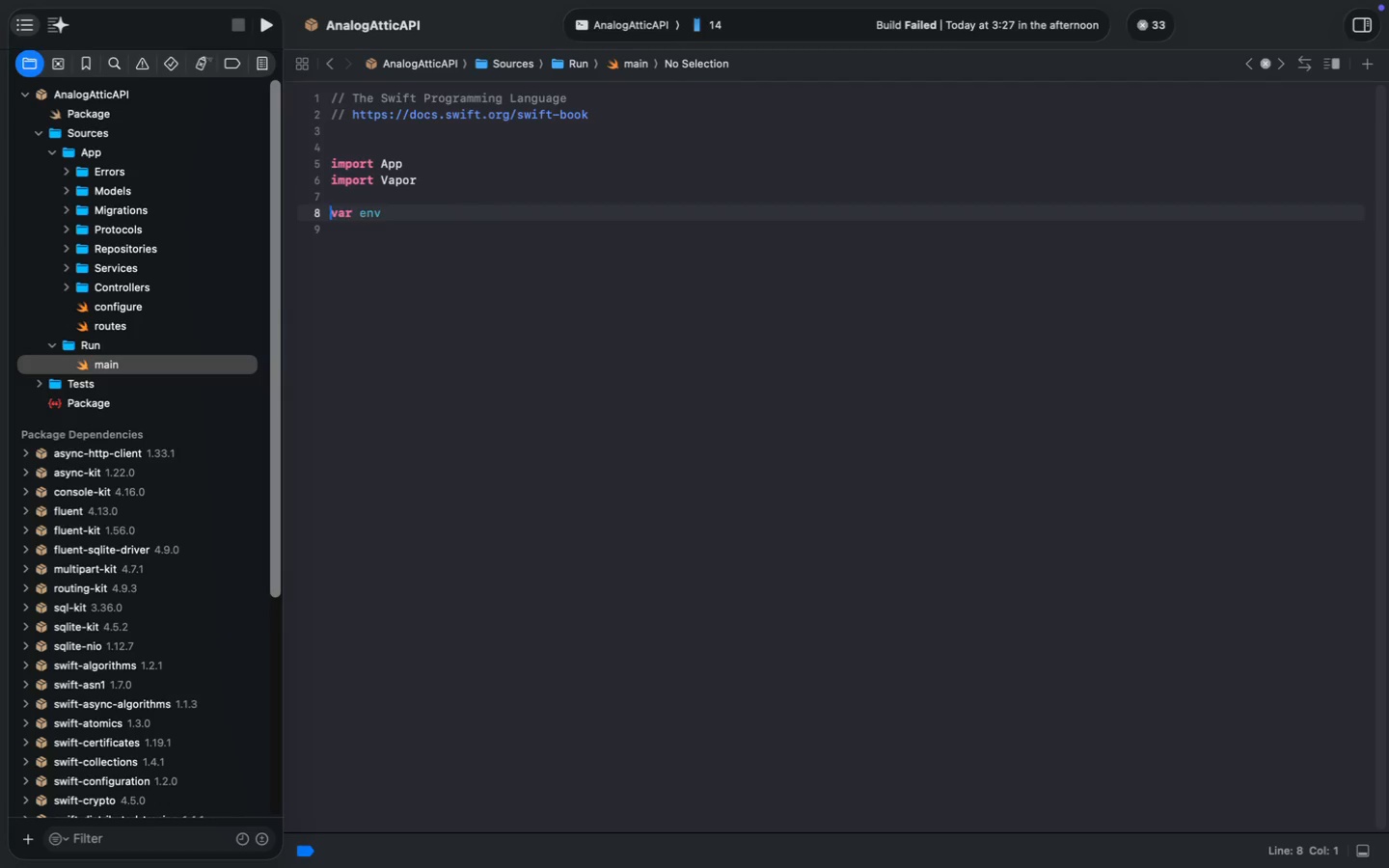 
key(Enter)
 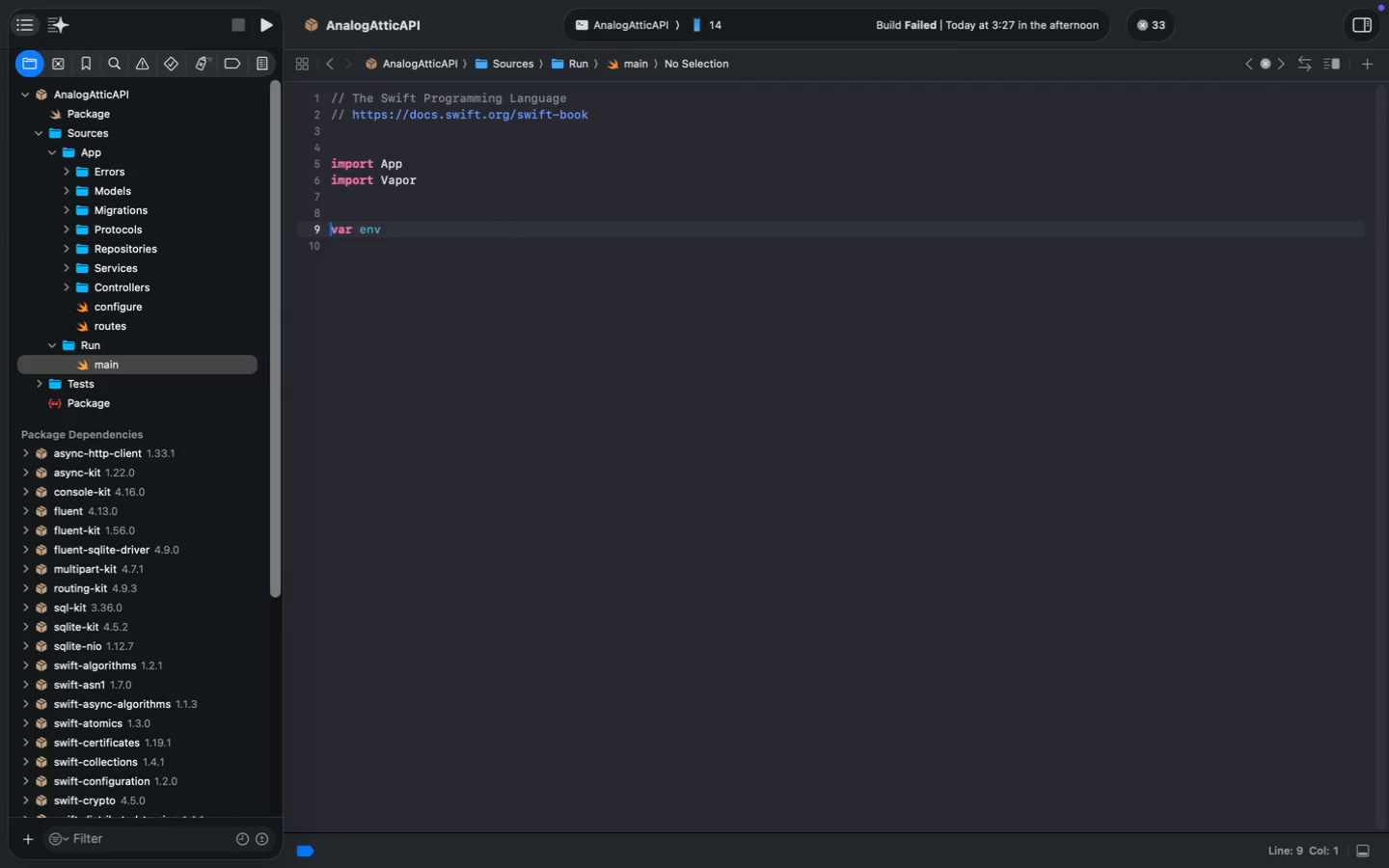 
key(Meta+ArrowRight)
 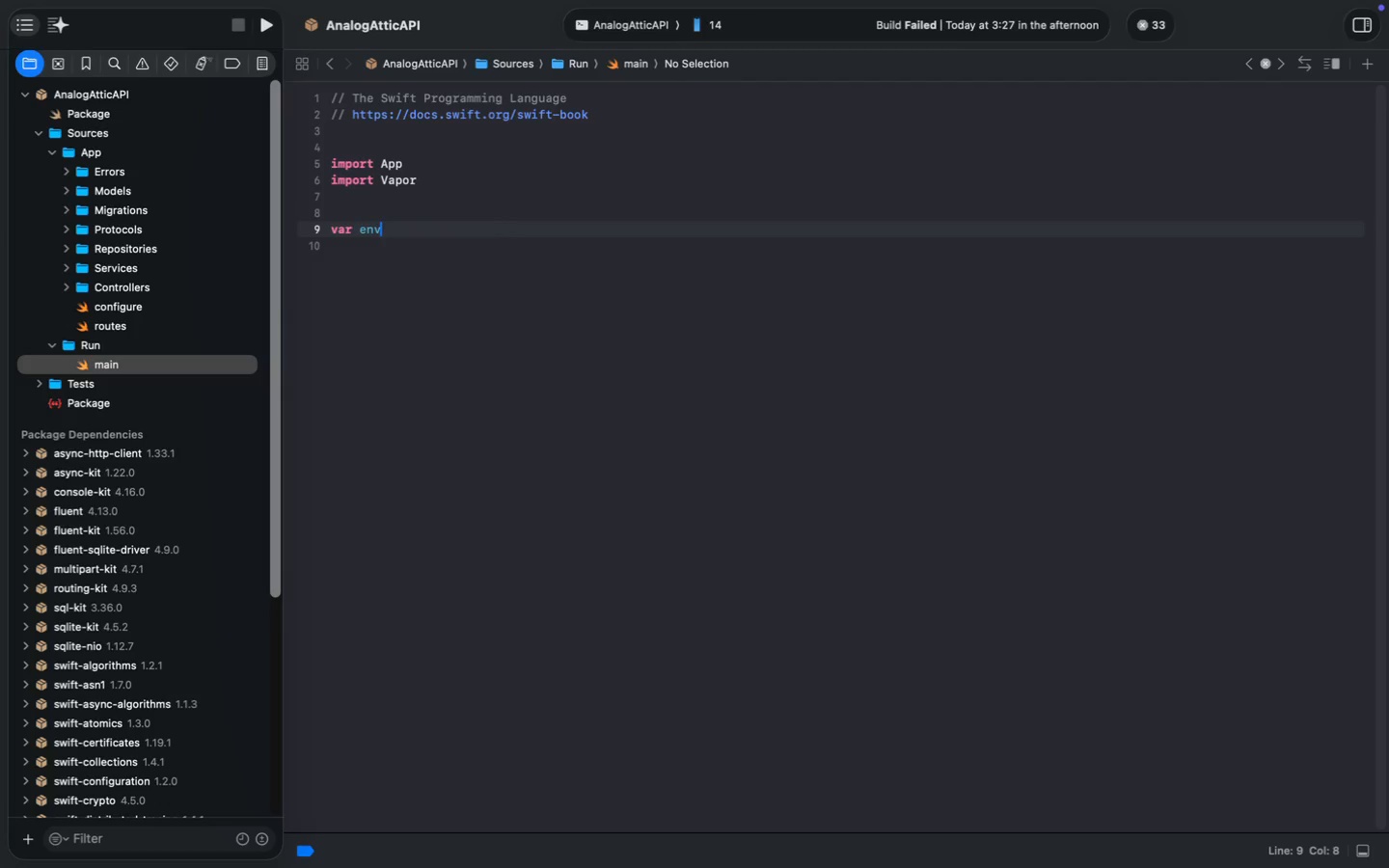 
key(Meta+ArrowRight)
 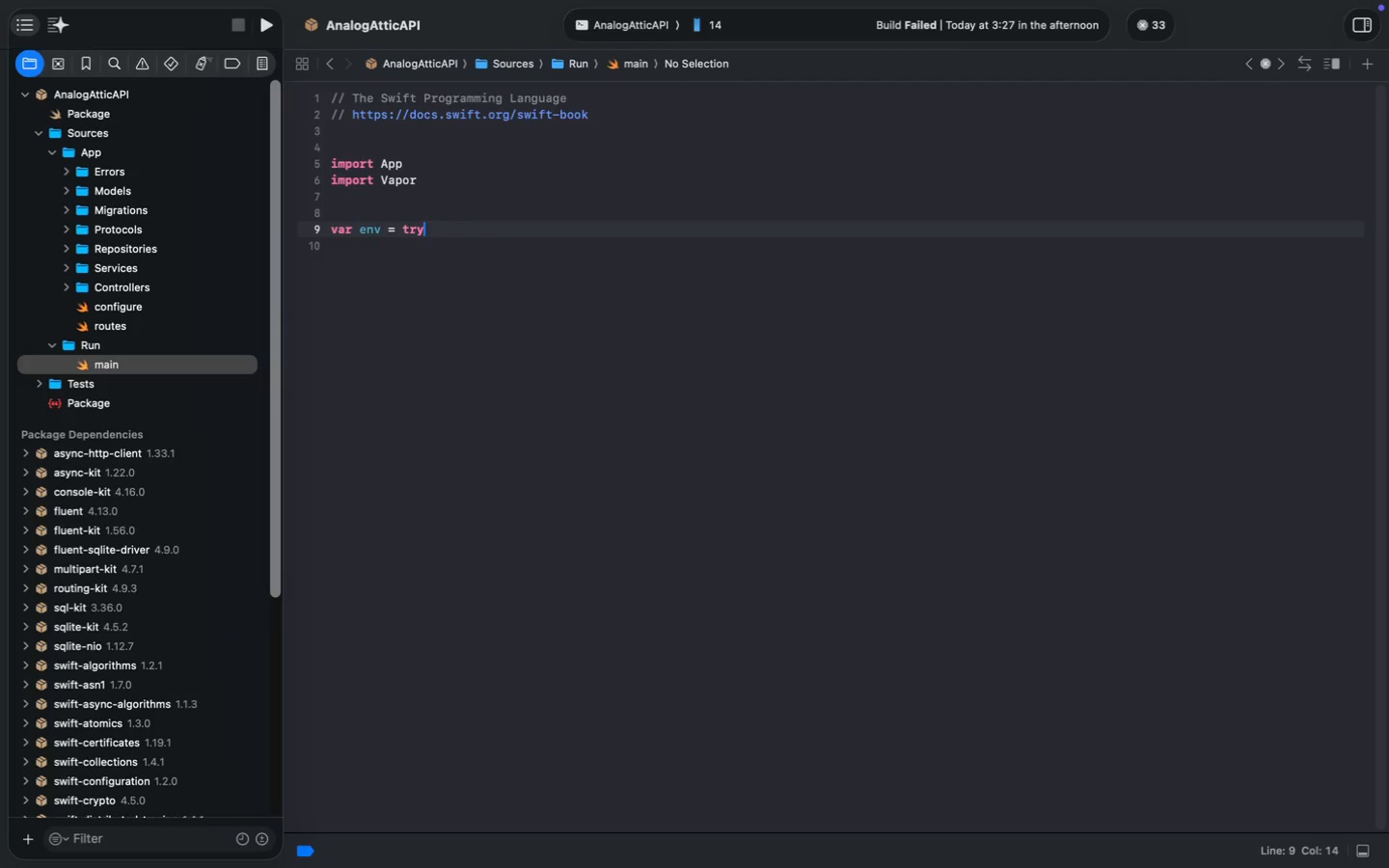 
type( = try Enviro)
 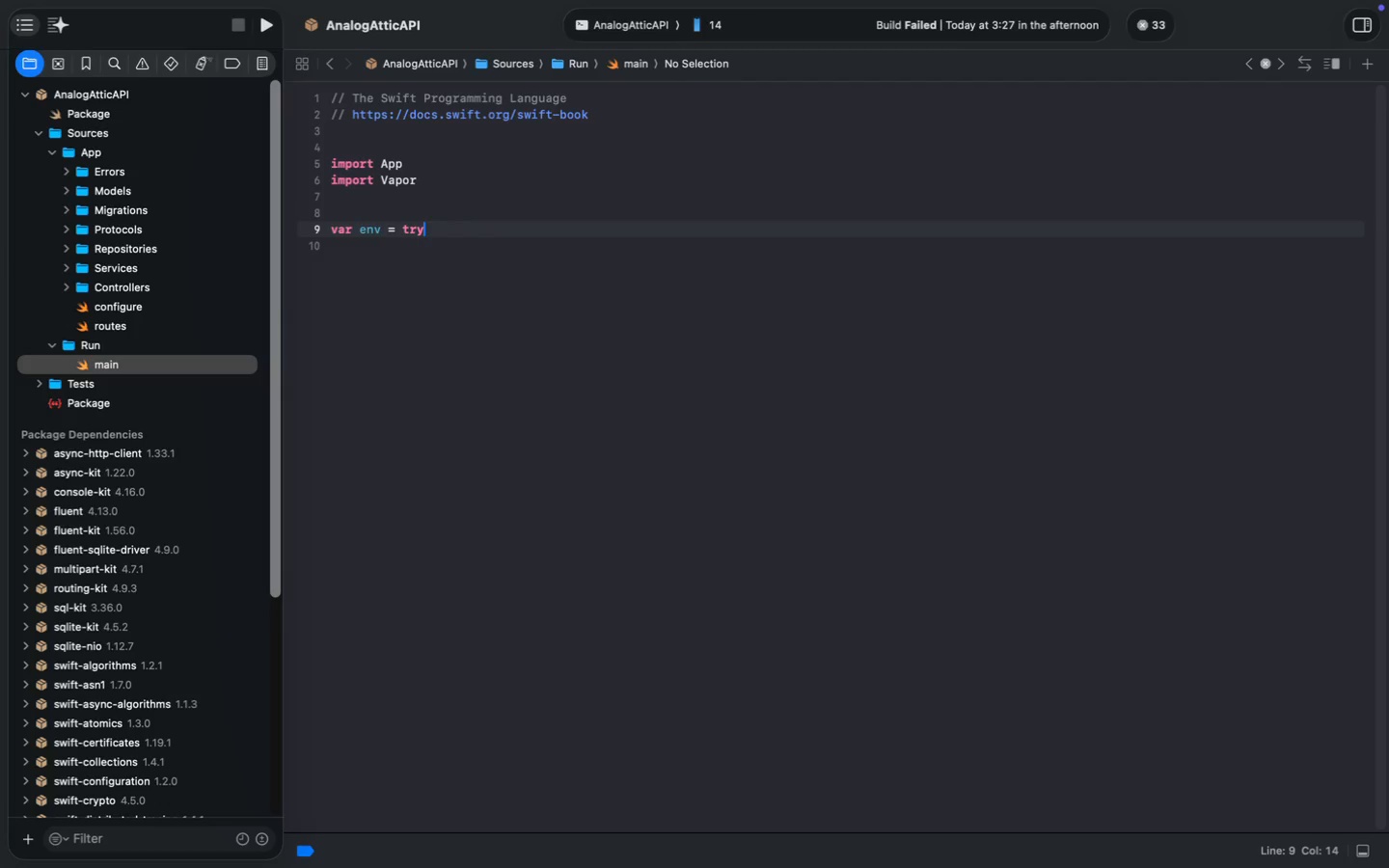 
key(Enter)
 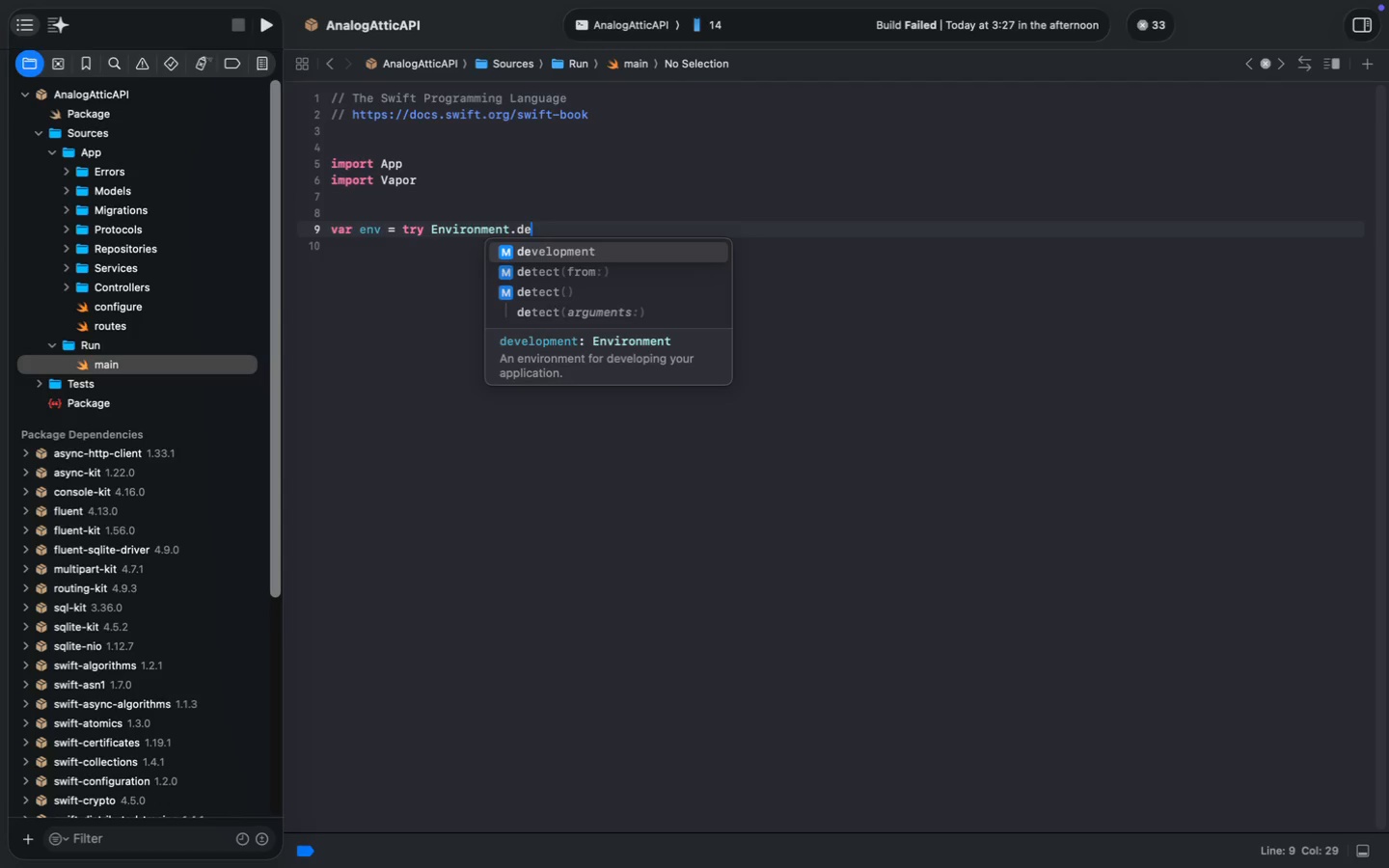 
type(.det)
 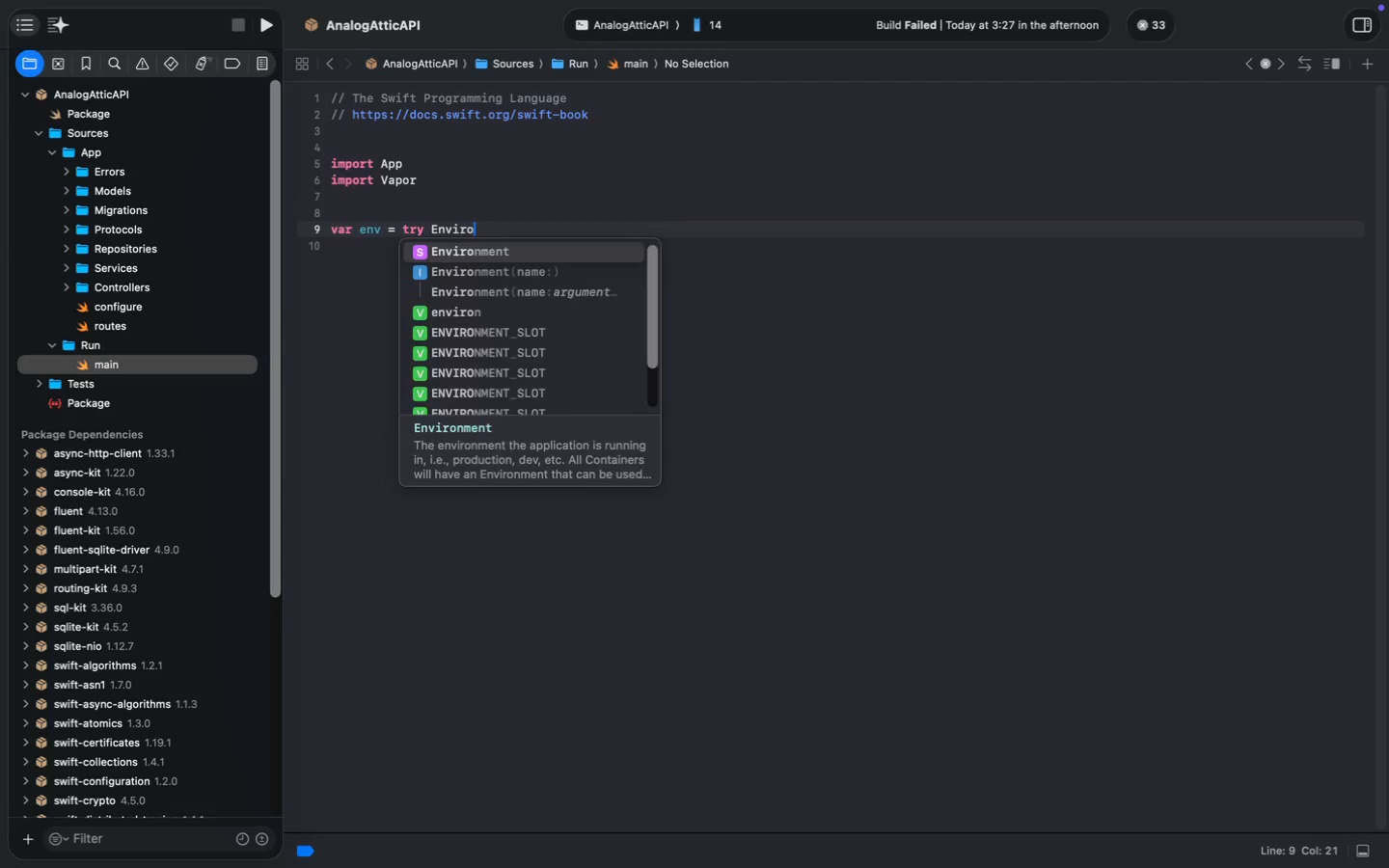 
key(Enter)
 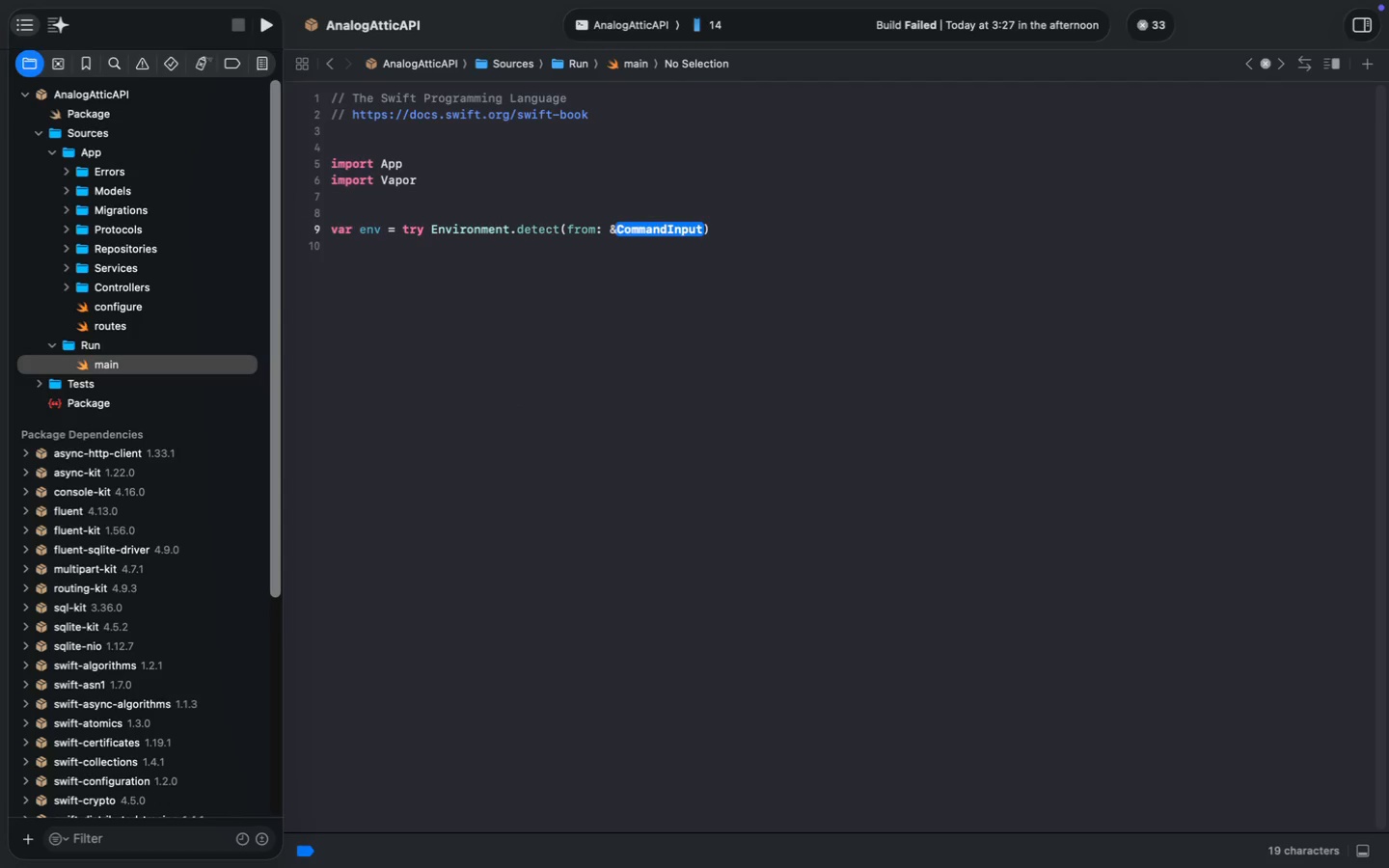 
key(Backspace)
 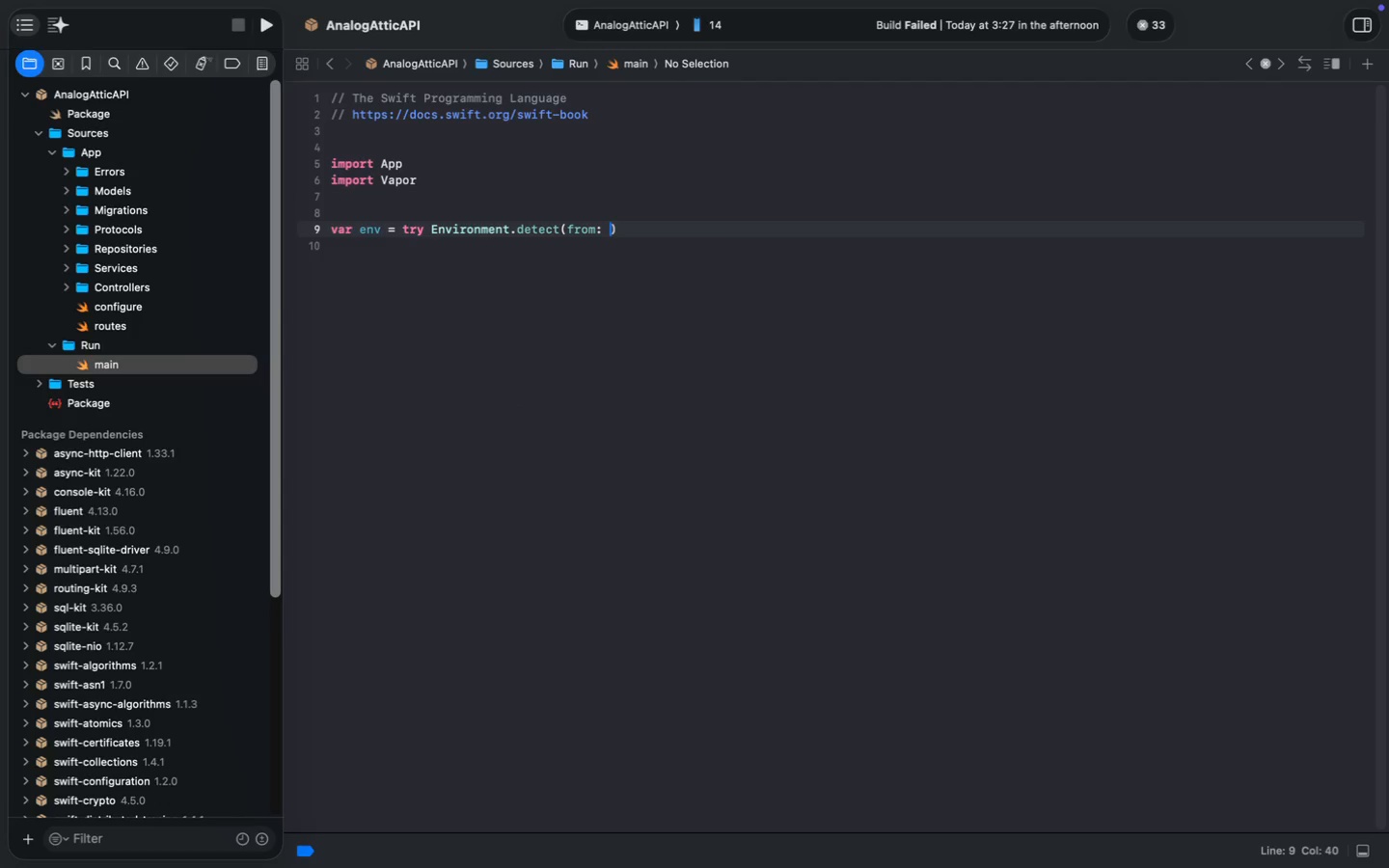 
key(Backspace)
 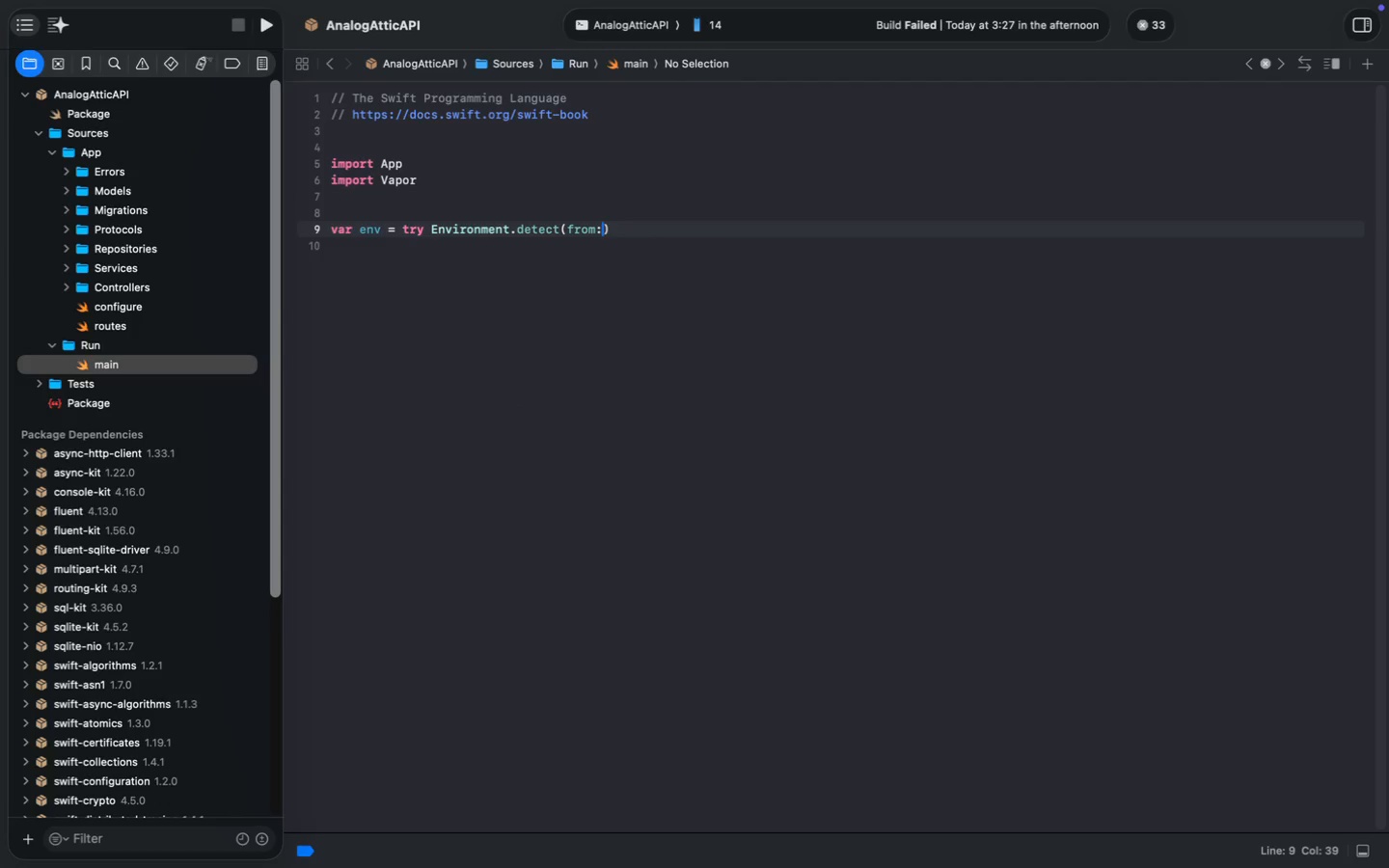 
key(Backspace)
 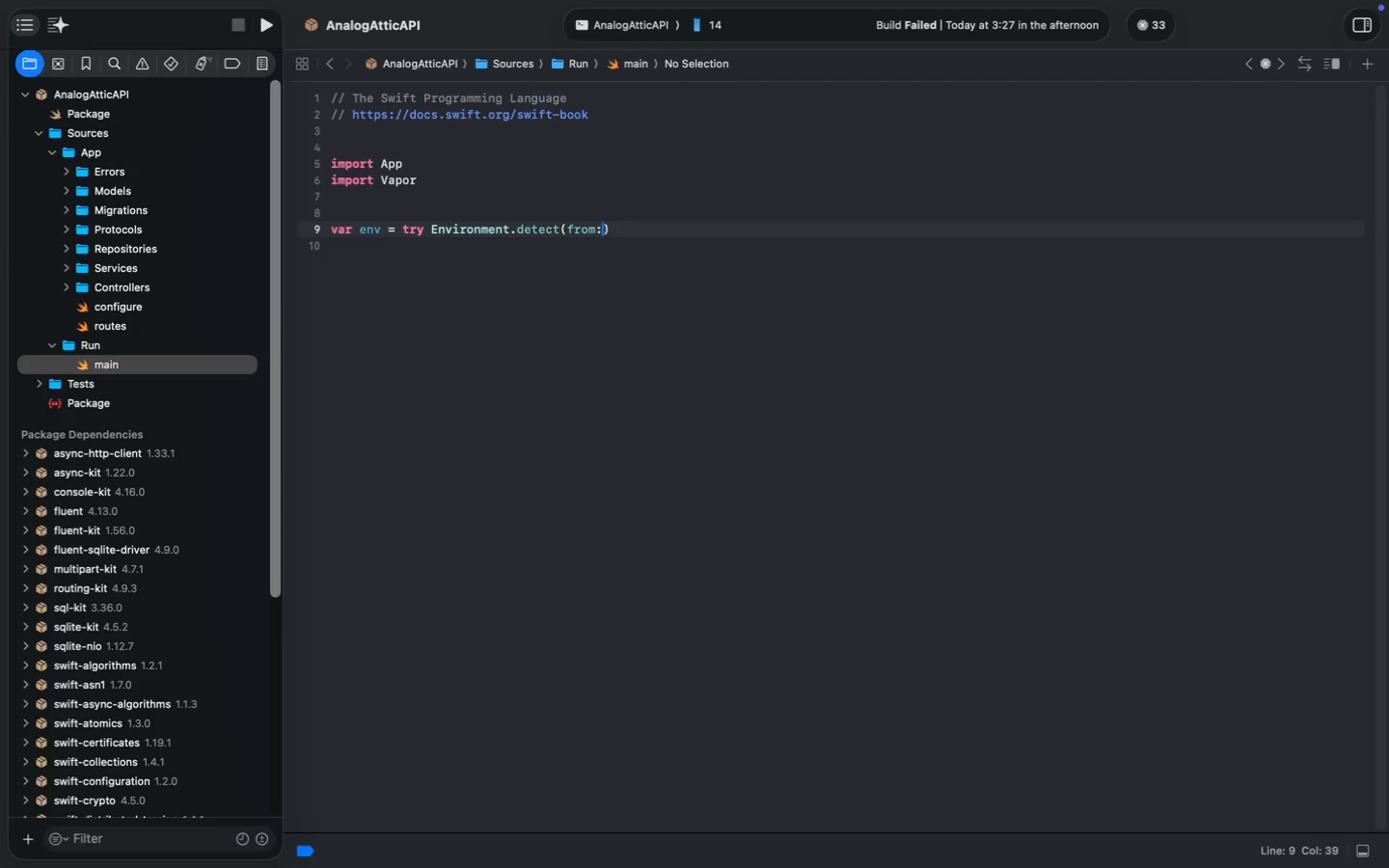 
key(Backspace)
 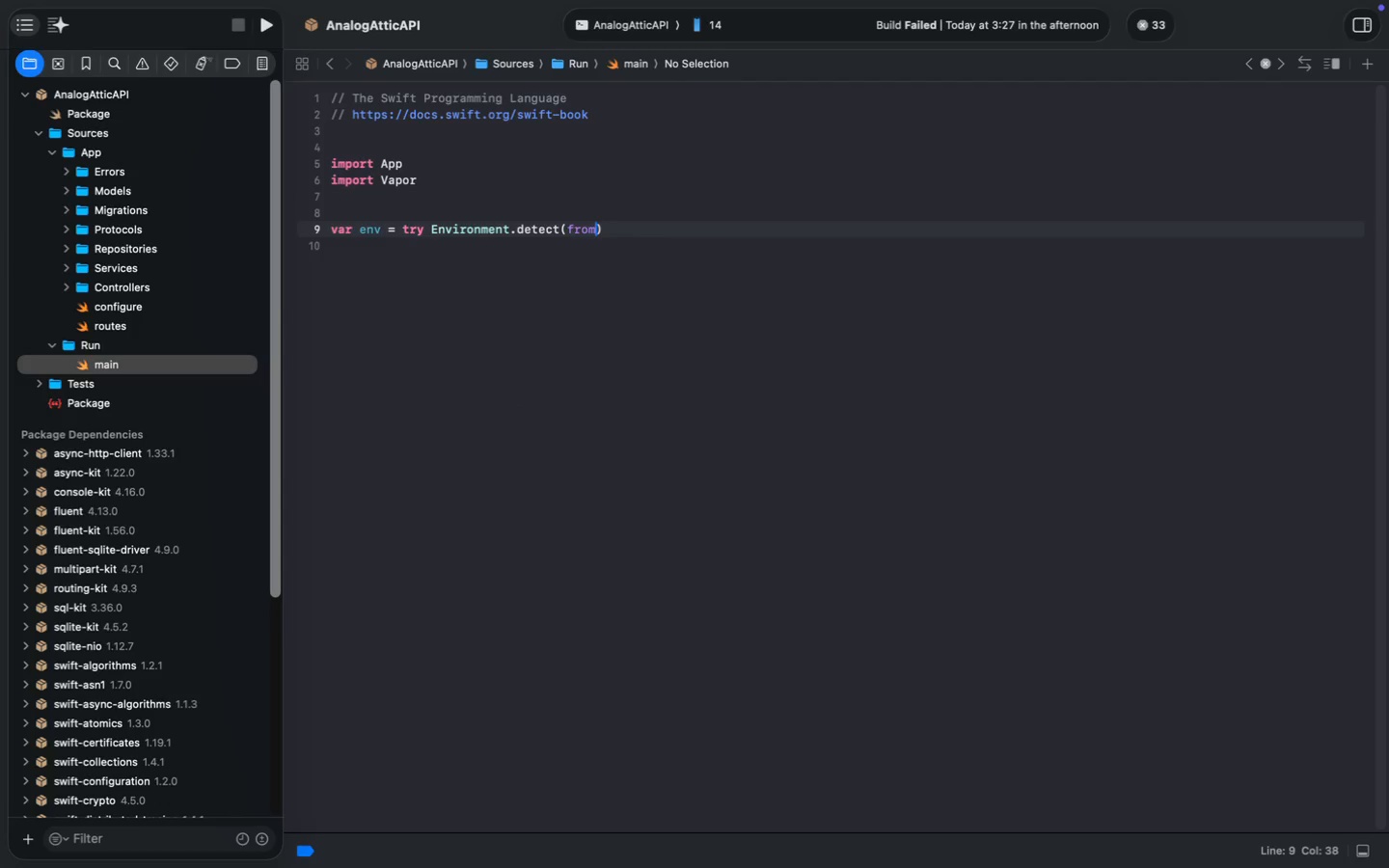 
key(Backspace)
 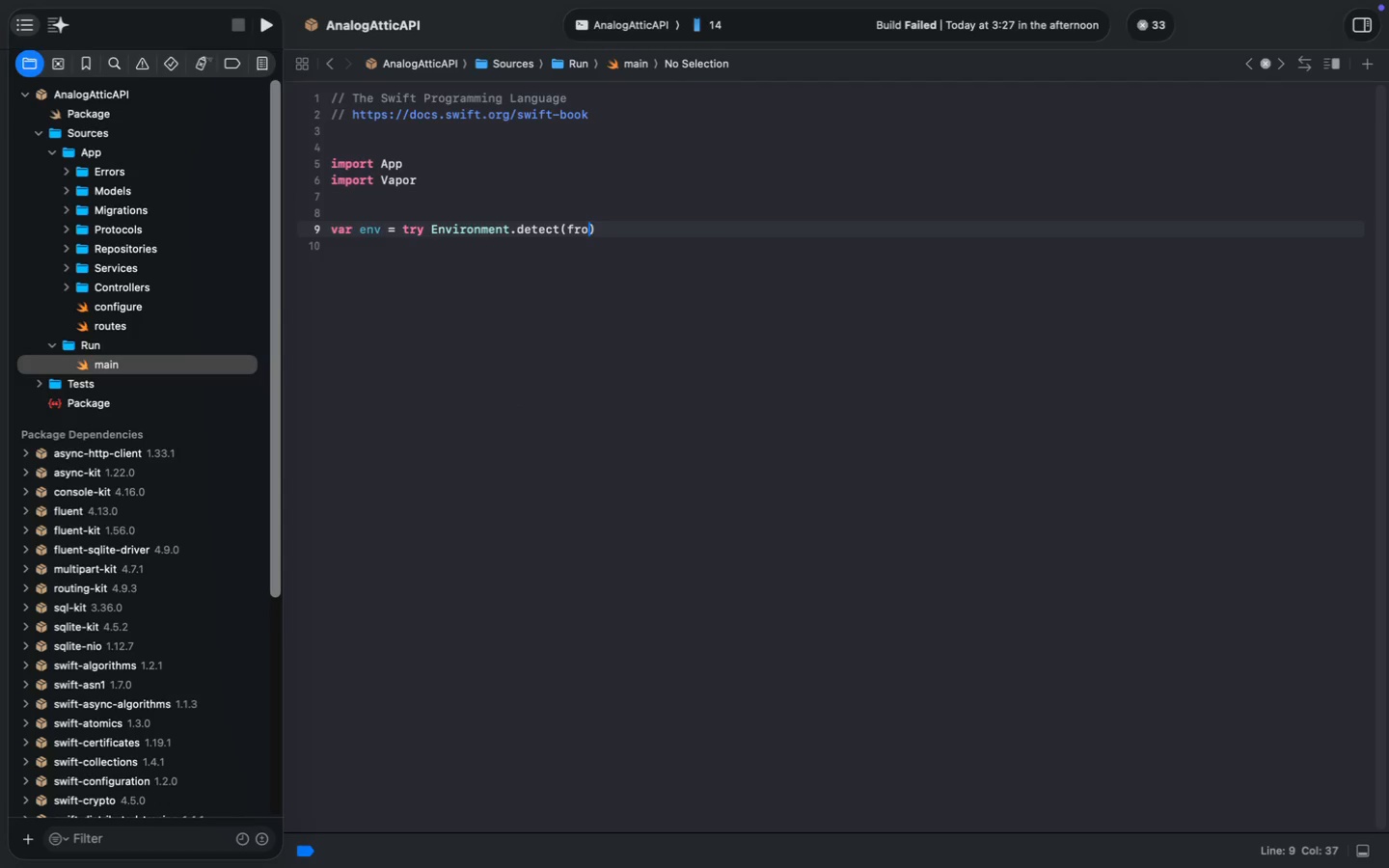 
key(Backspace)
 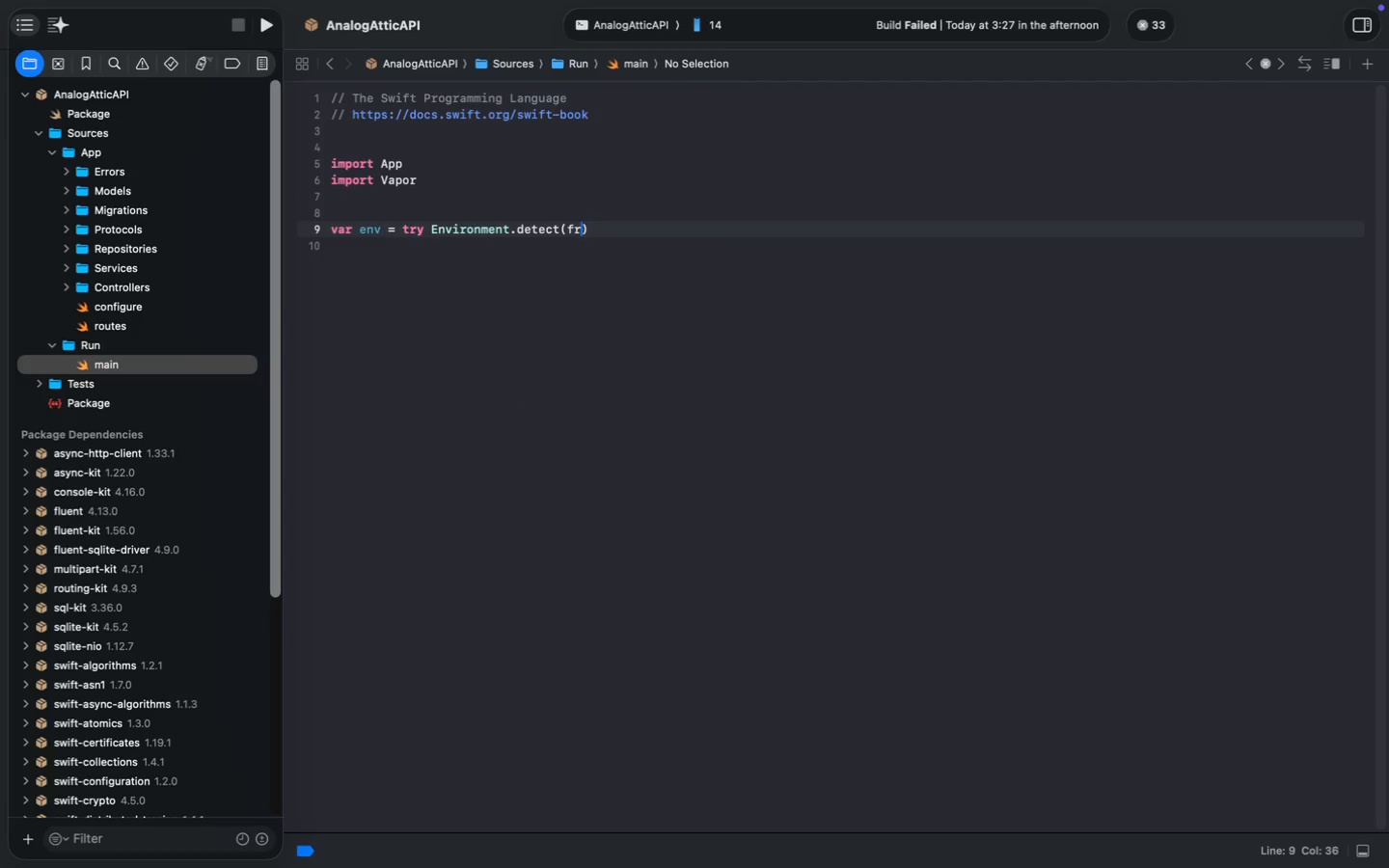 
key(Backspace)
 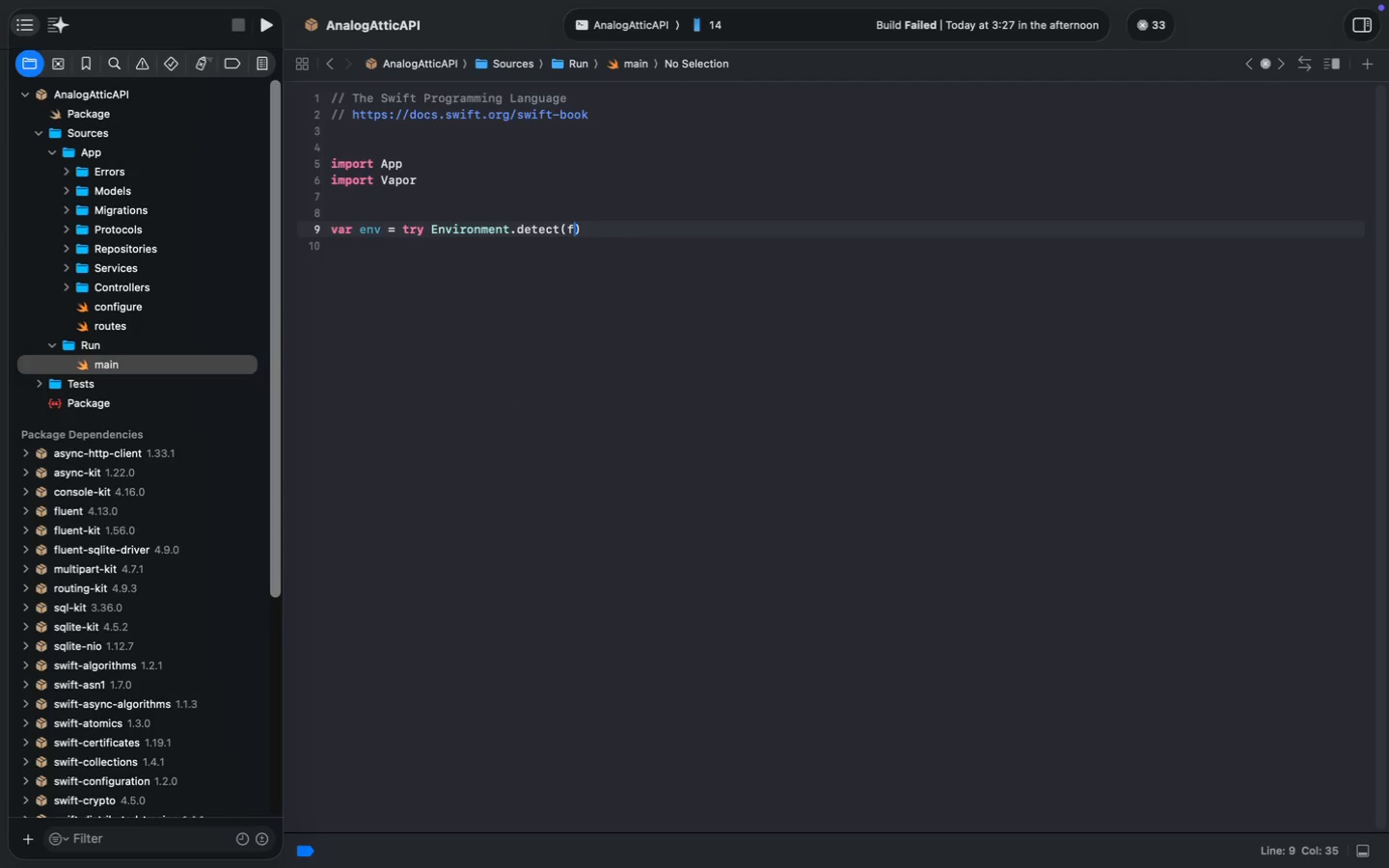 
key(Backspace)
 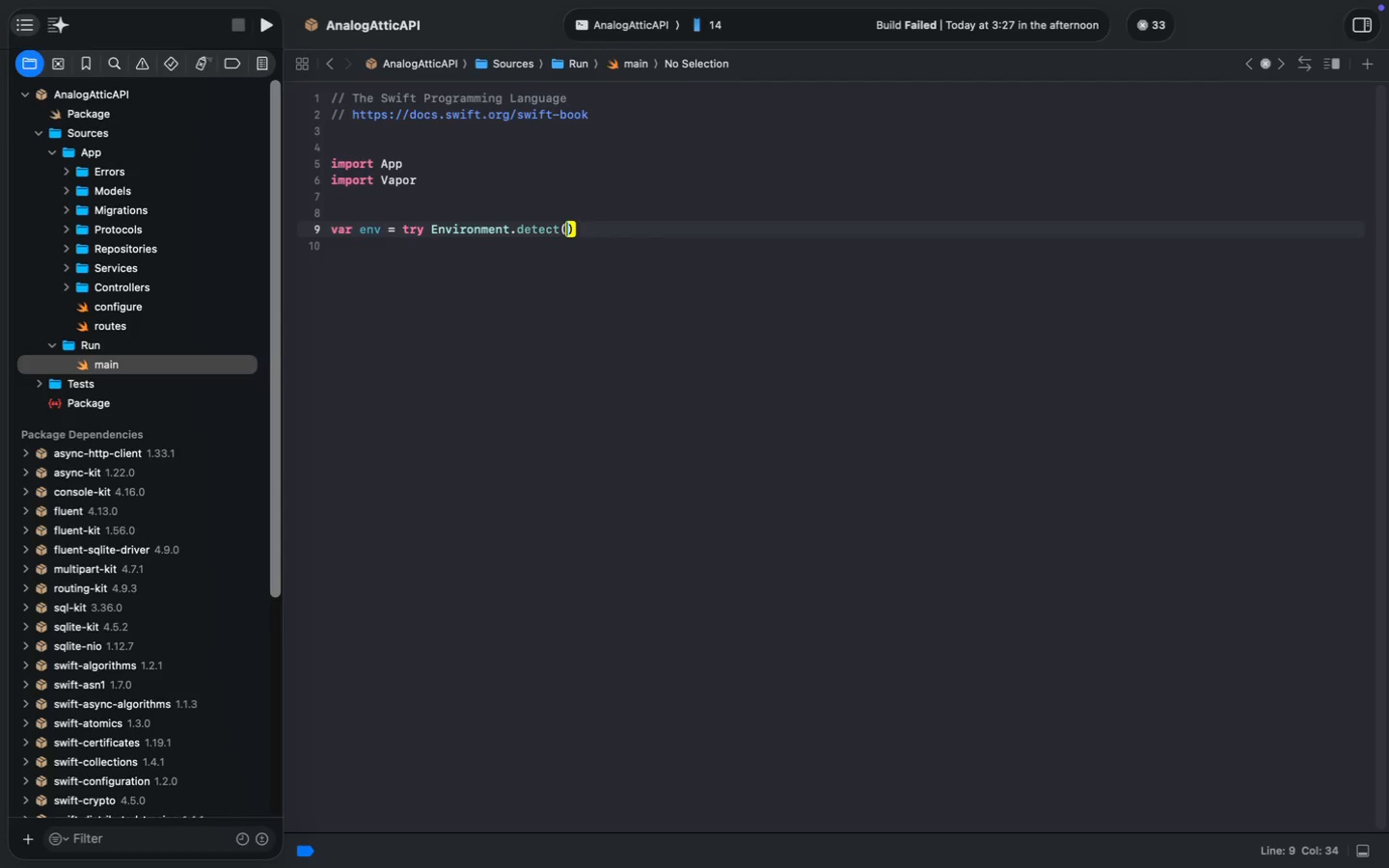 
key(Meta+MetaRight)
 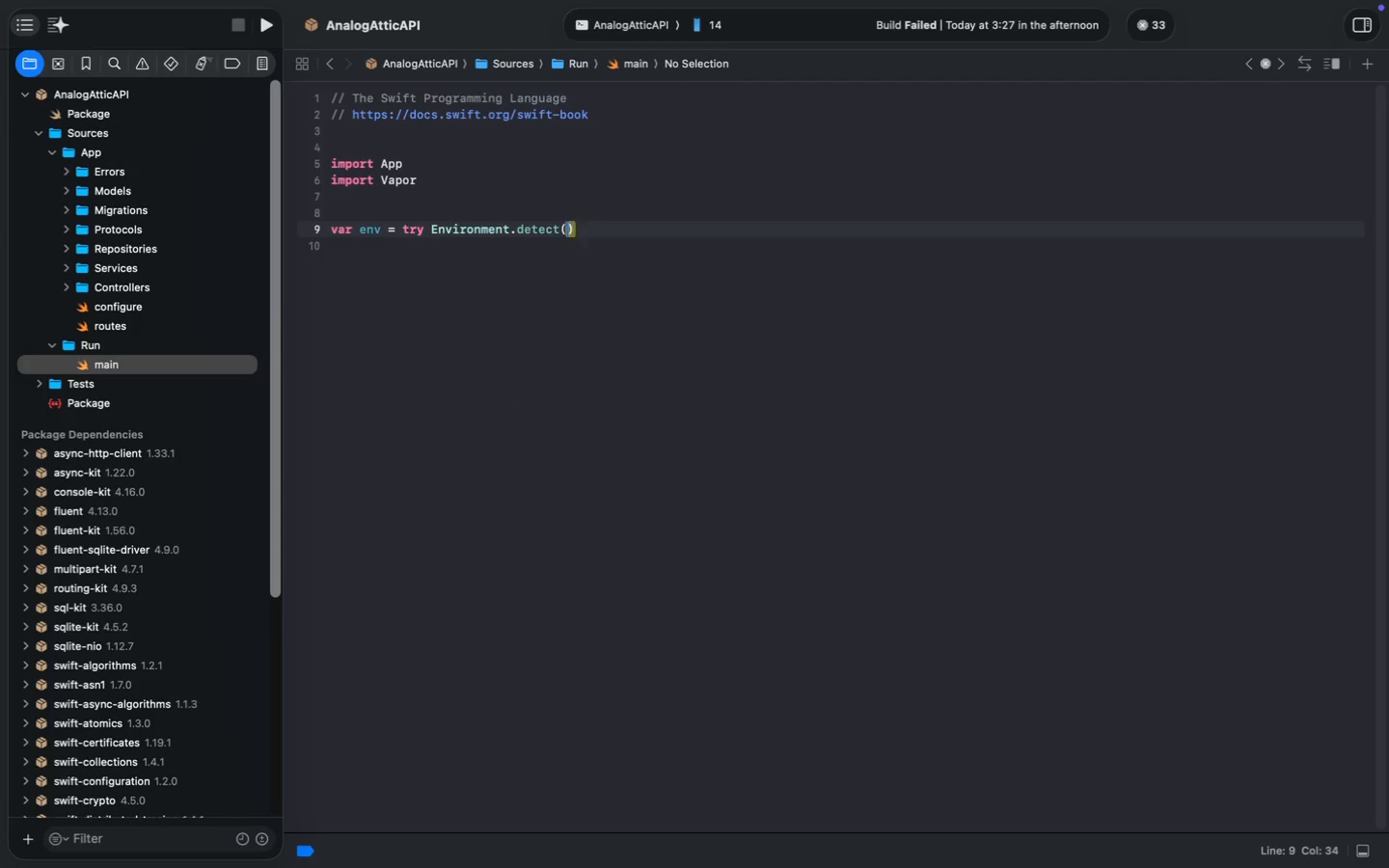 
key(Meta+ArrowRight)
 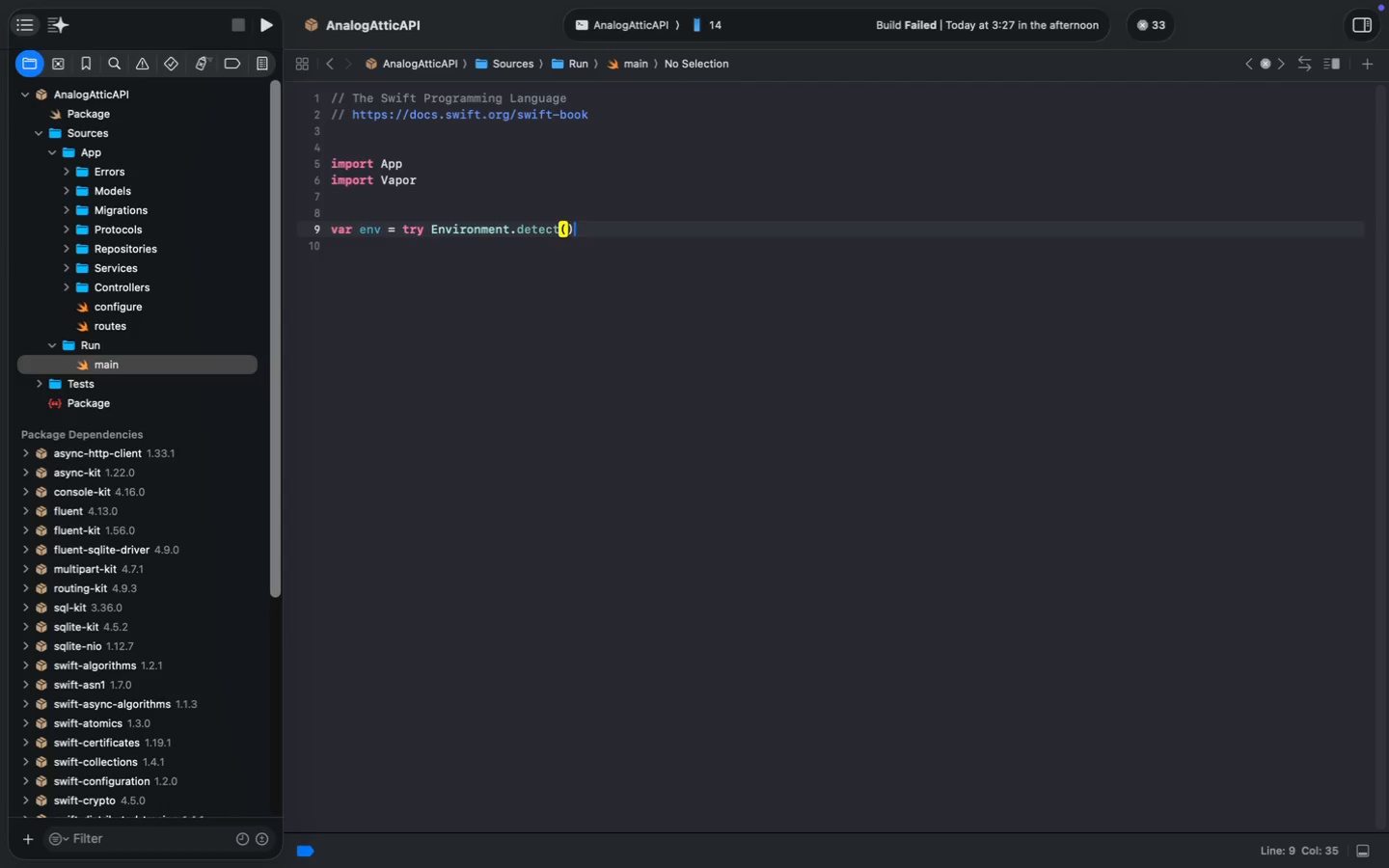 
key(Enter)
 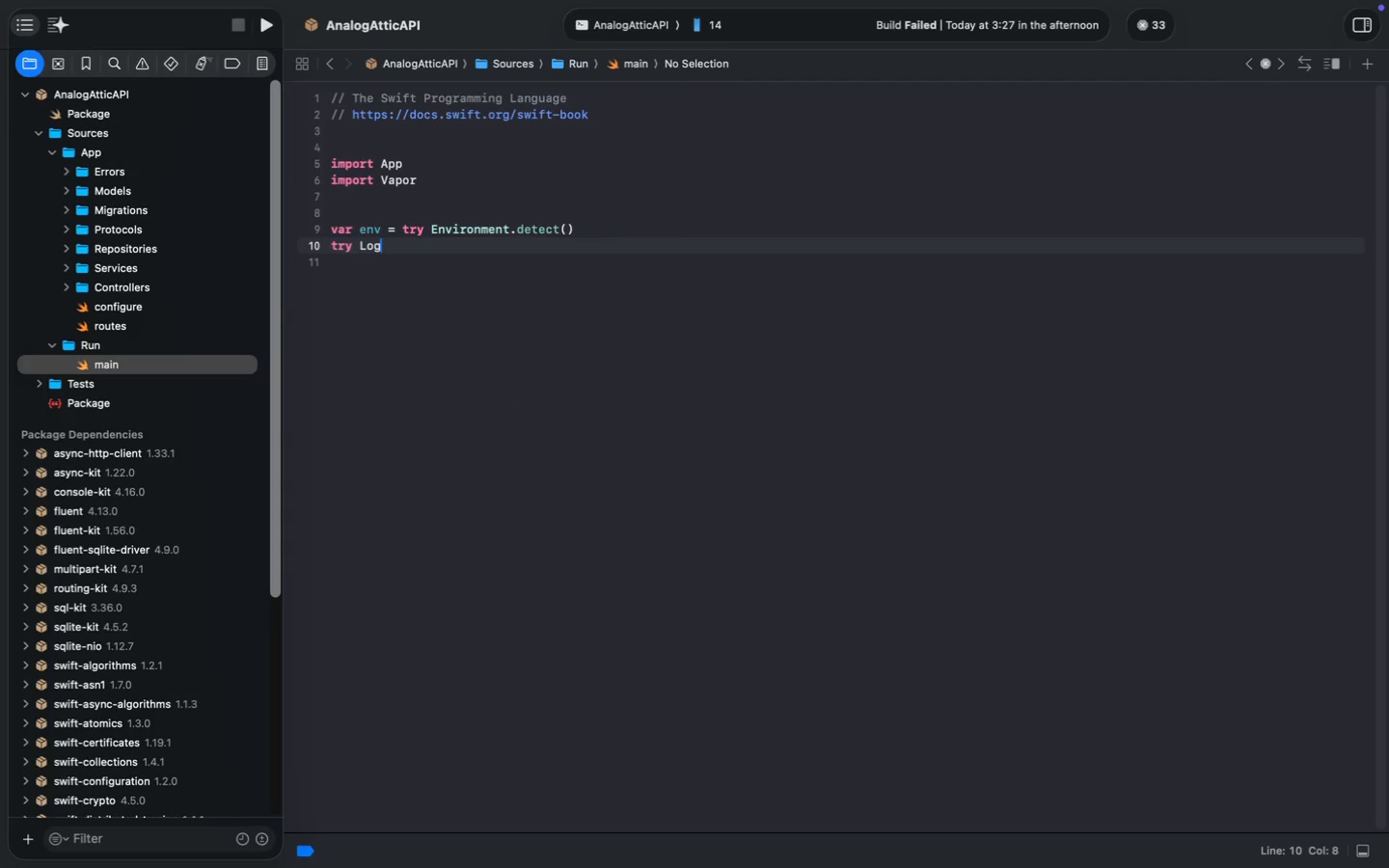 
type(try Loggin)
 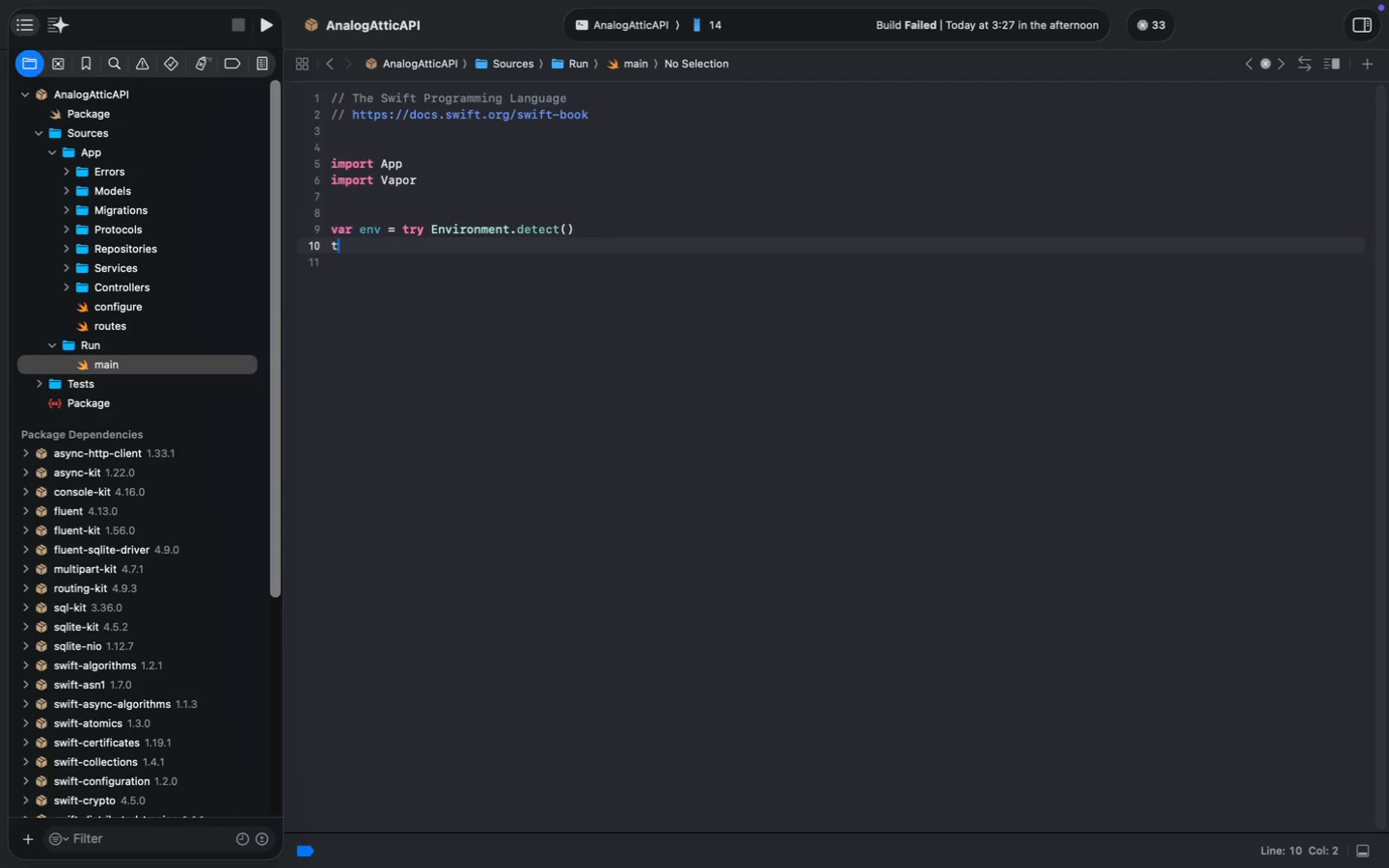 
key(Enter)
 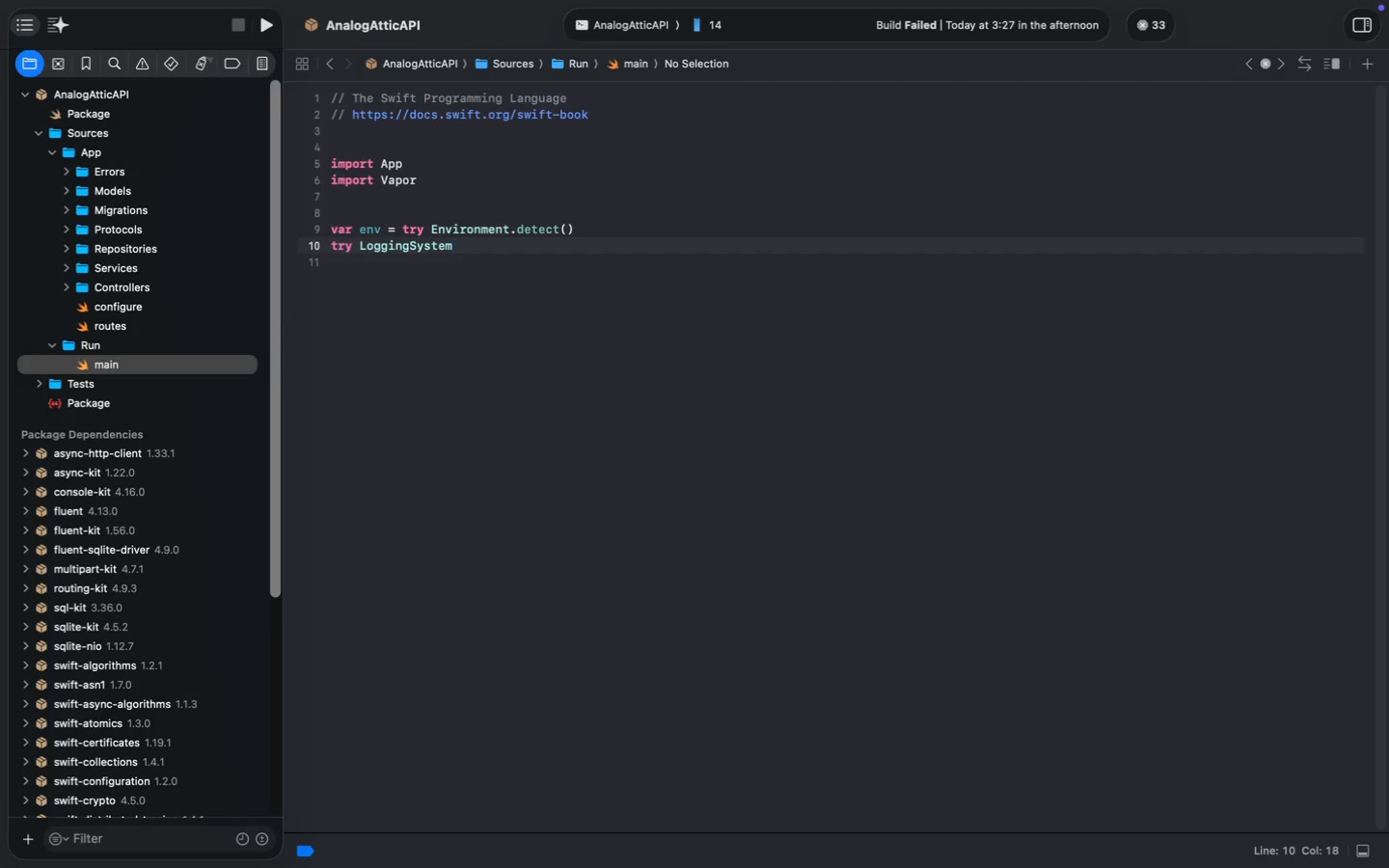 
type(.boots)
 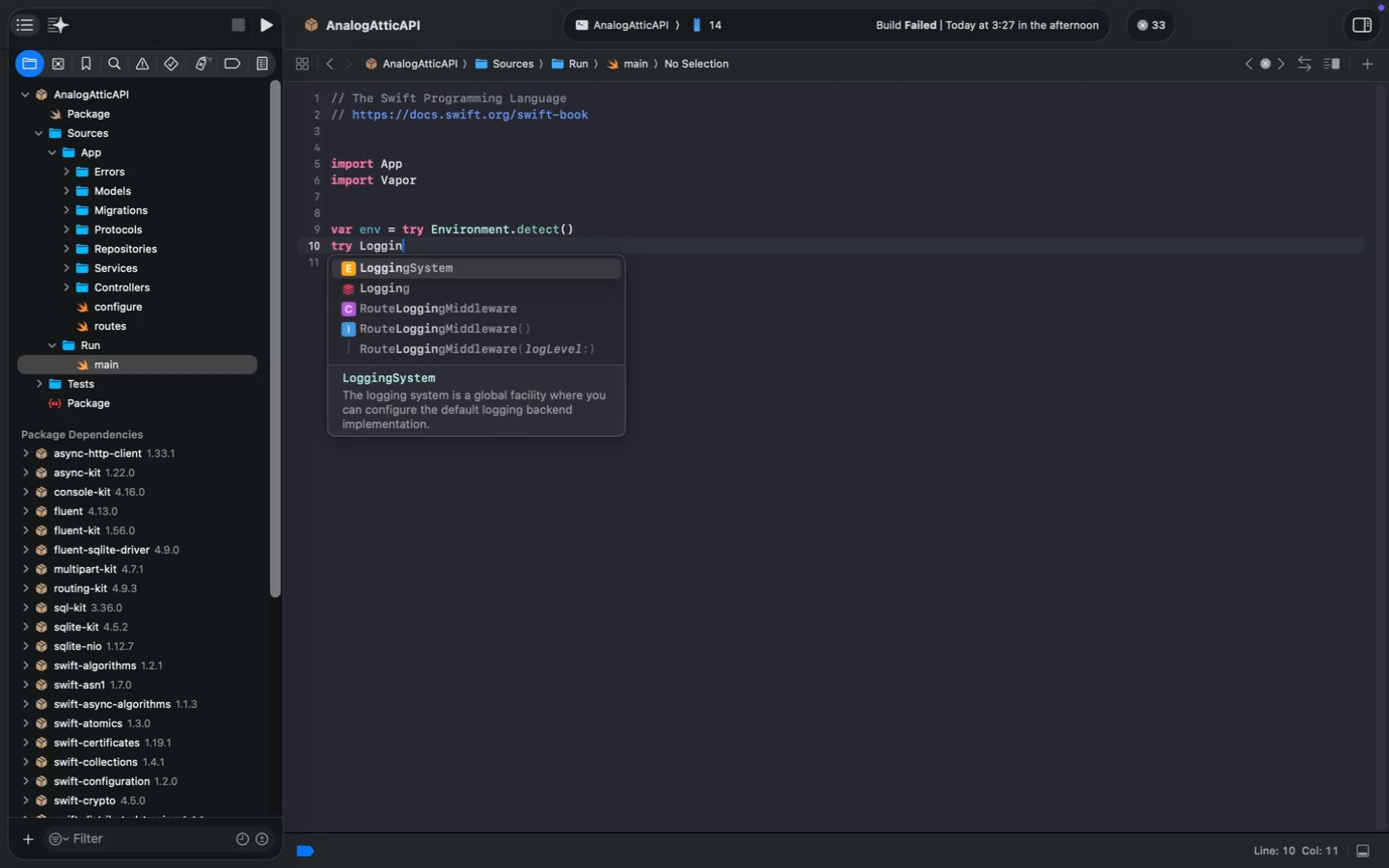 
key(Enter)
 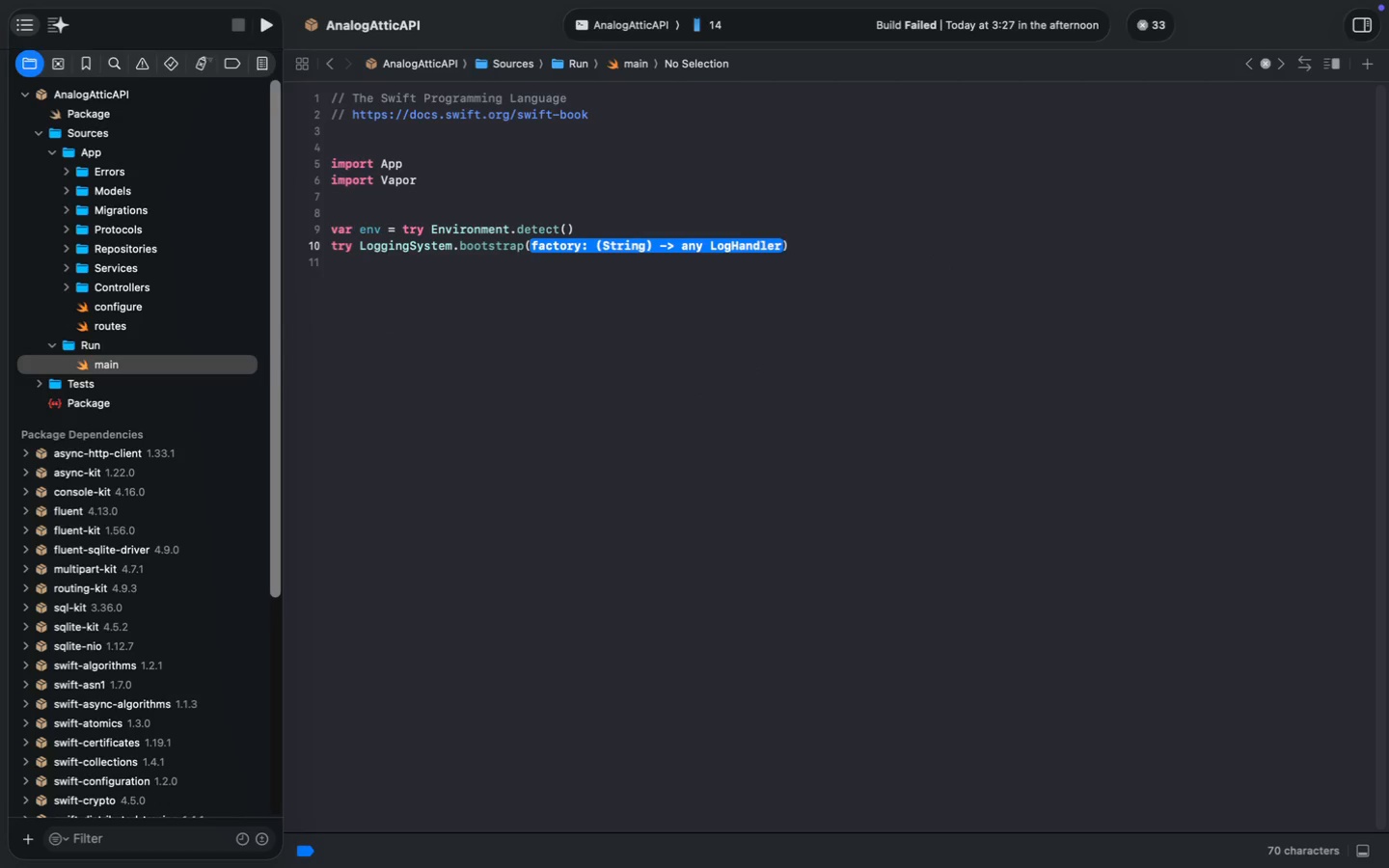 
type(from: &env)
 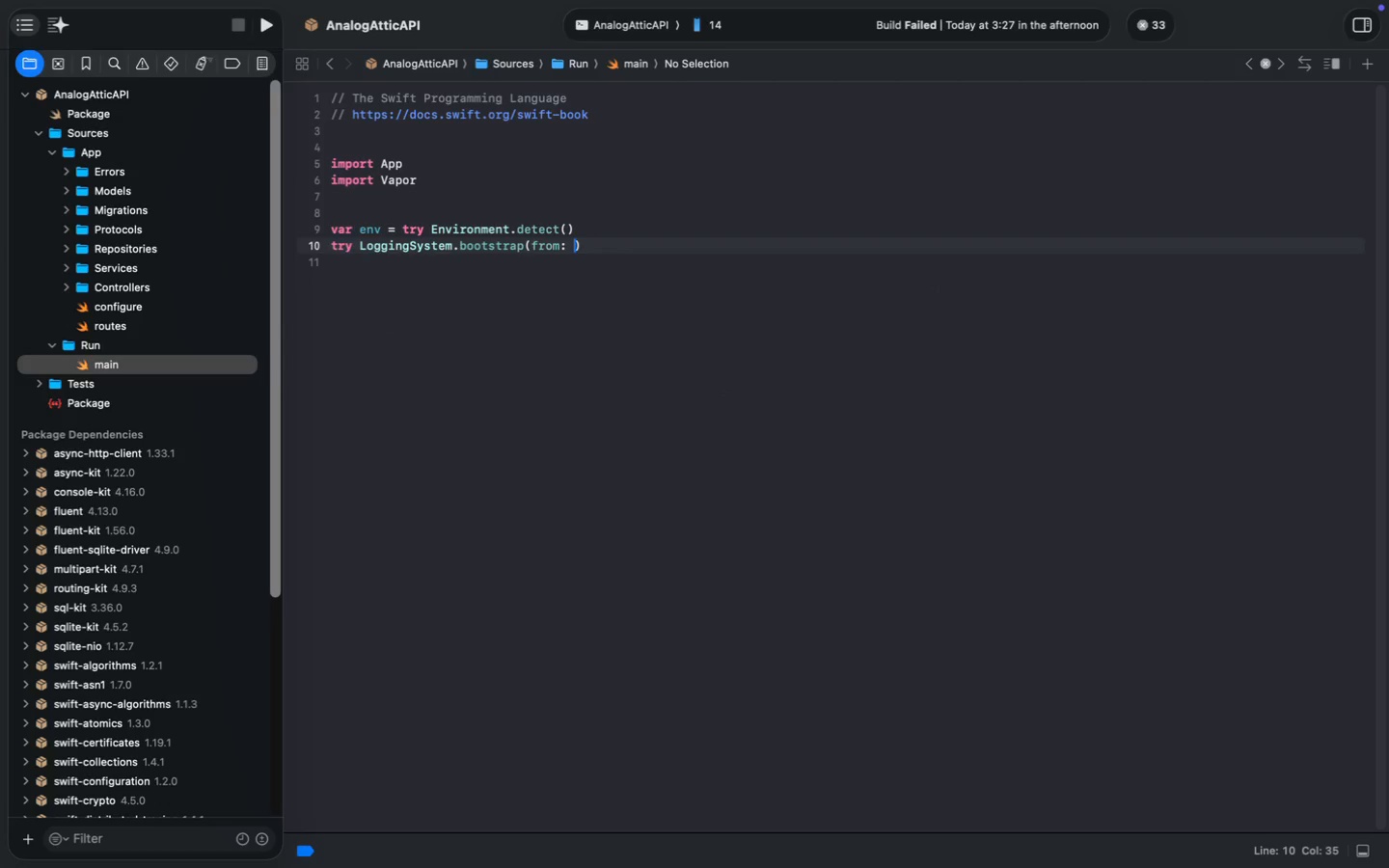 
key(Meta+ArrowRight)
 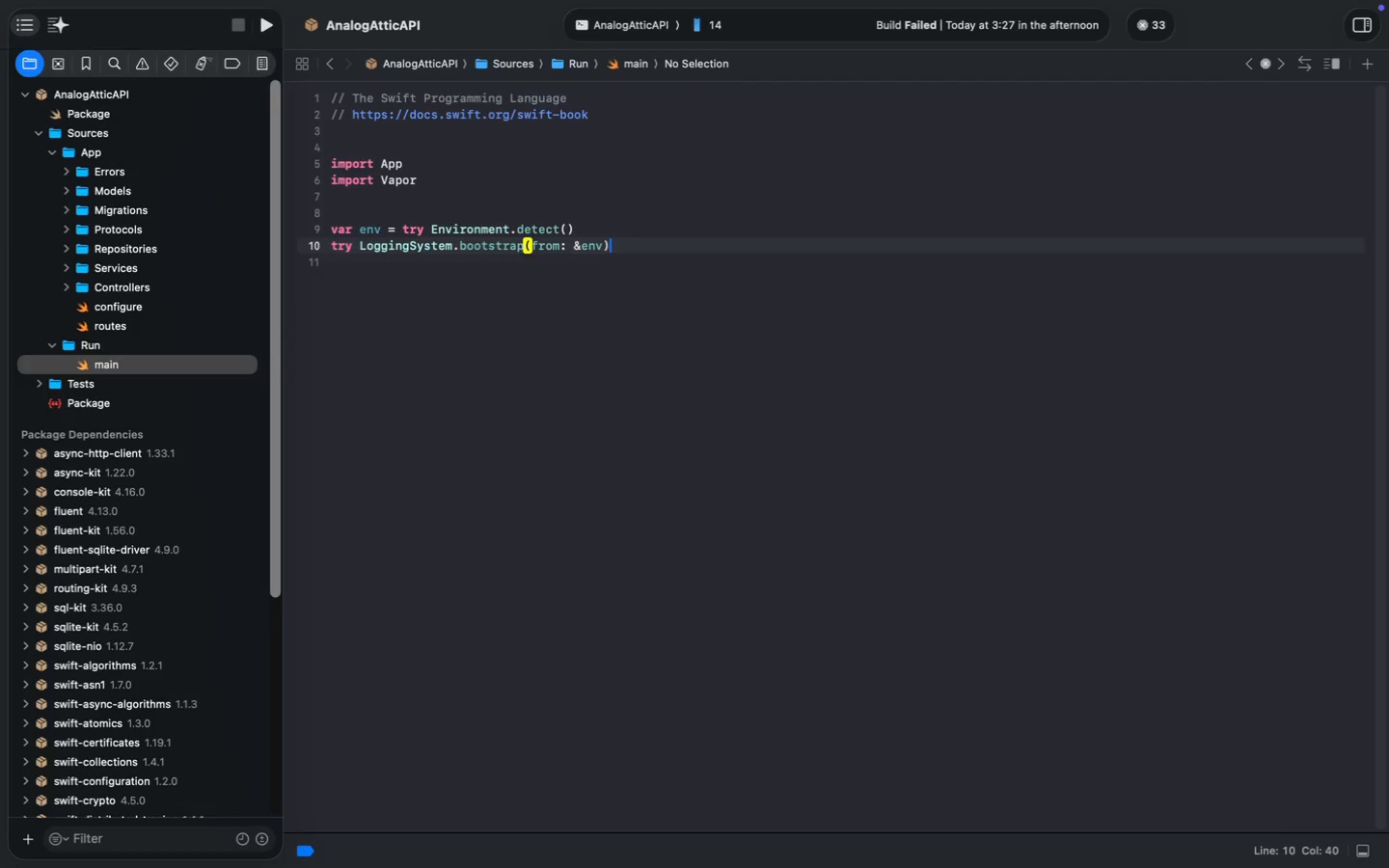 
key(Enter)
 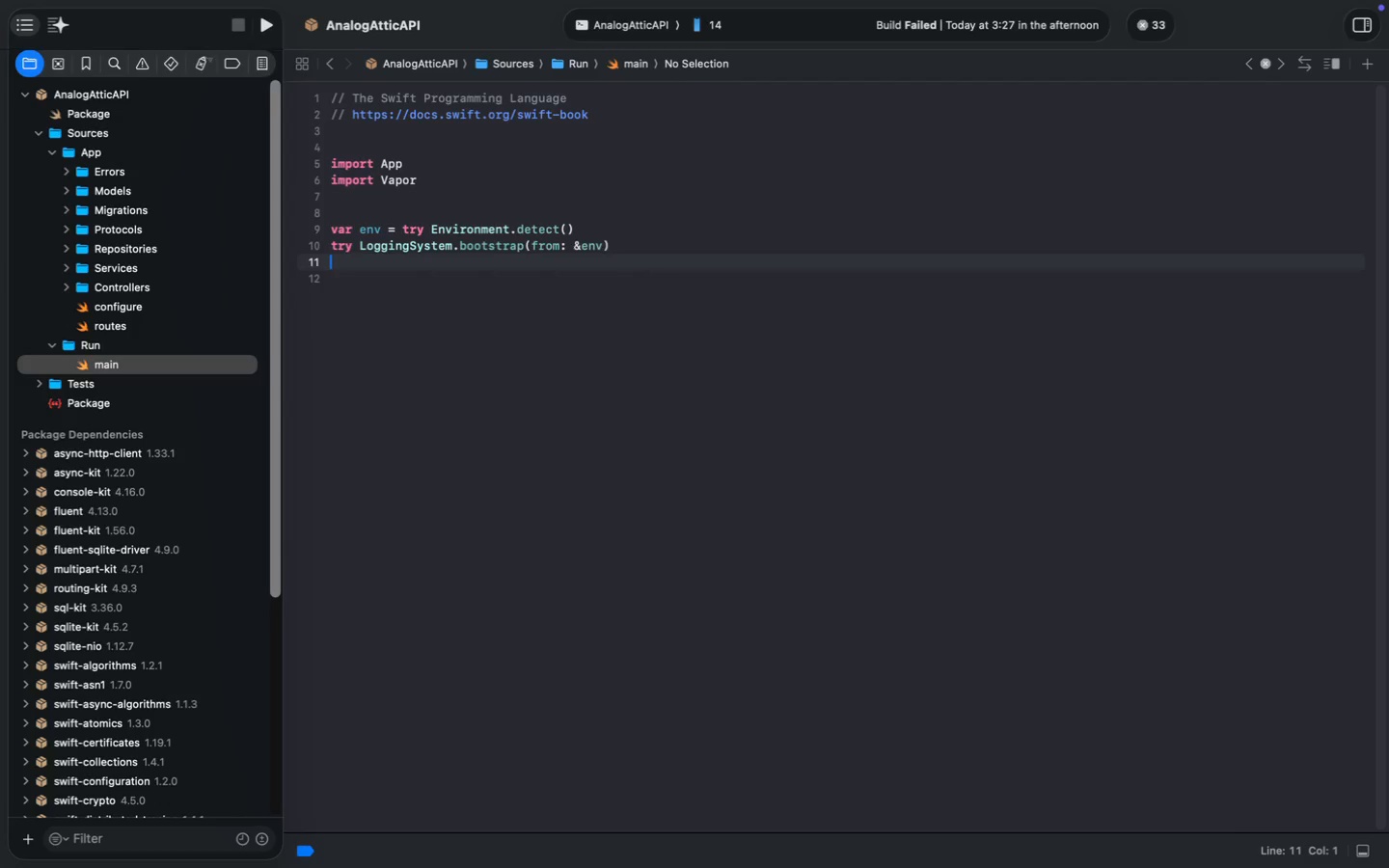 
key(Enter)
 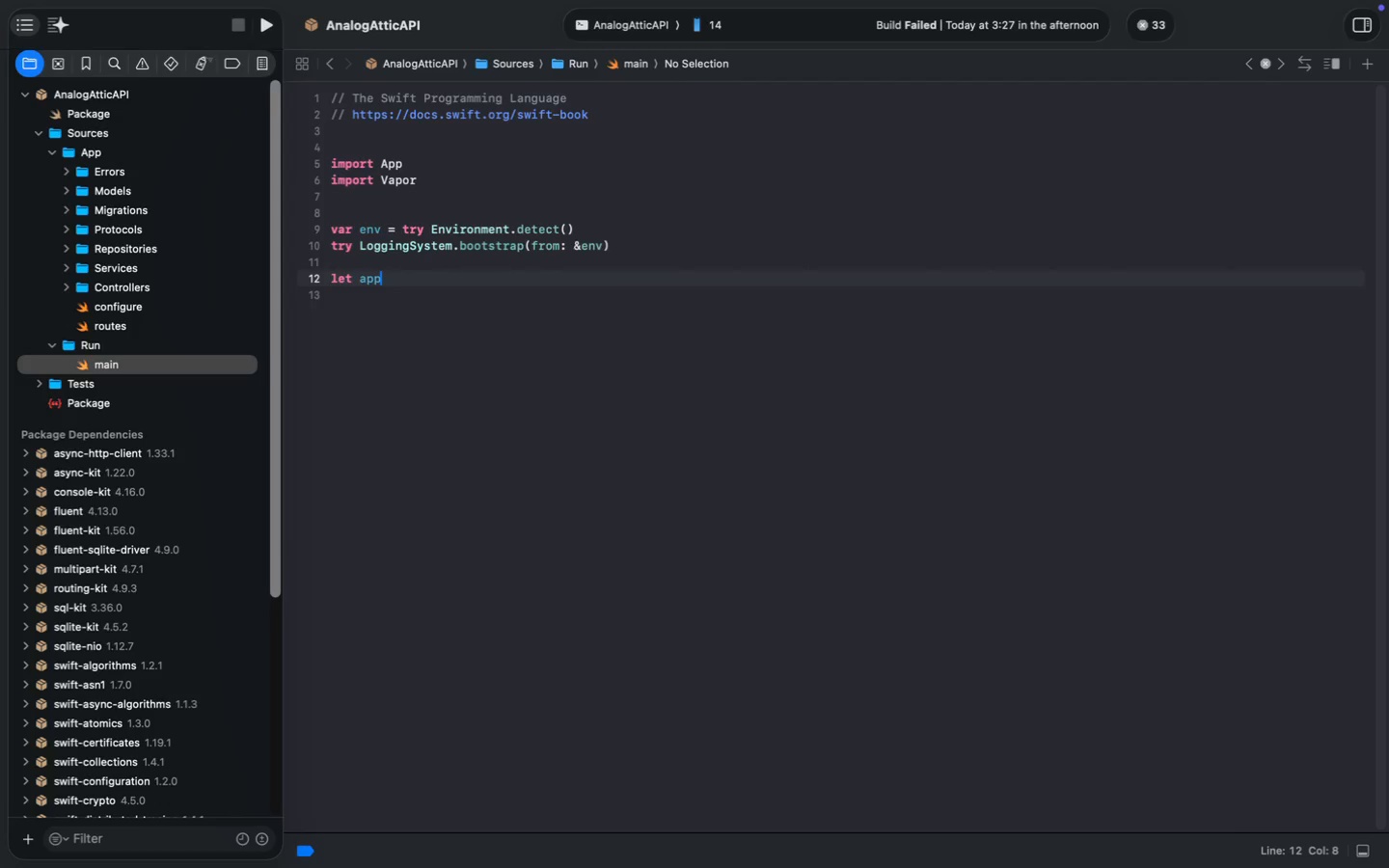 
type(let app = Application(env)
 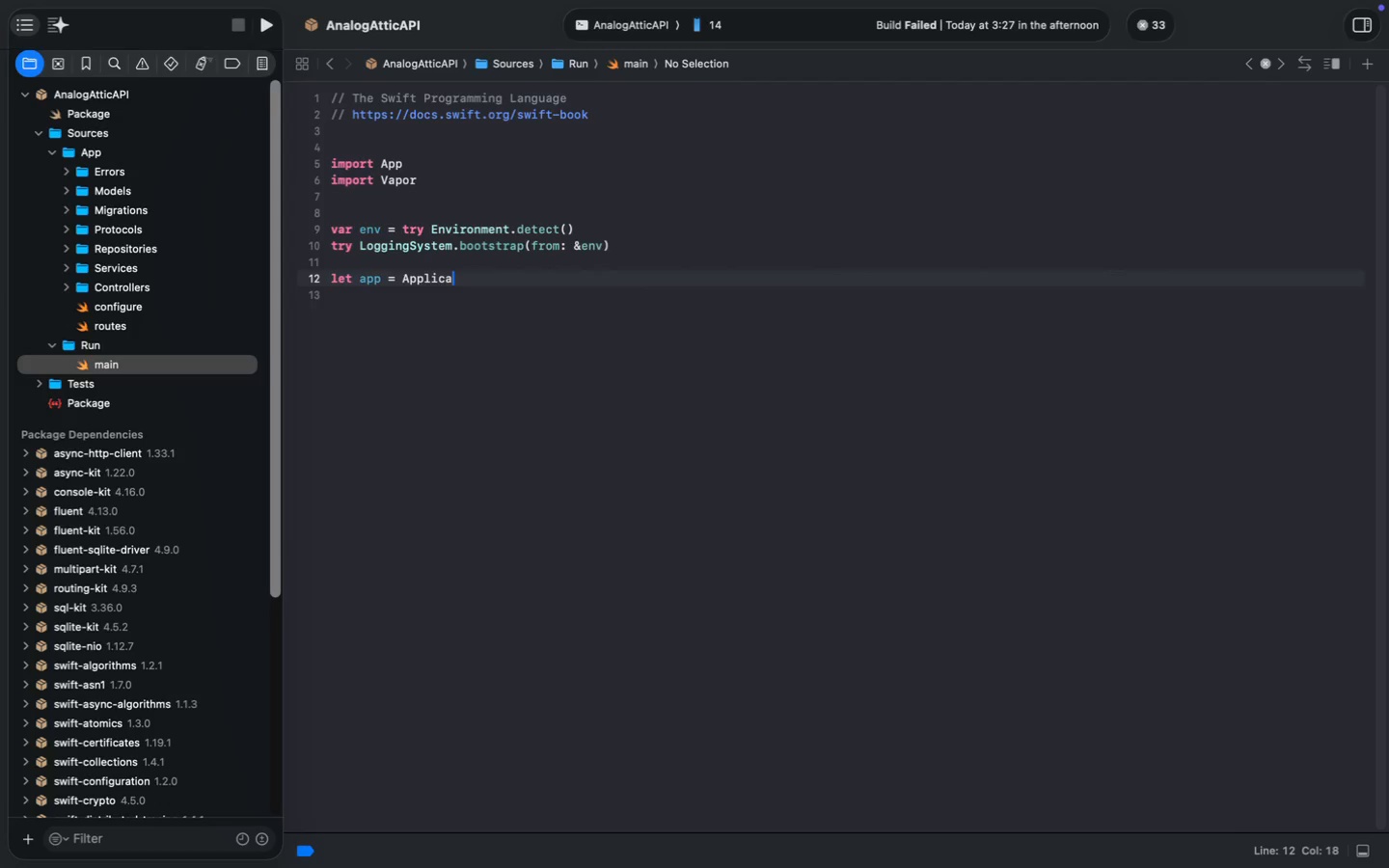 
key(Meta+MetaRight)
 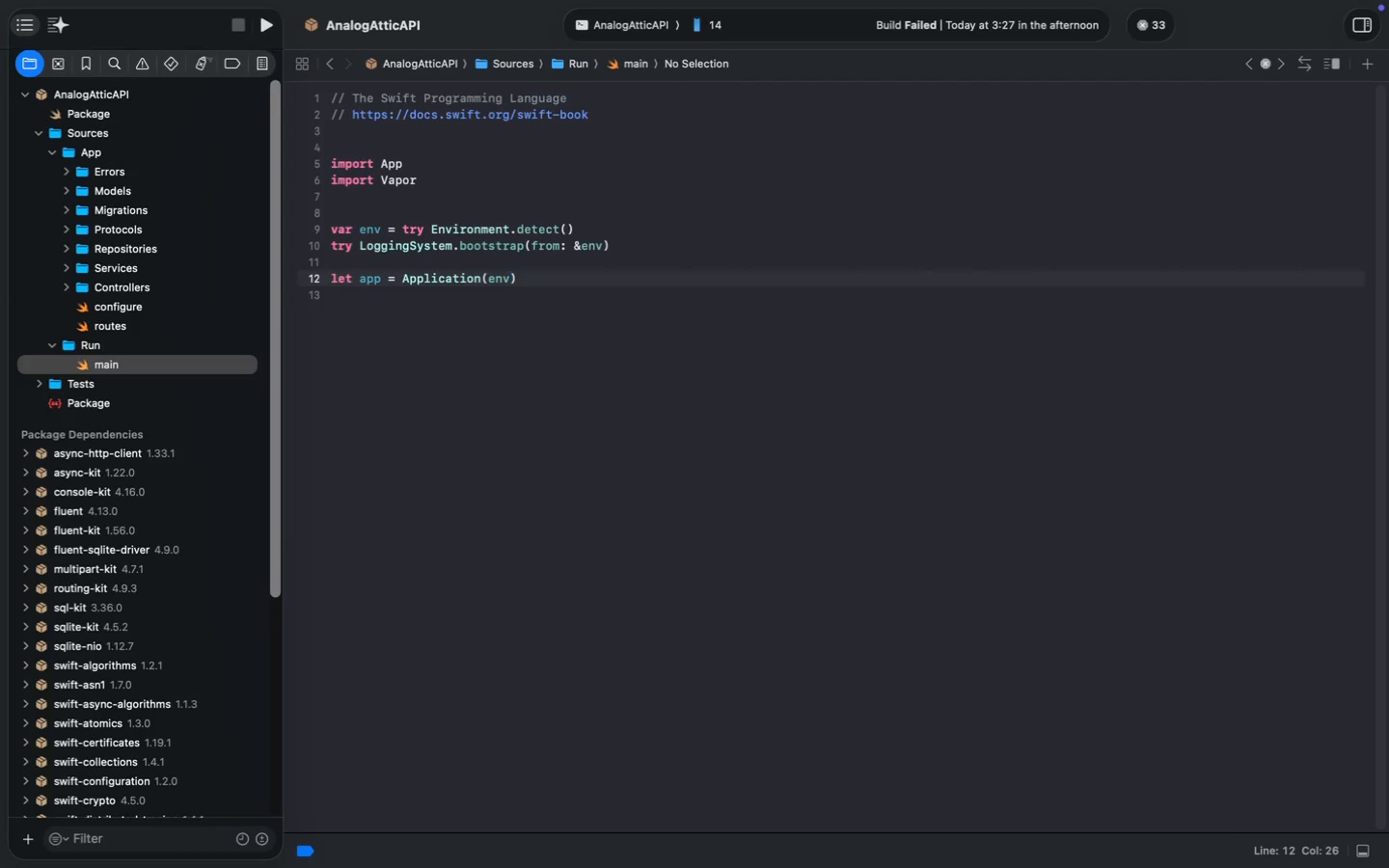 
key(Meta+ArrowRight)
 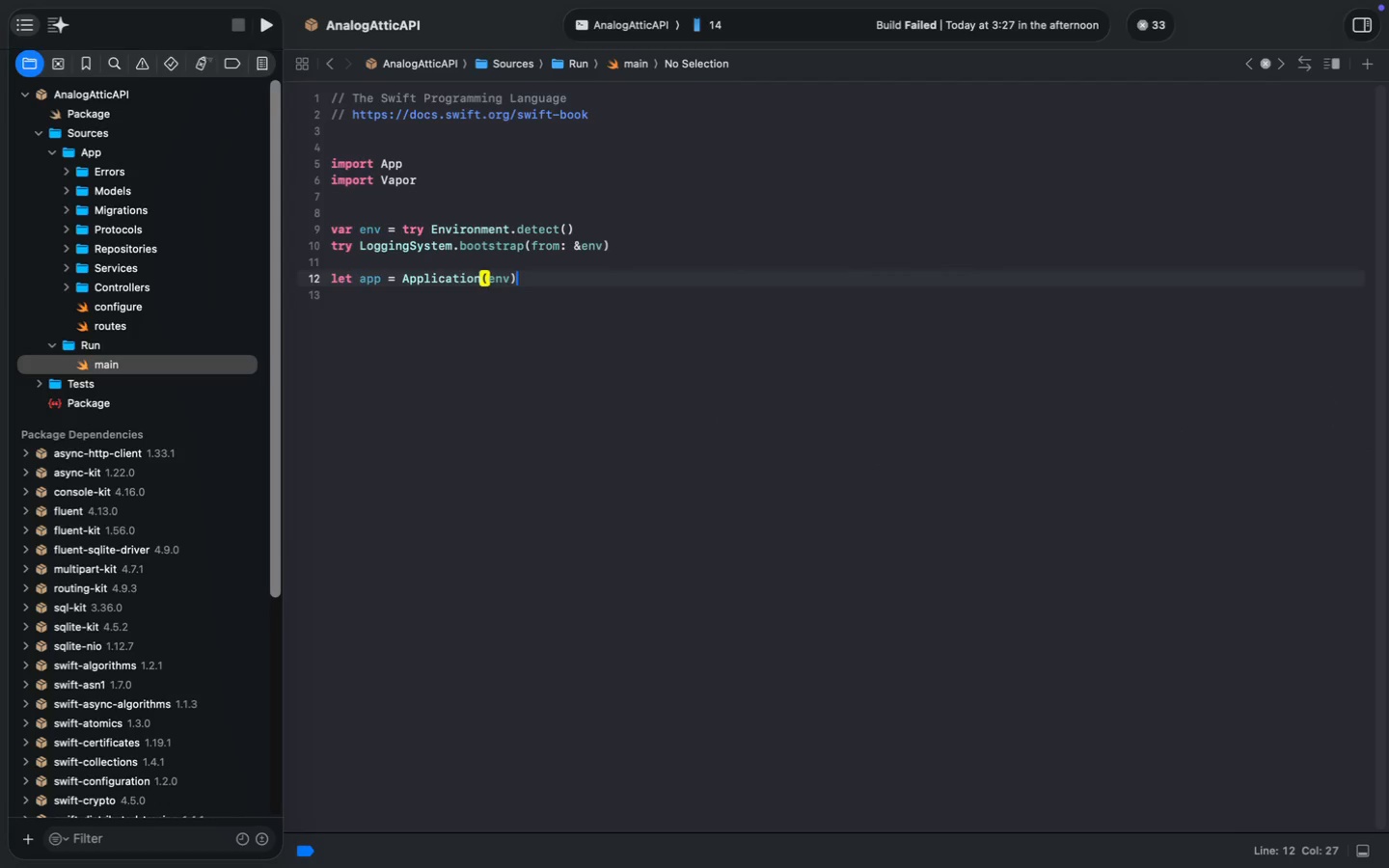 
key(Enter)
 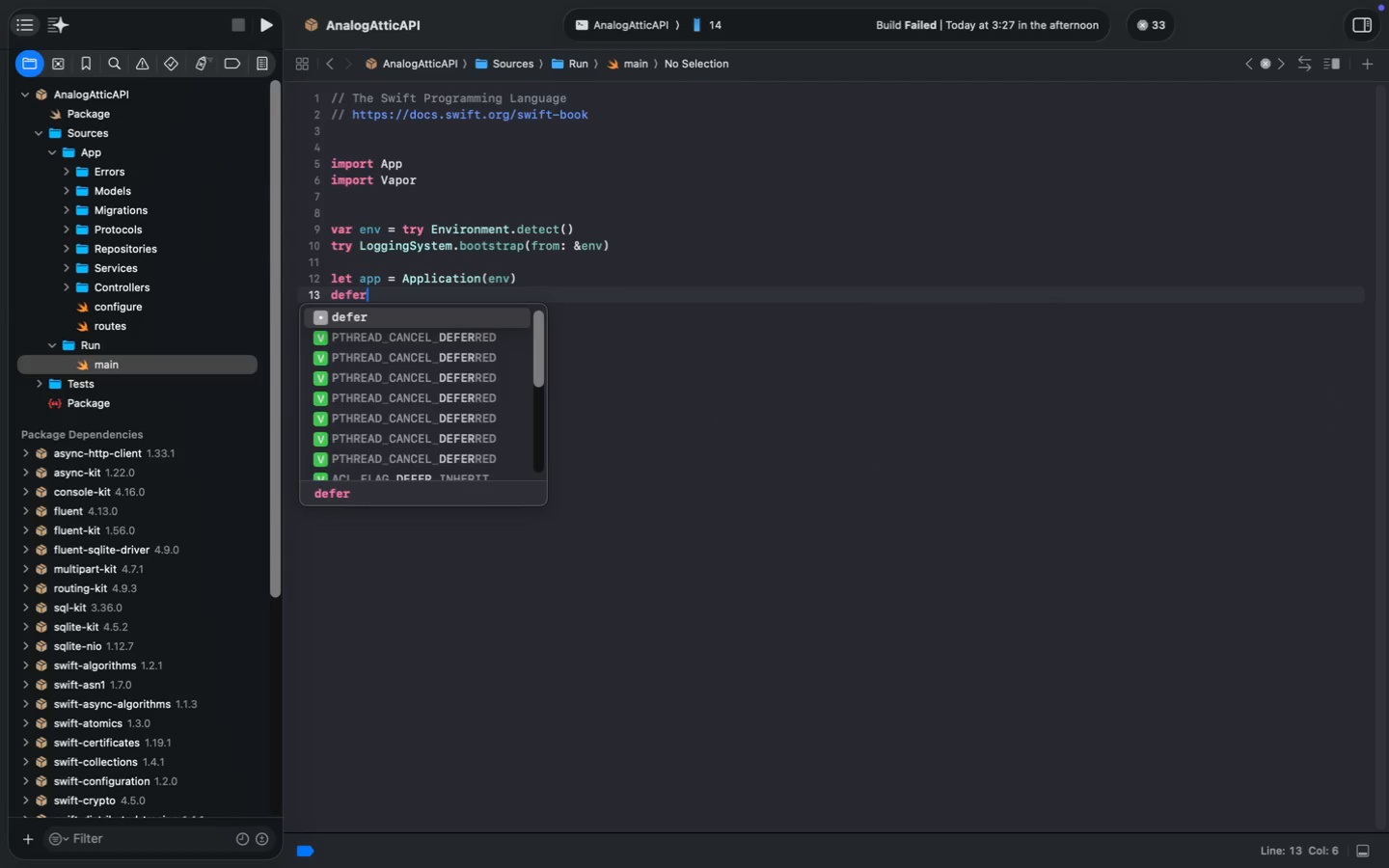 
type(defer configure(app)
 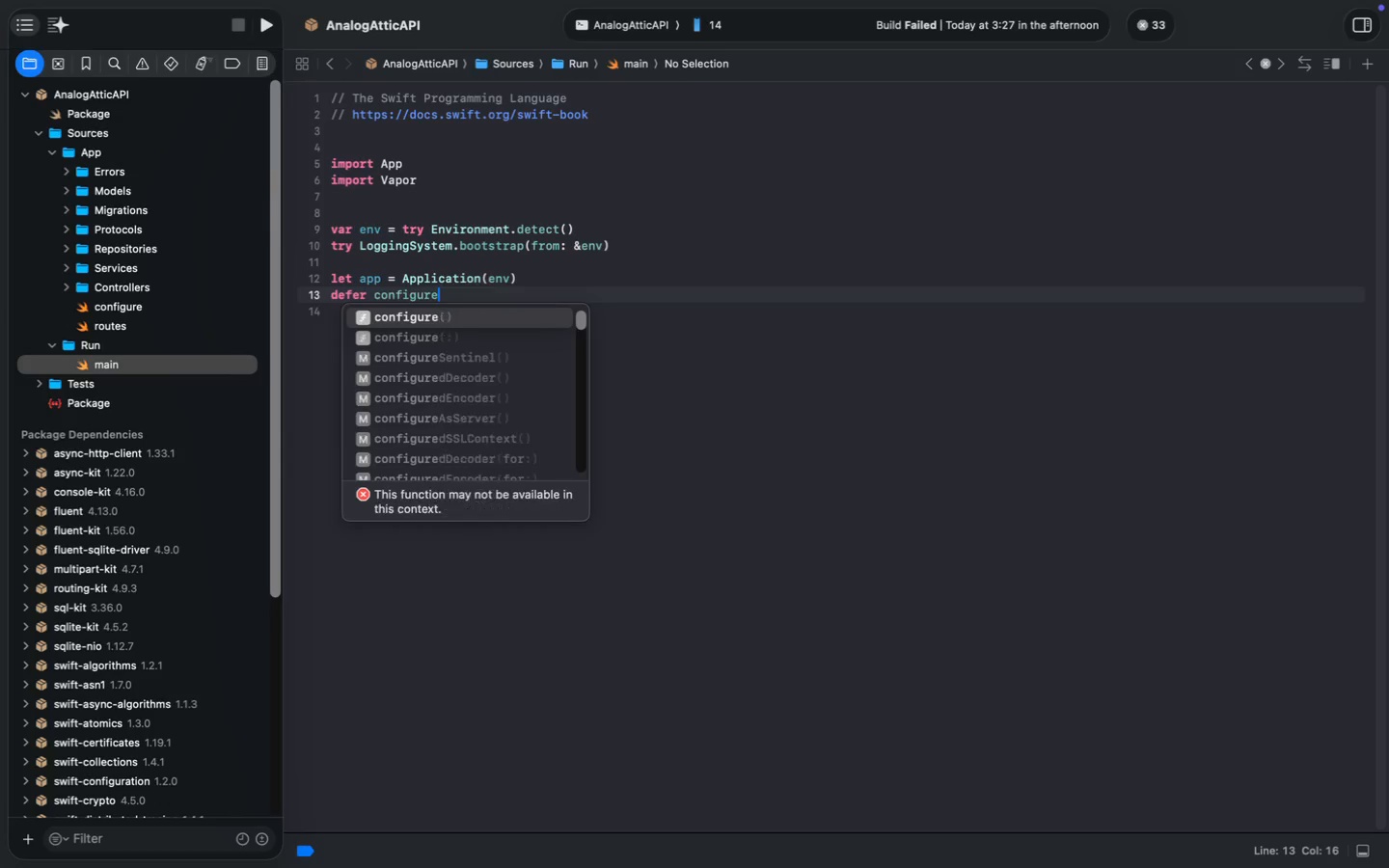 
key(ArrowRight)
 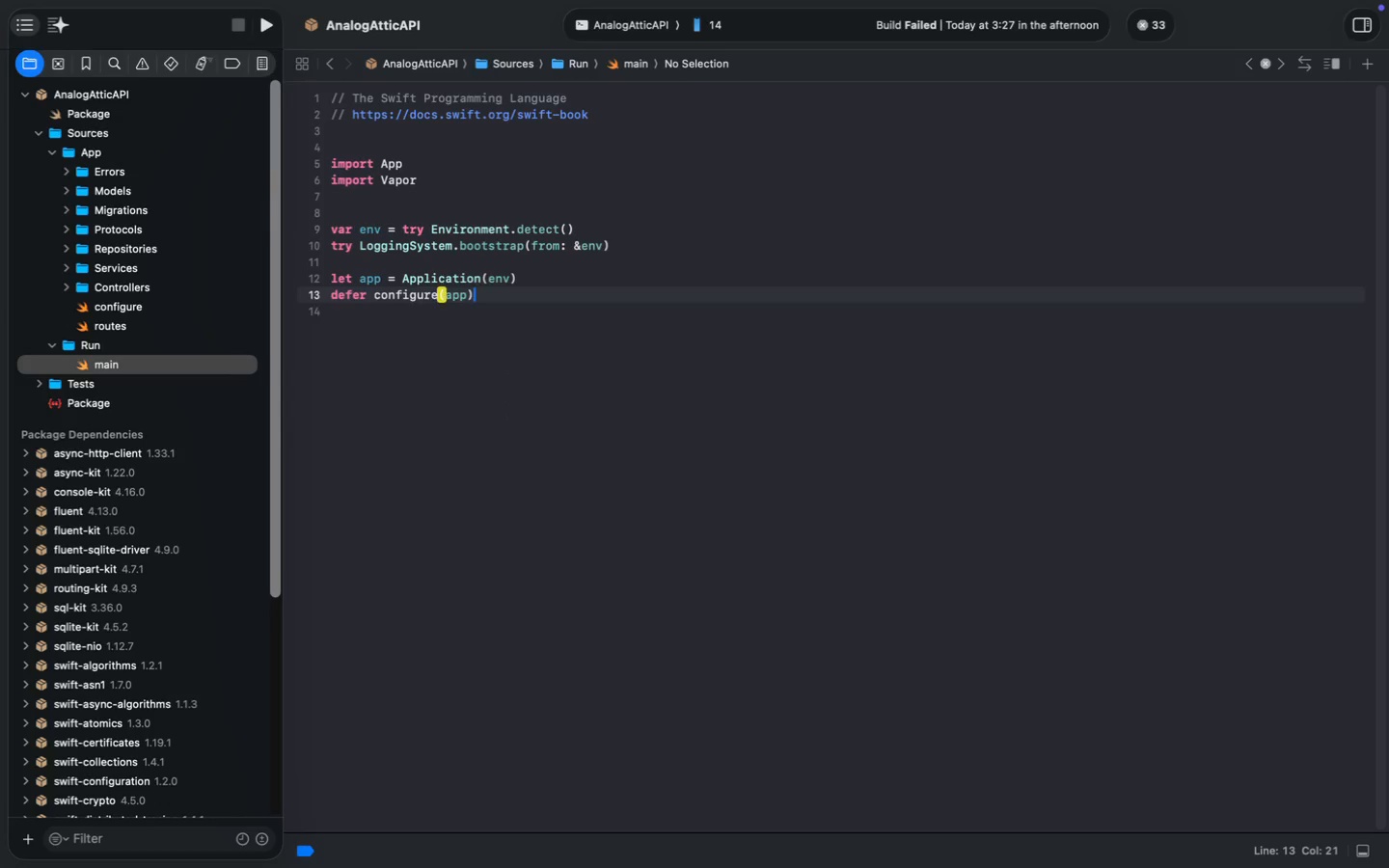 
key(Enter)
 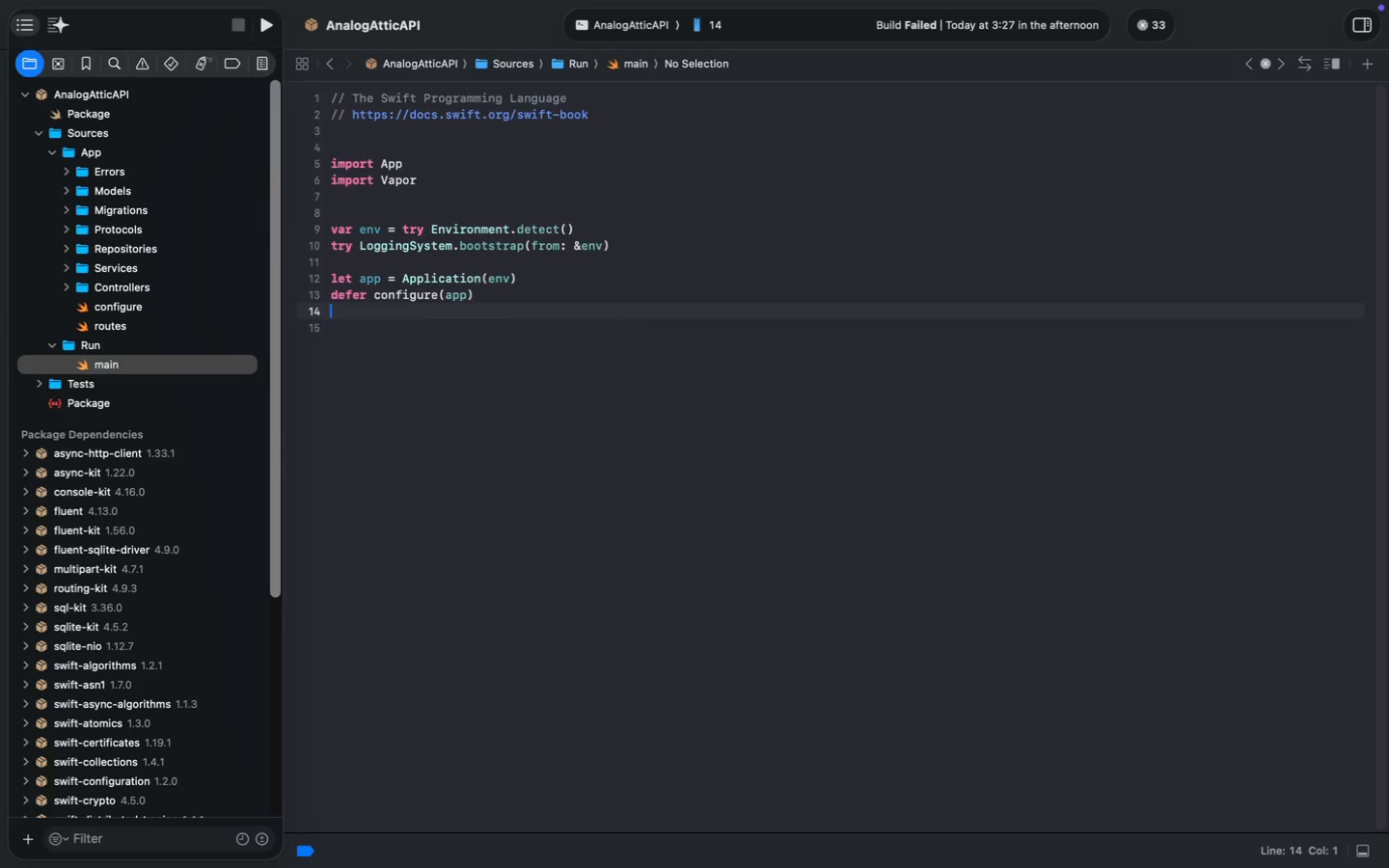 
key(Enter)
 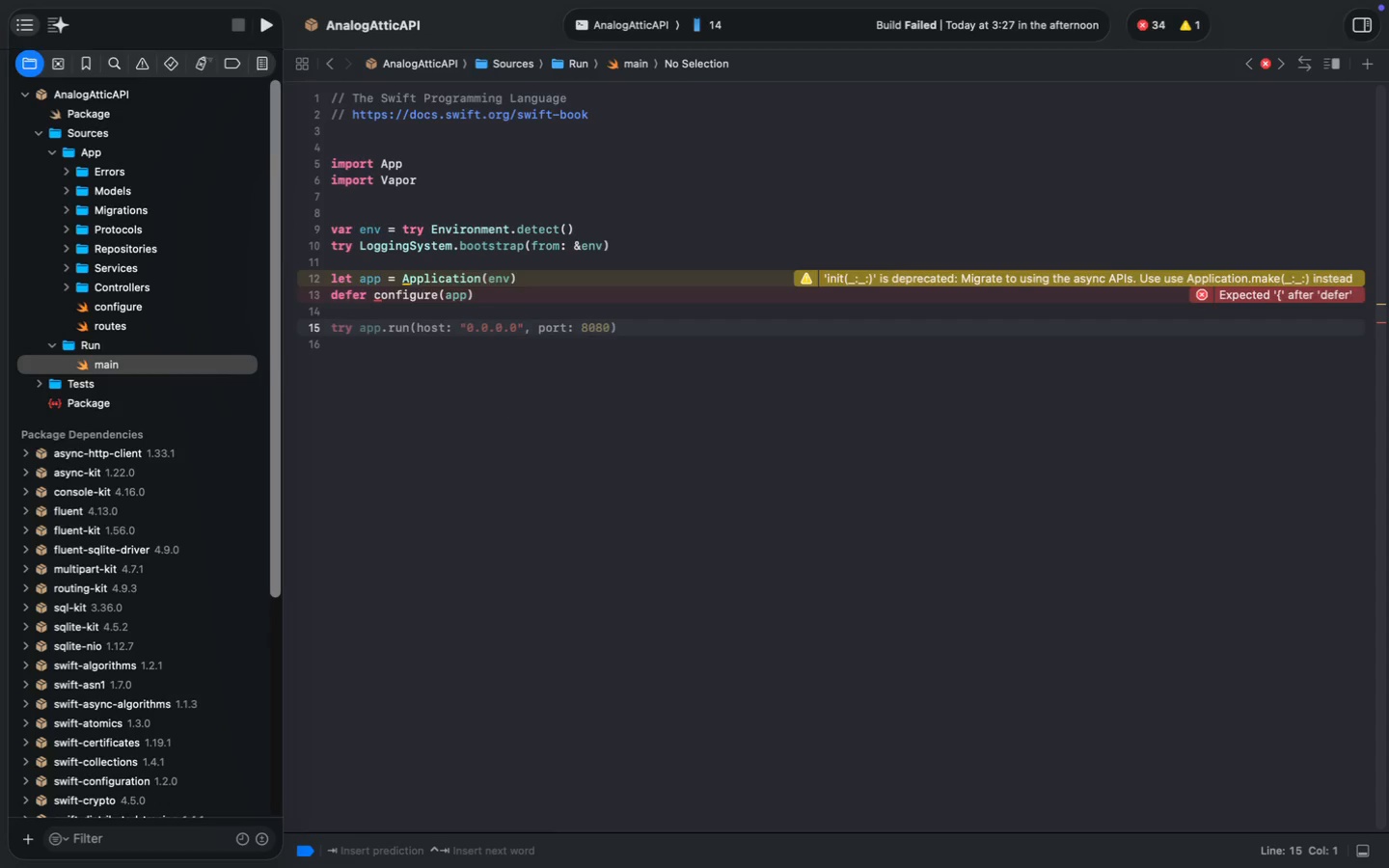 
wait(7.16)
 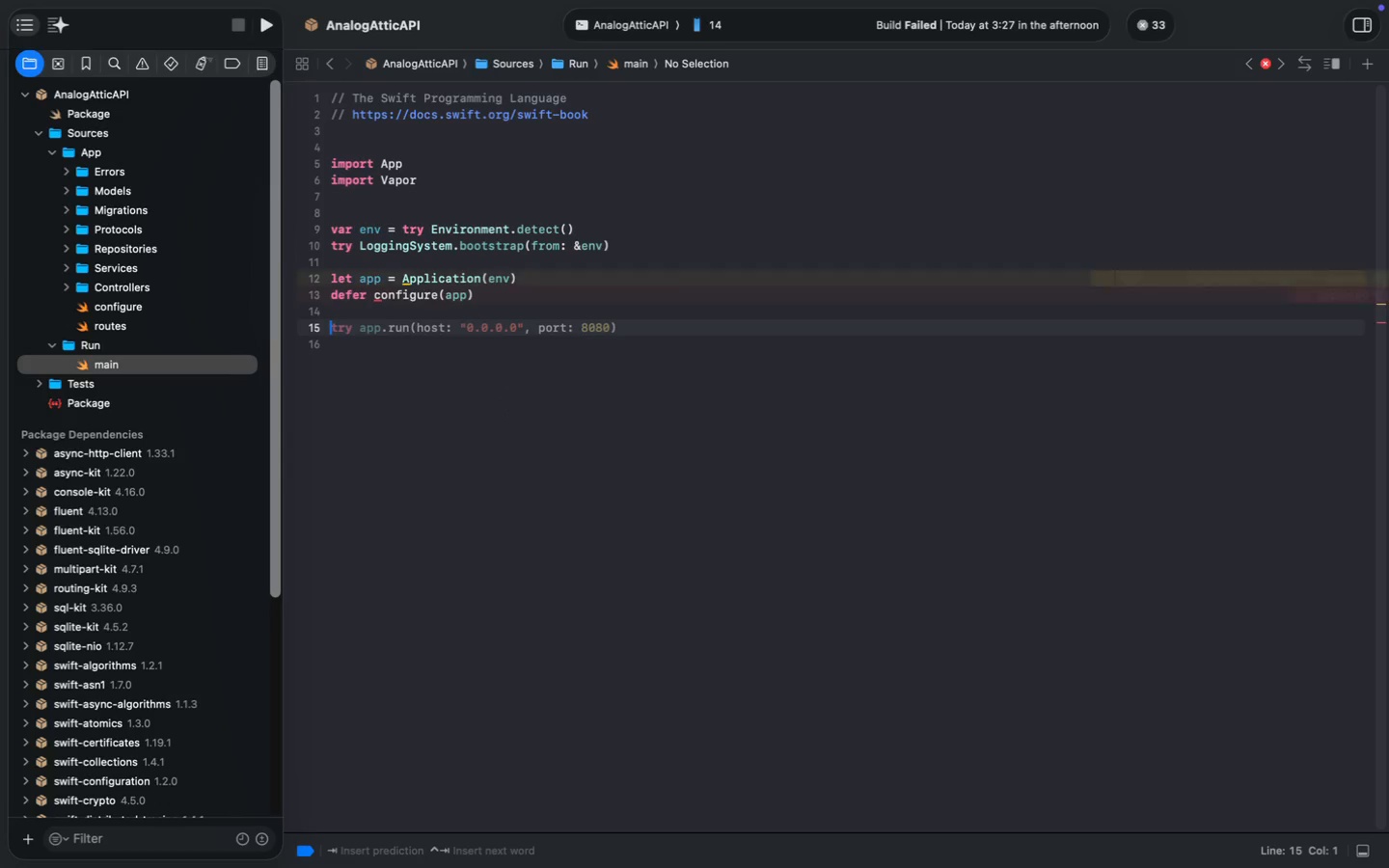 
key(ArrowUp)
 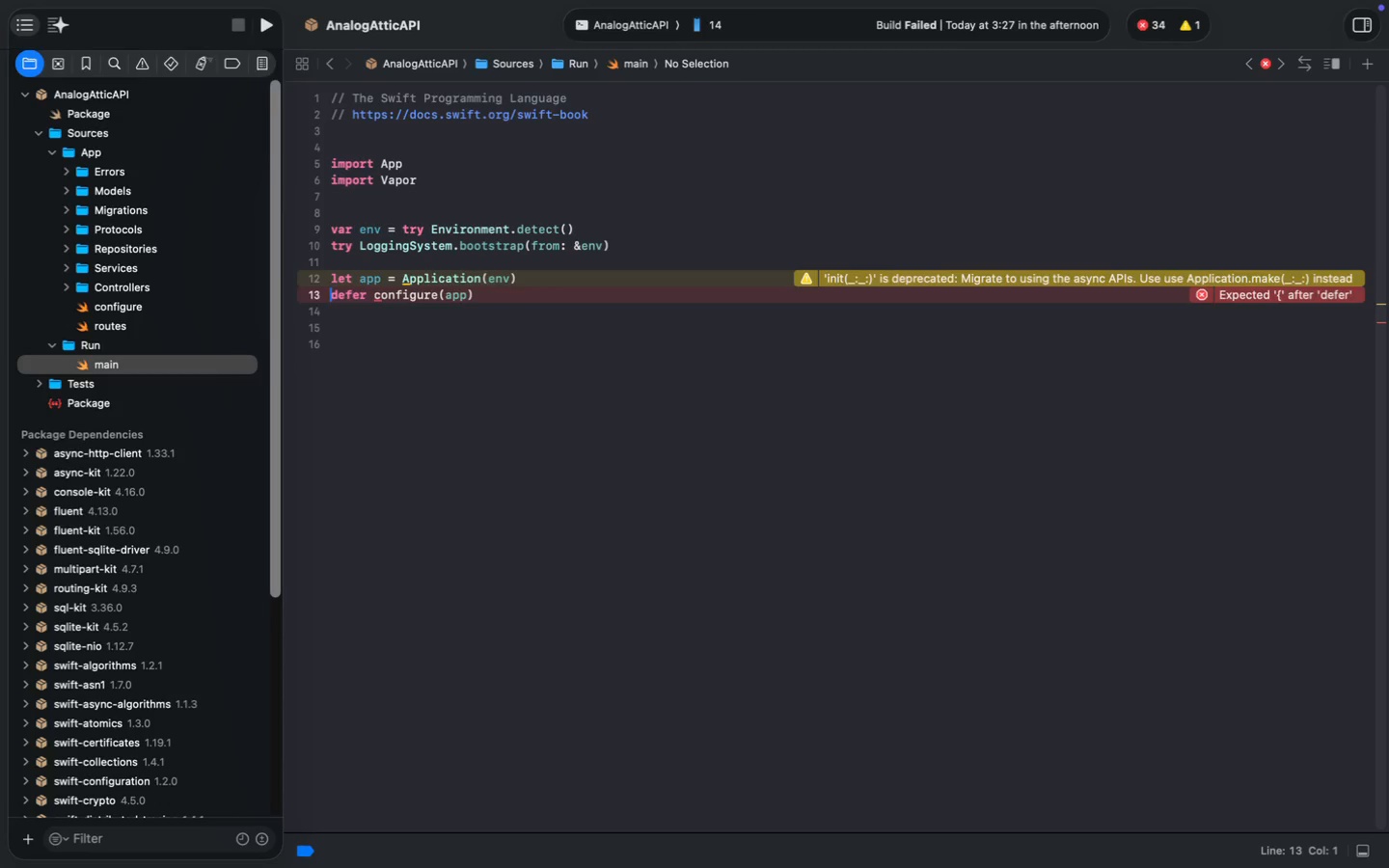 
key(ArrowUp)
 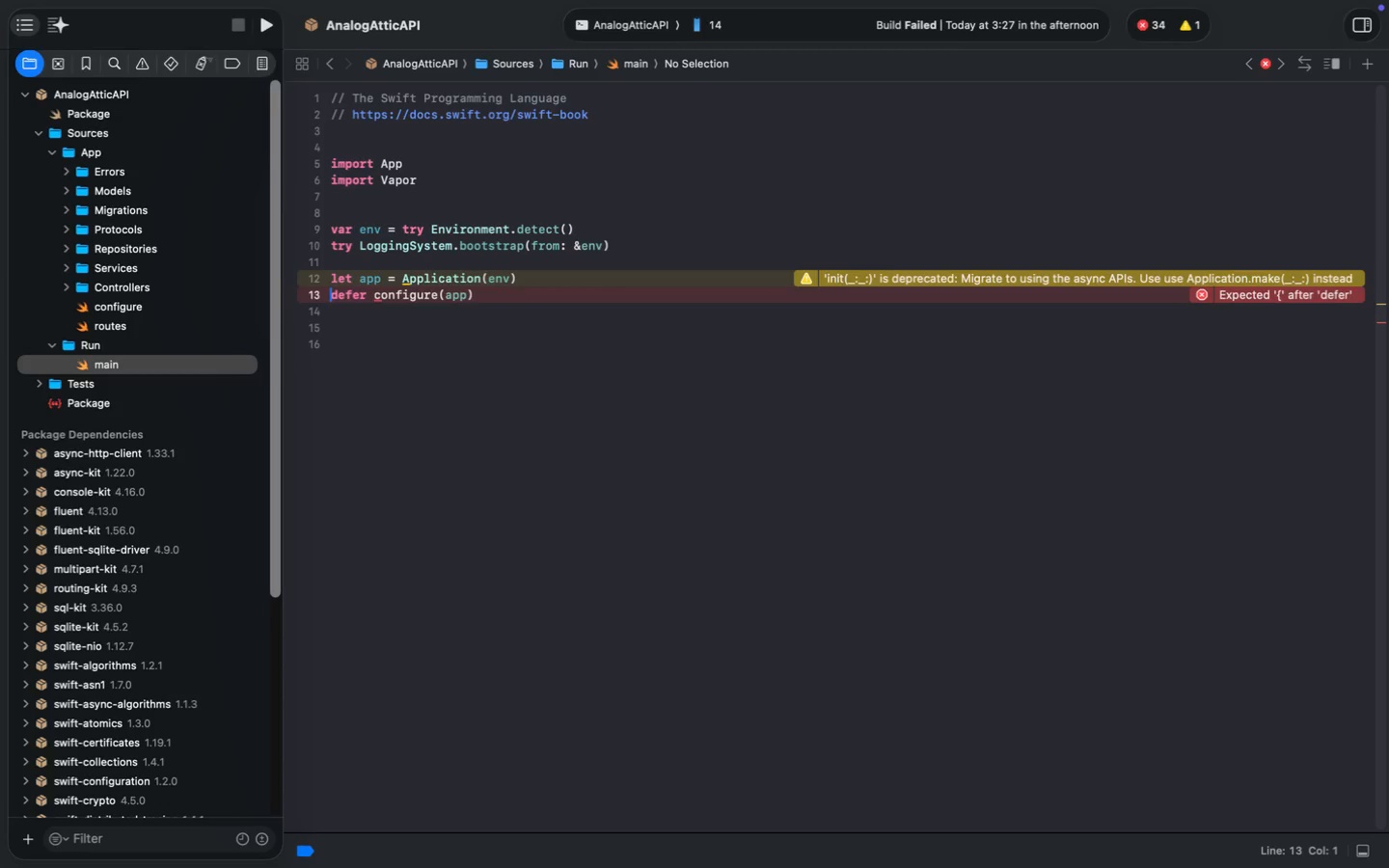 
key(ArrowRight)
 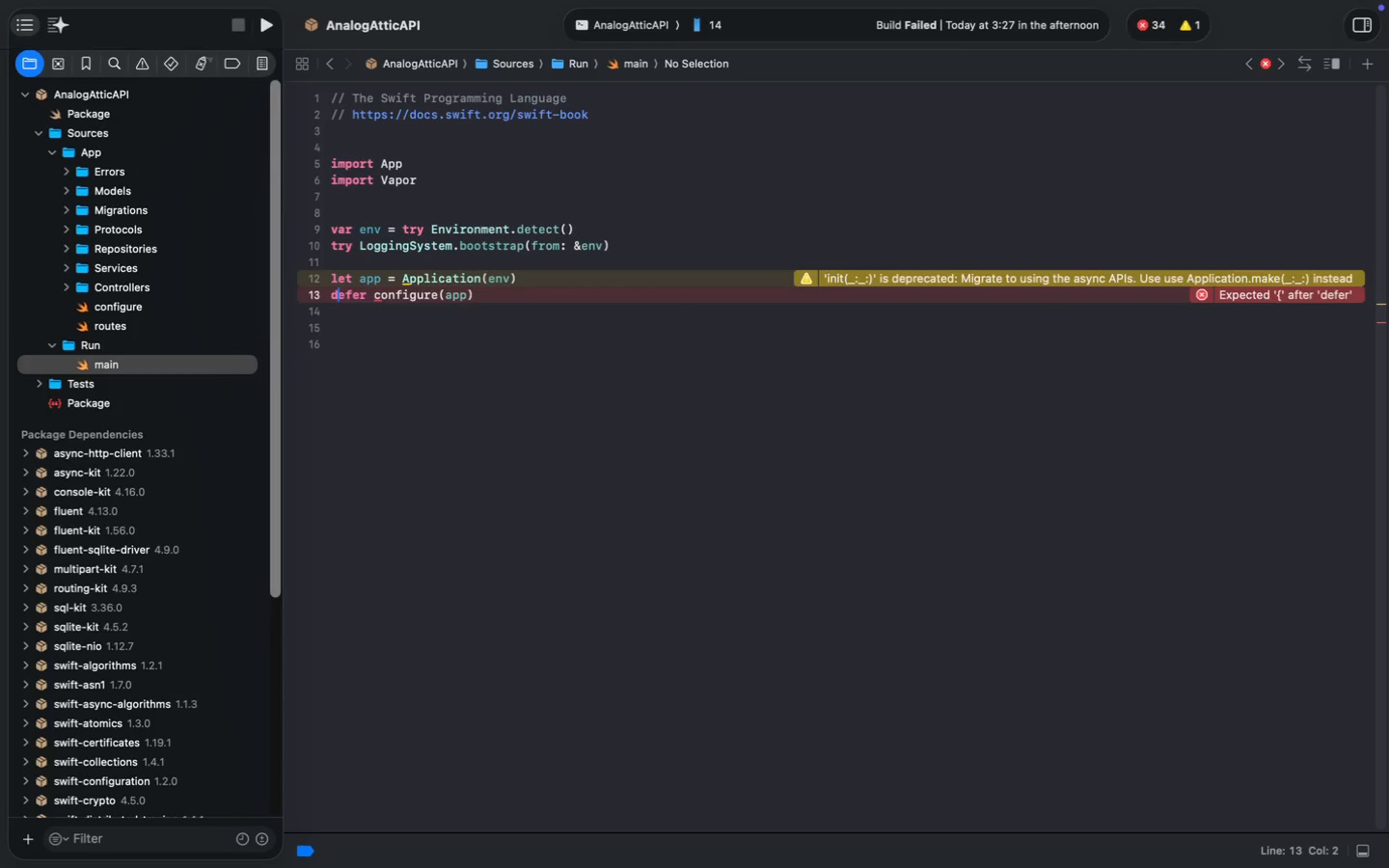 
key(ArrowRight)
 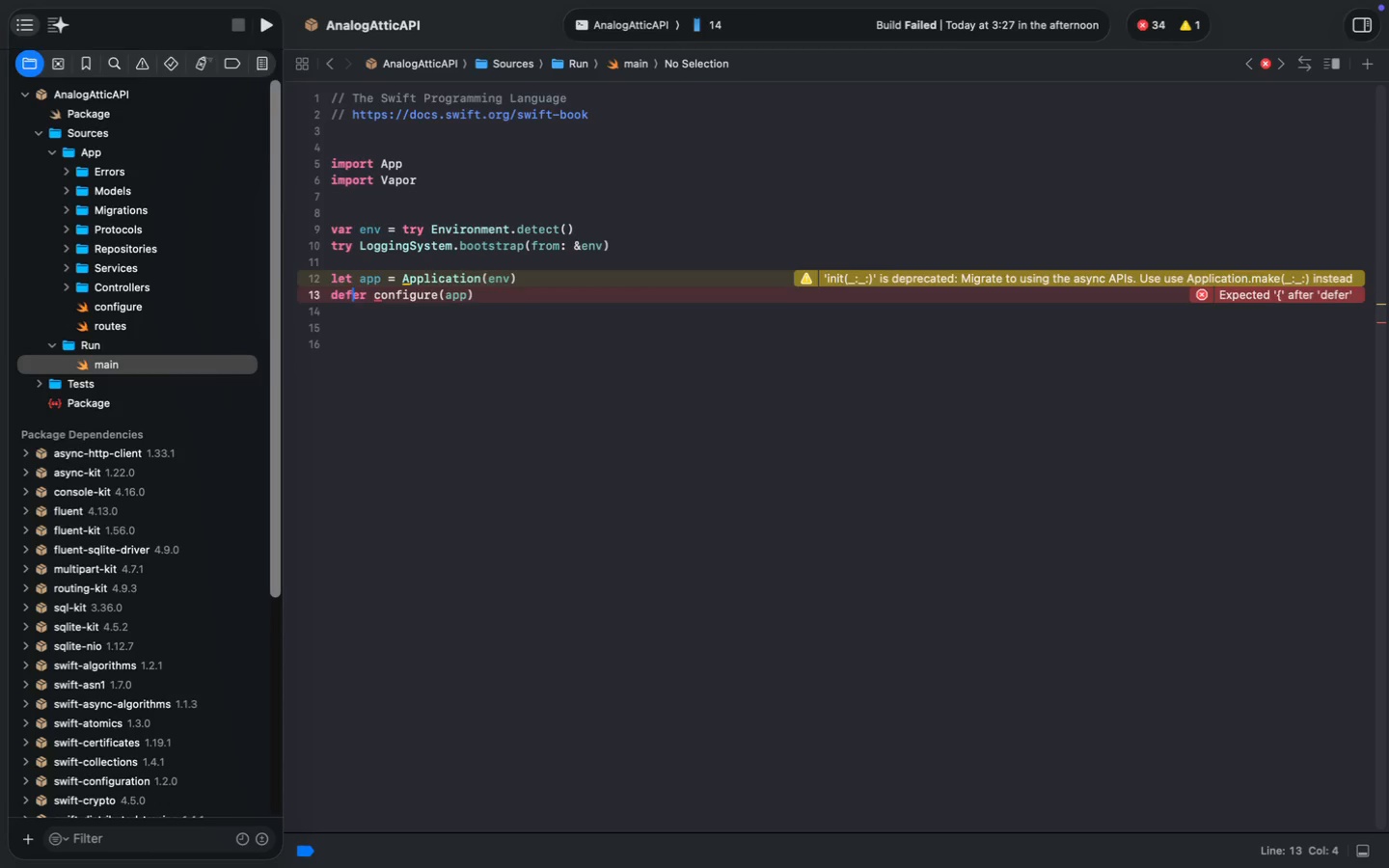 
key(ArrowRight)
 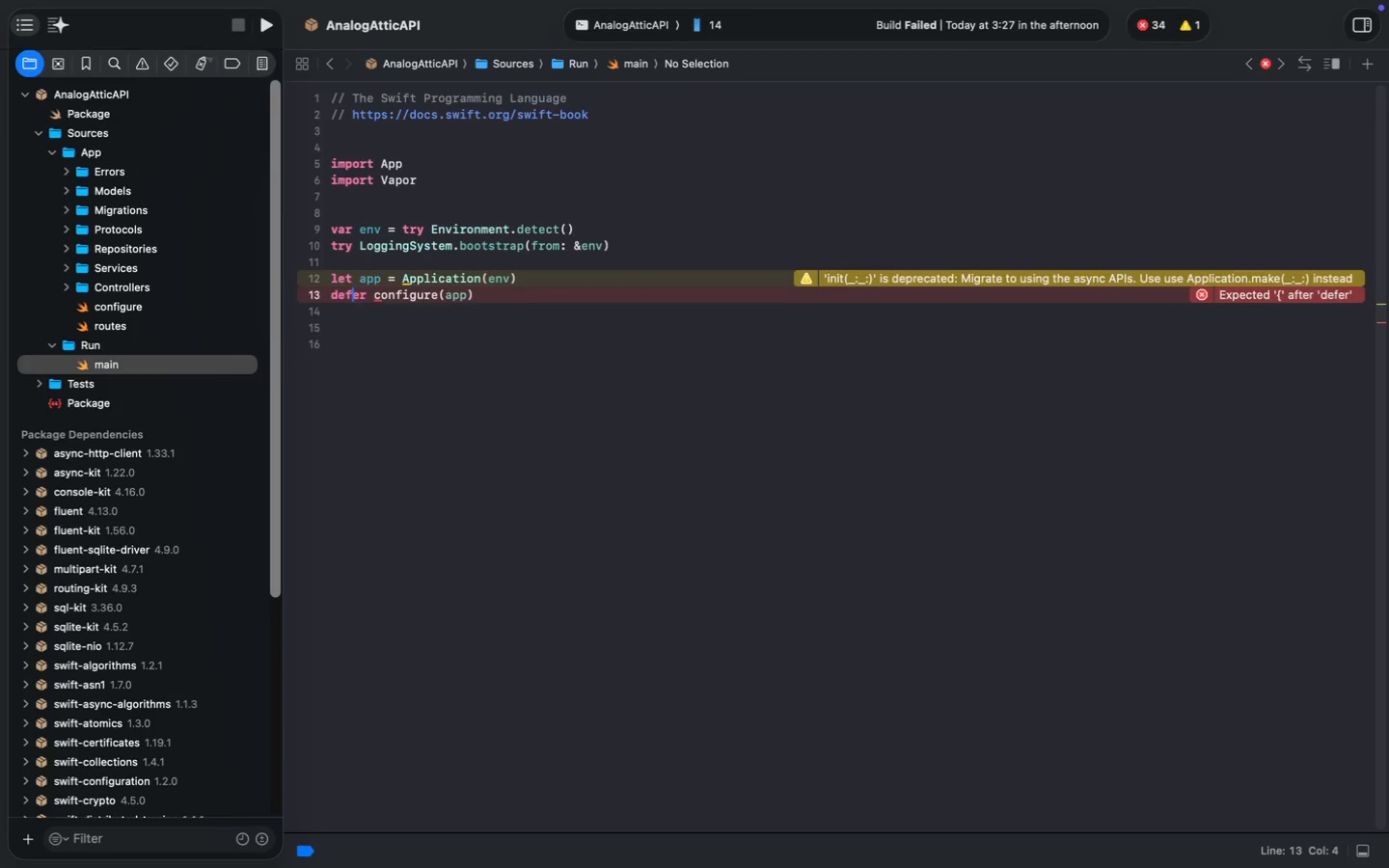 
key(ArrowRight)
 